 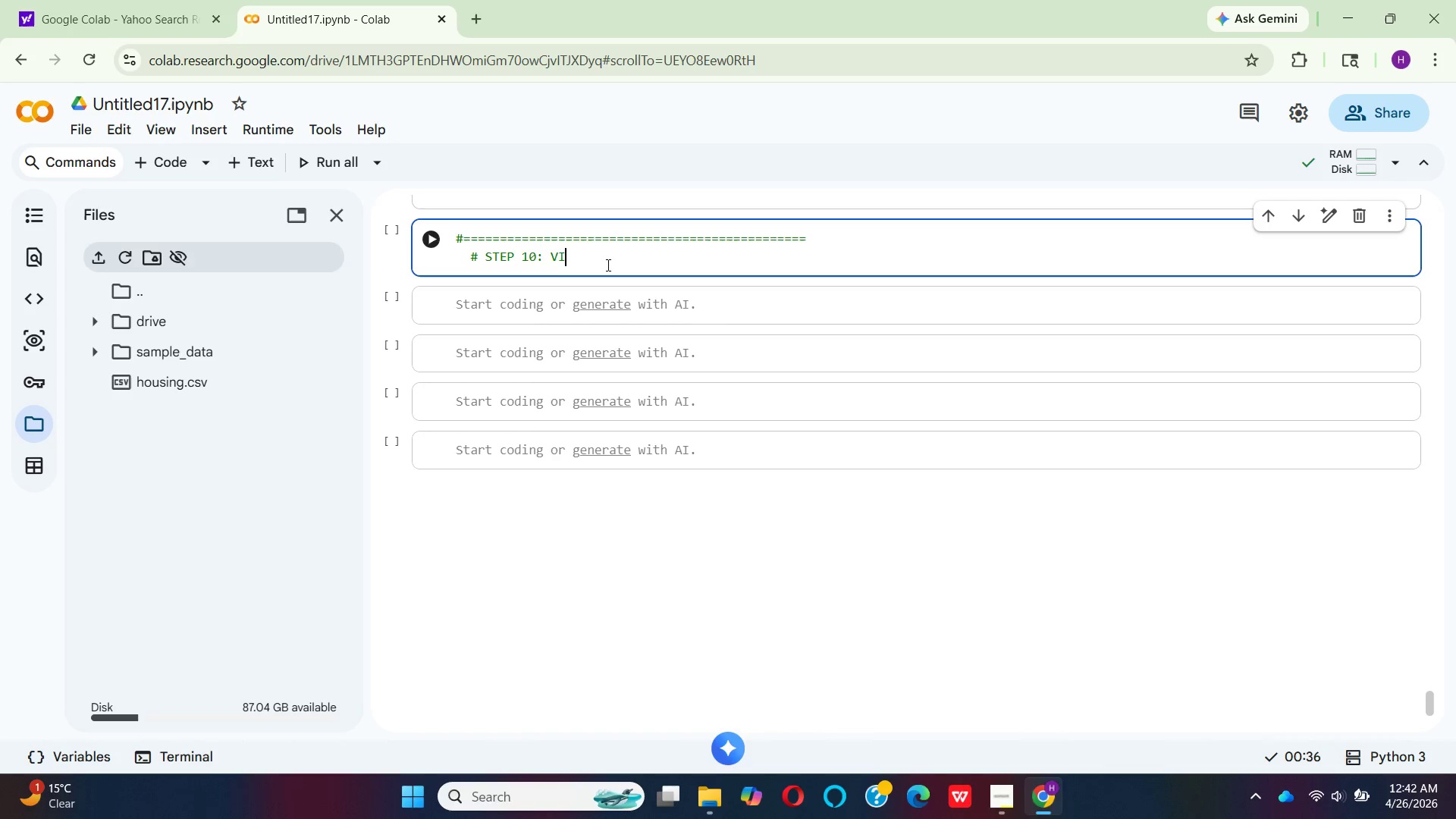 
type(SU)
 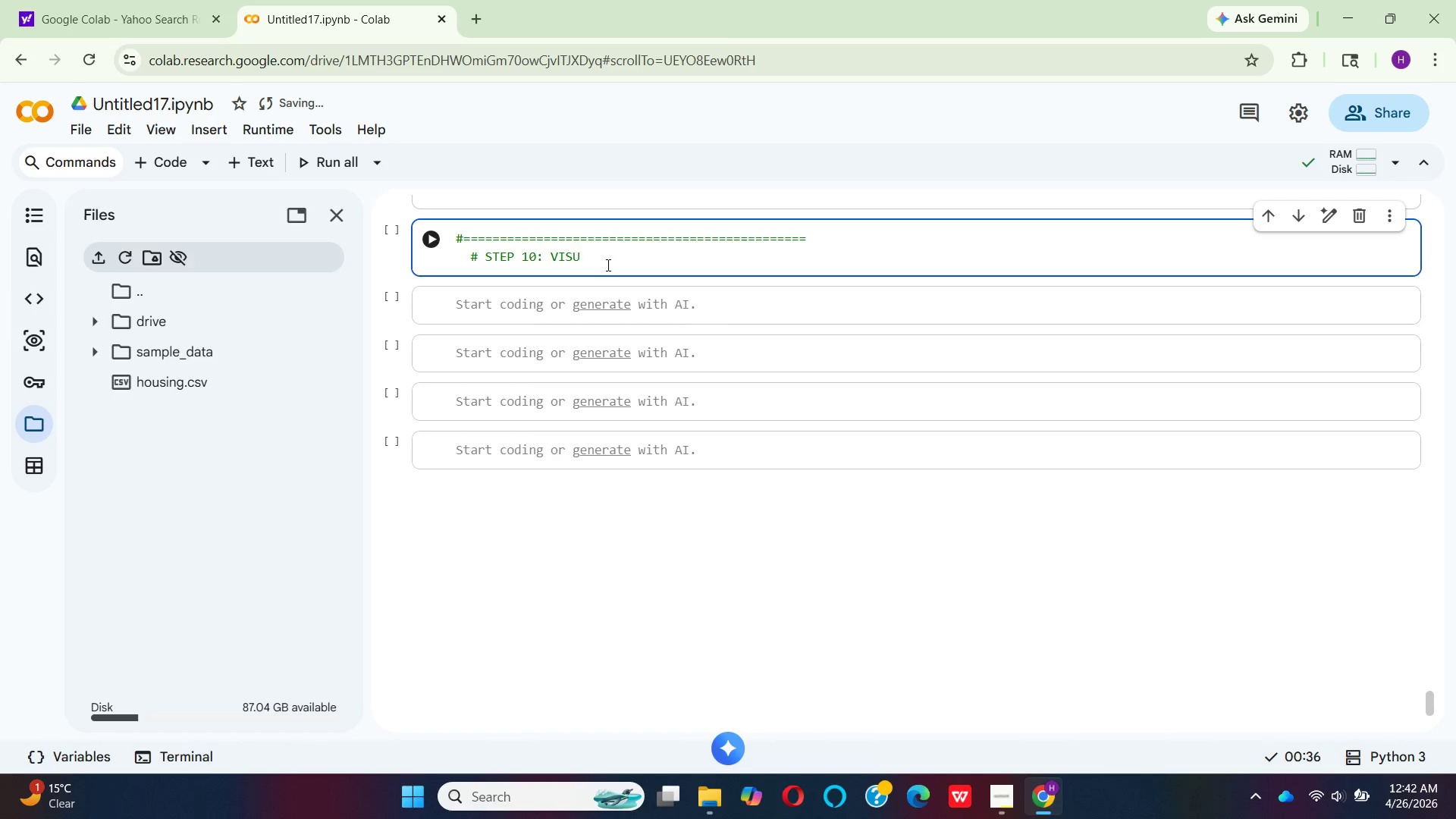 
wait(12.53)
 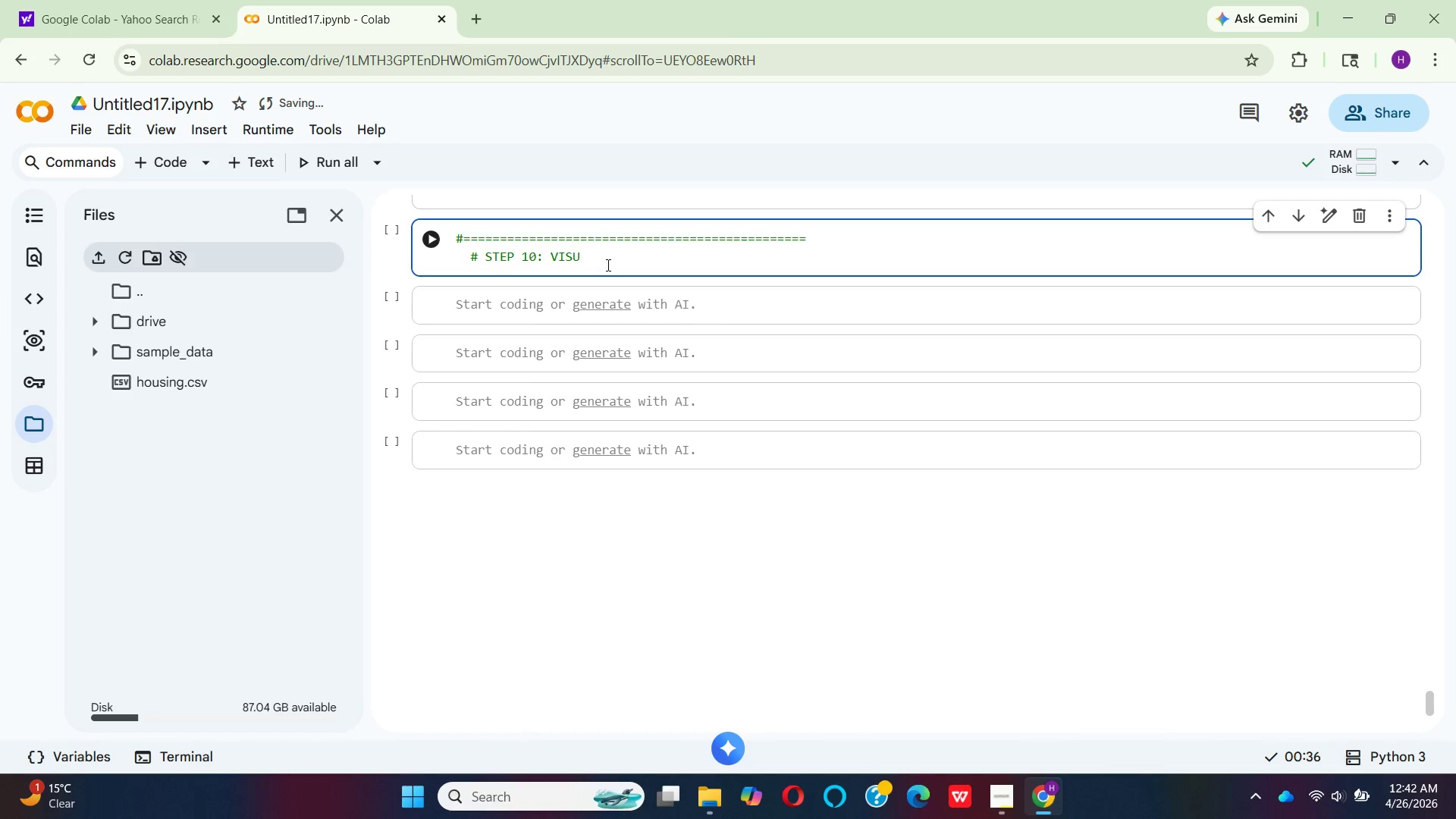 
key(A)
 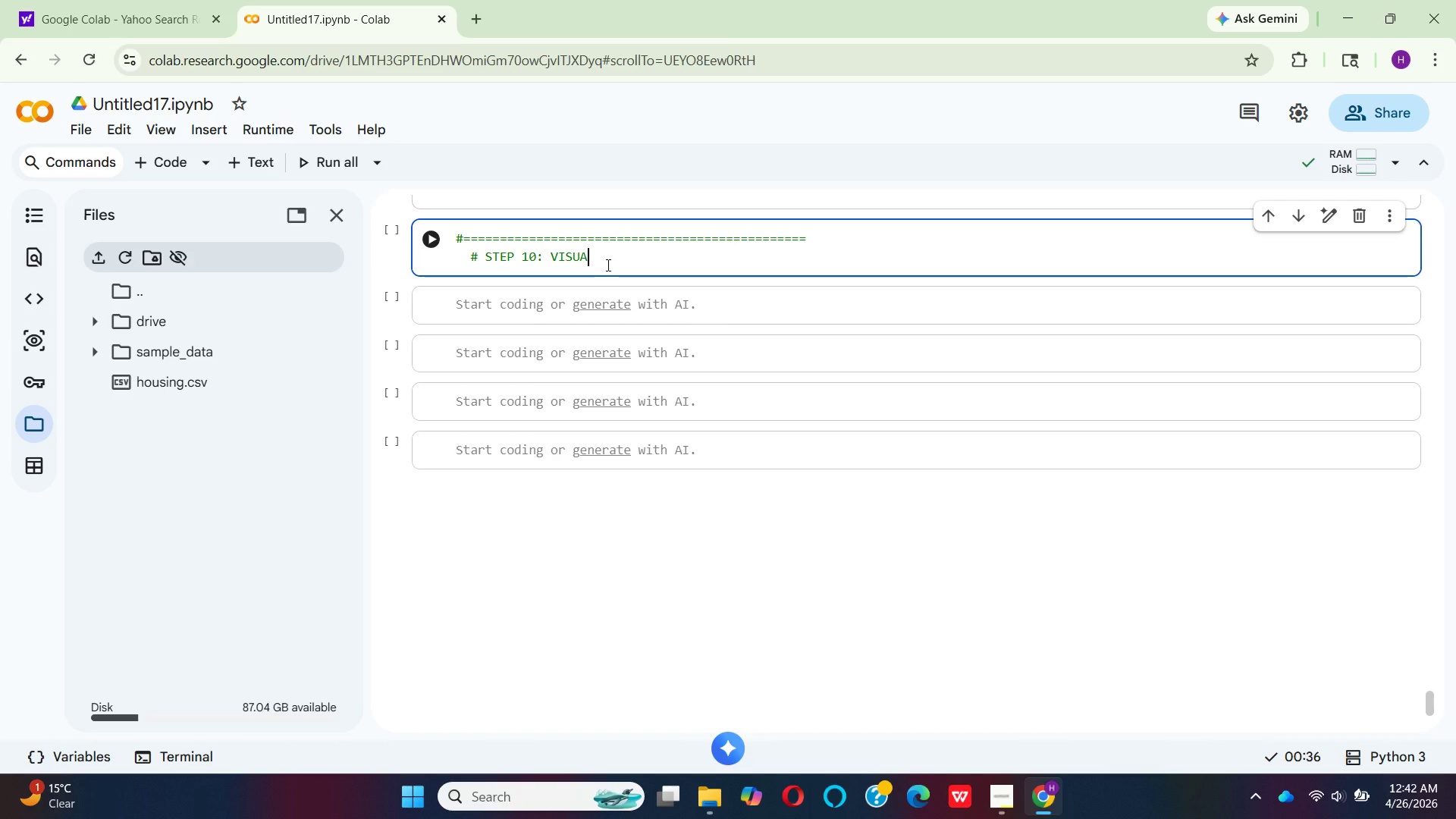 
wait(13.06)
 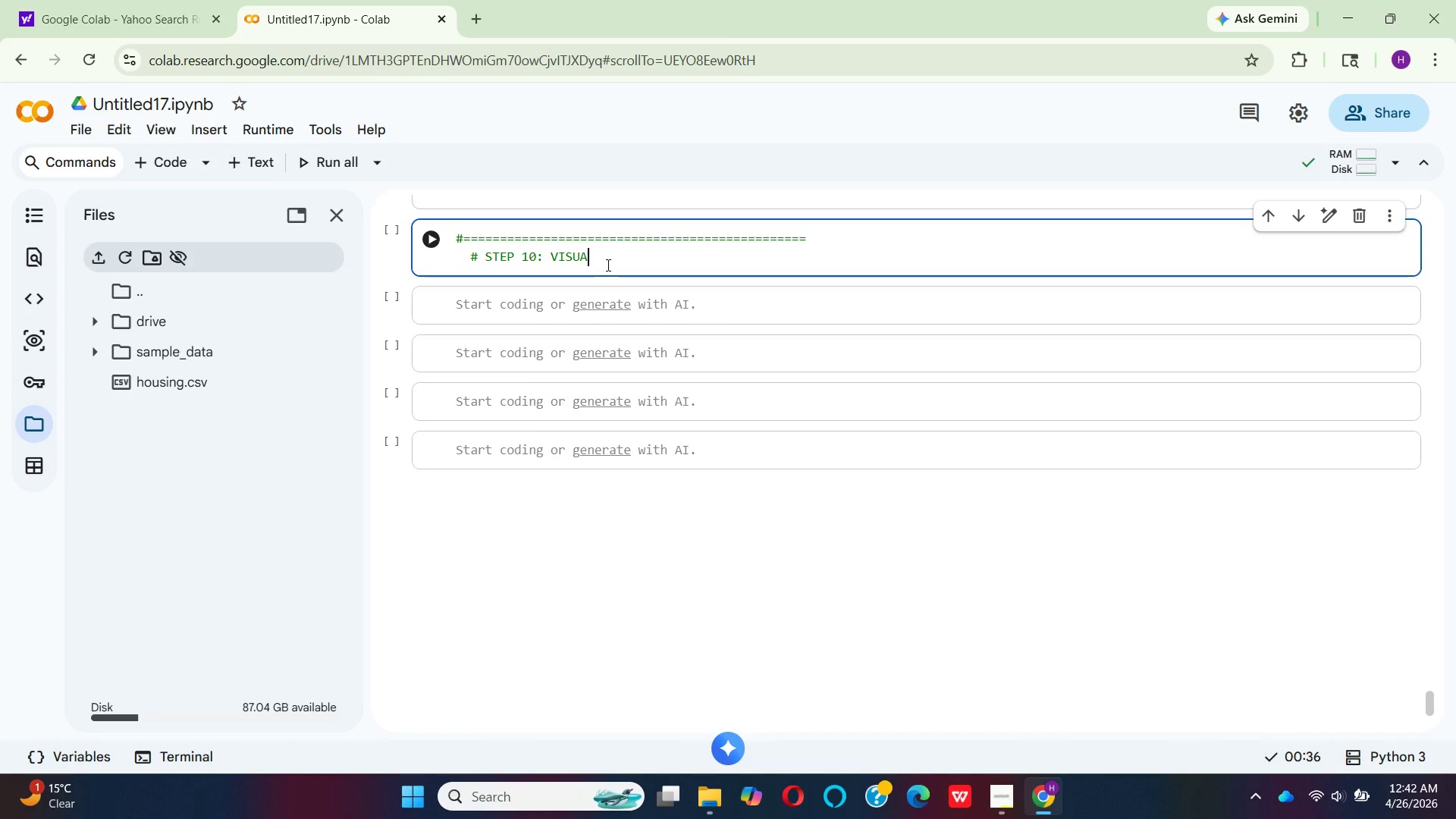 
type(LIZA)
 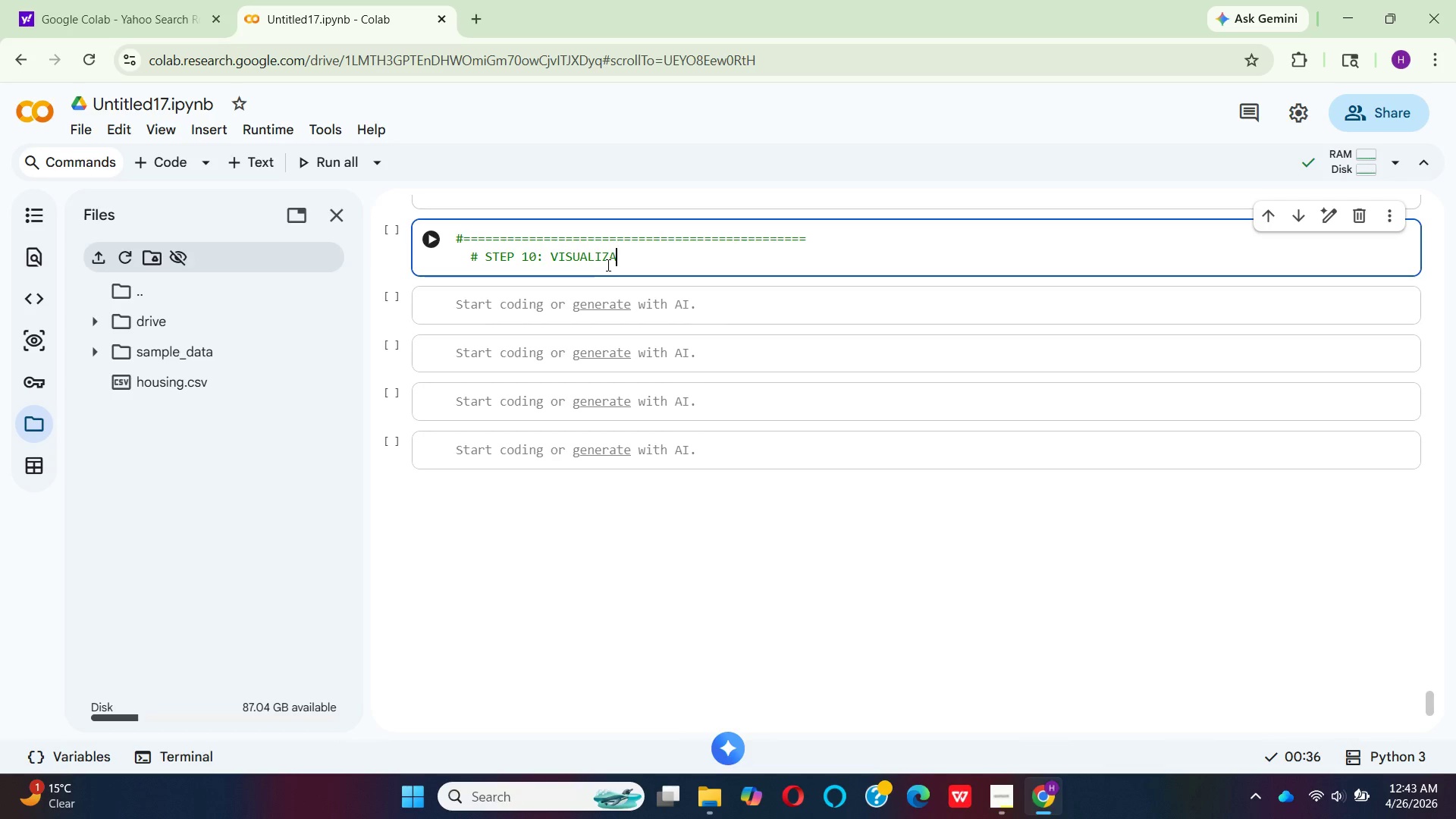 
type(TIO)
 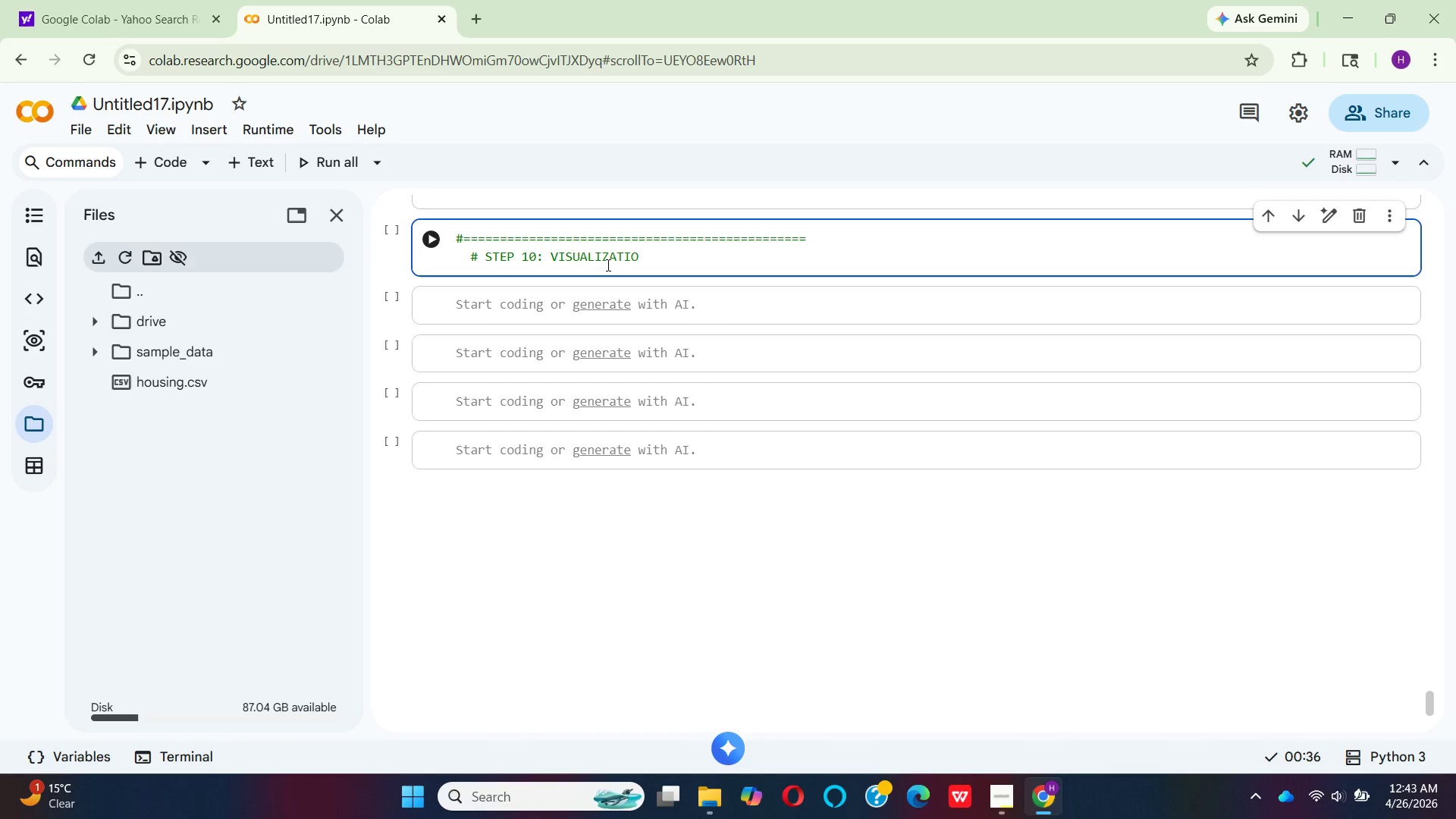 
hold_key(key=N, duration=0.33)
 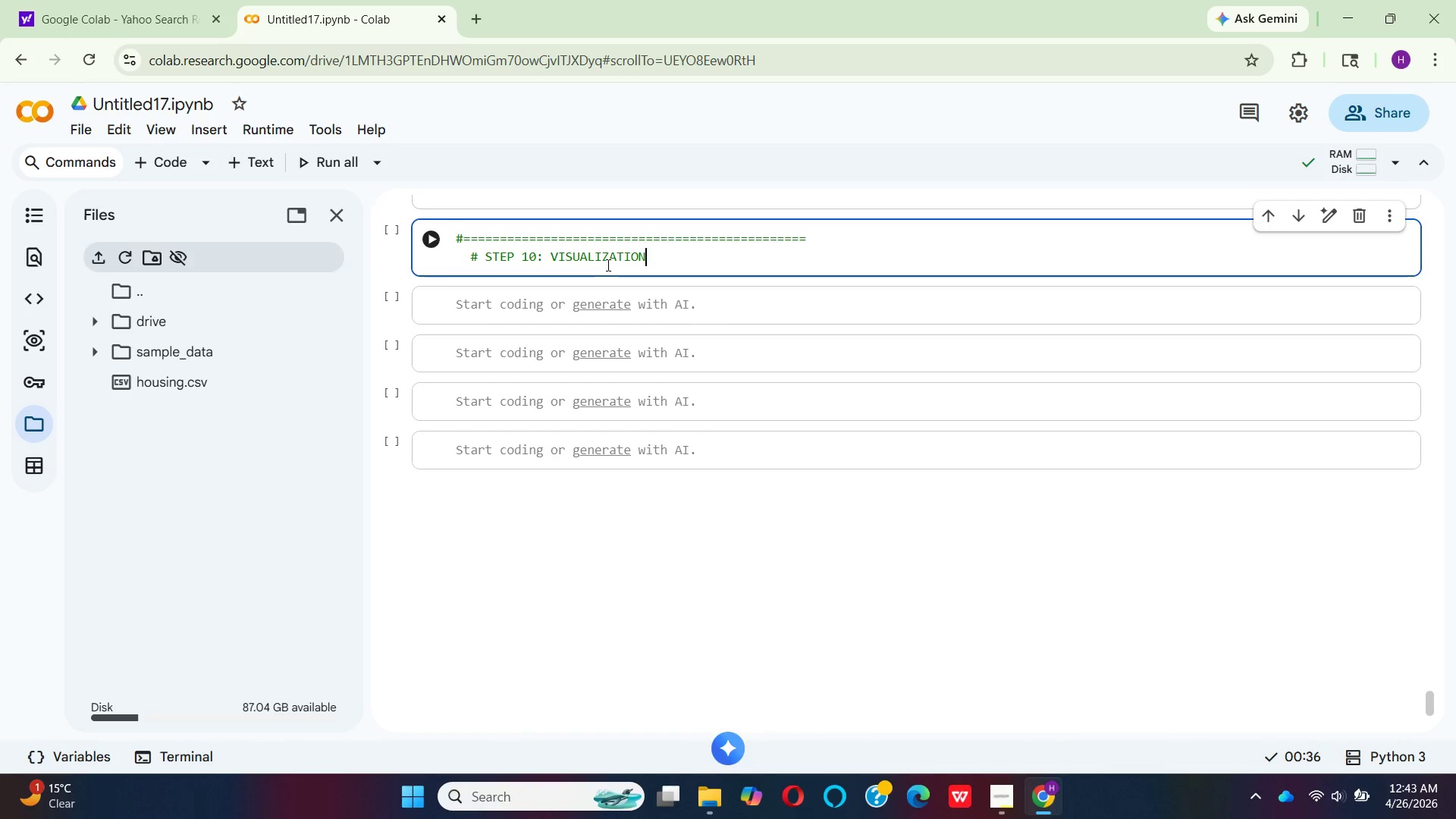 
key(Space)
 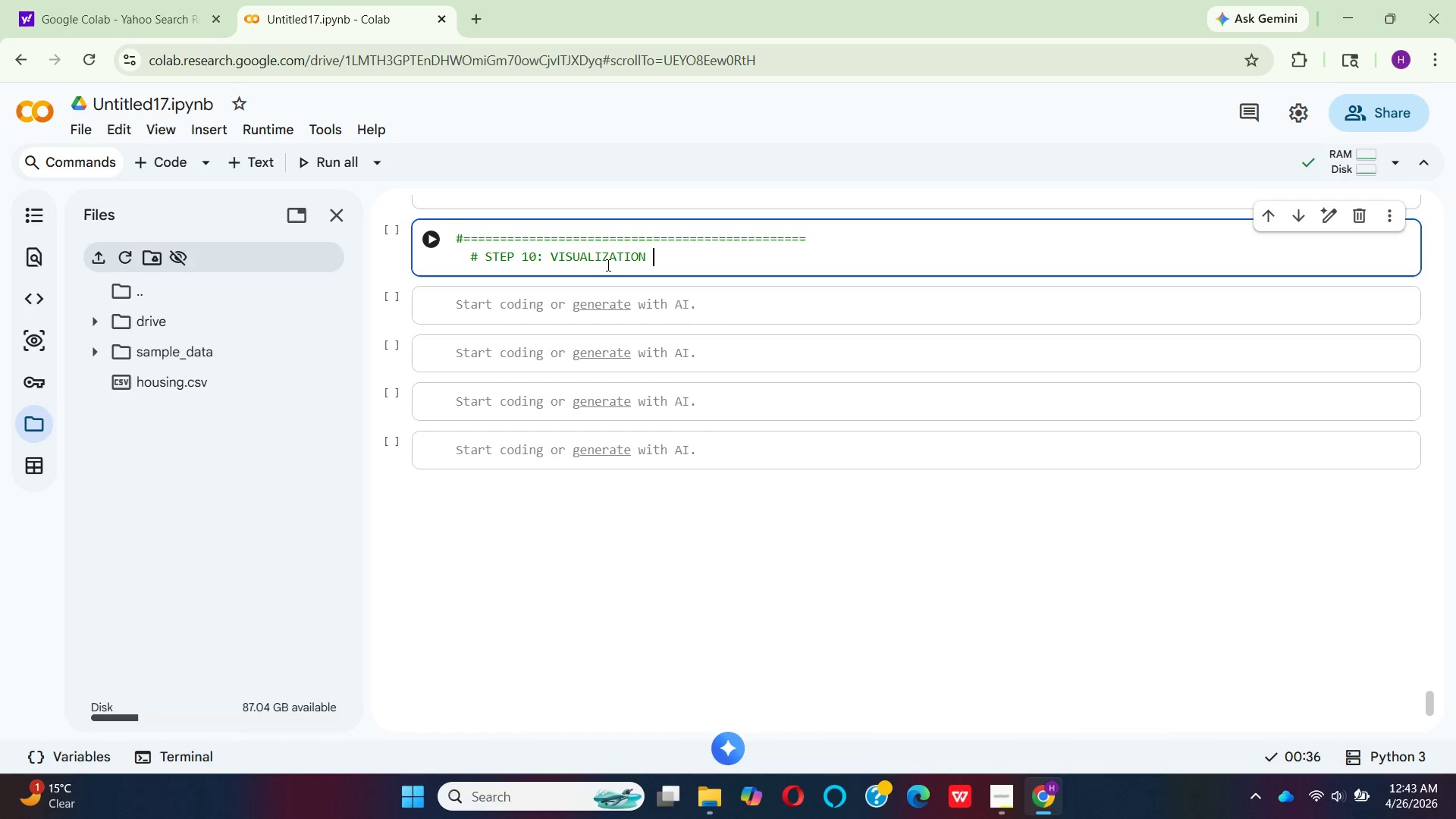 
key(2)
 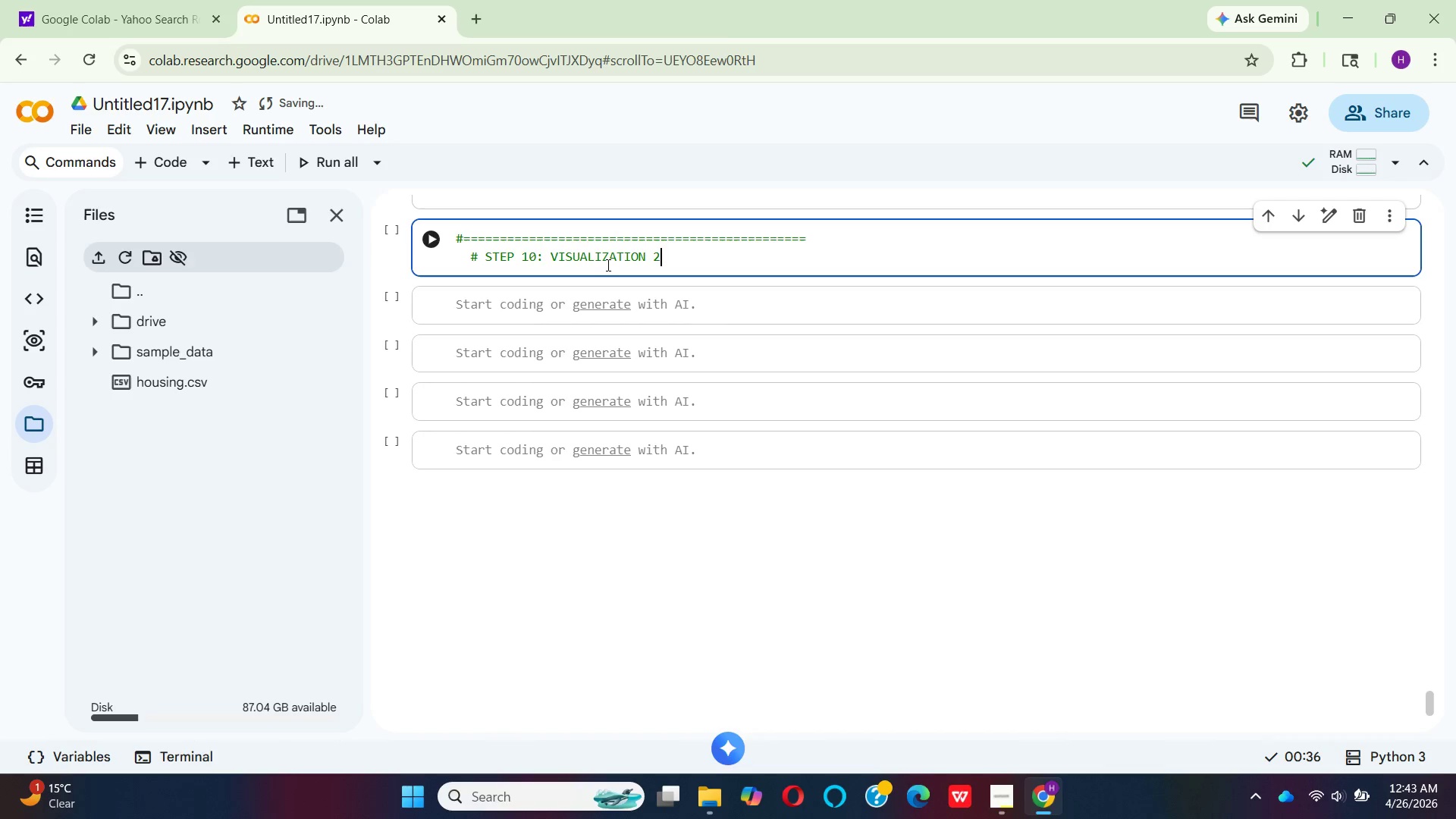 
key(Space)
 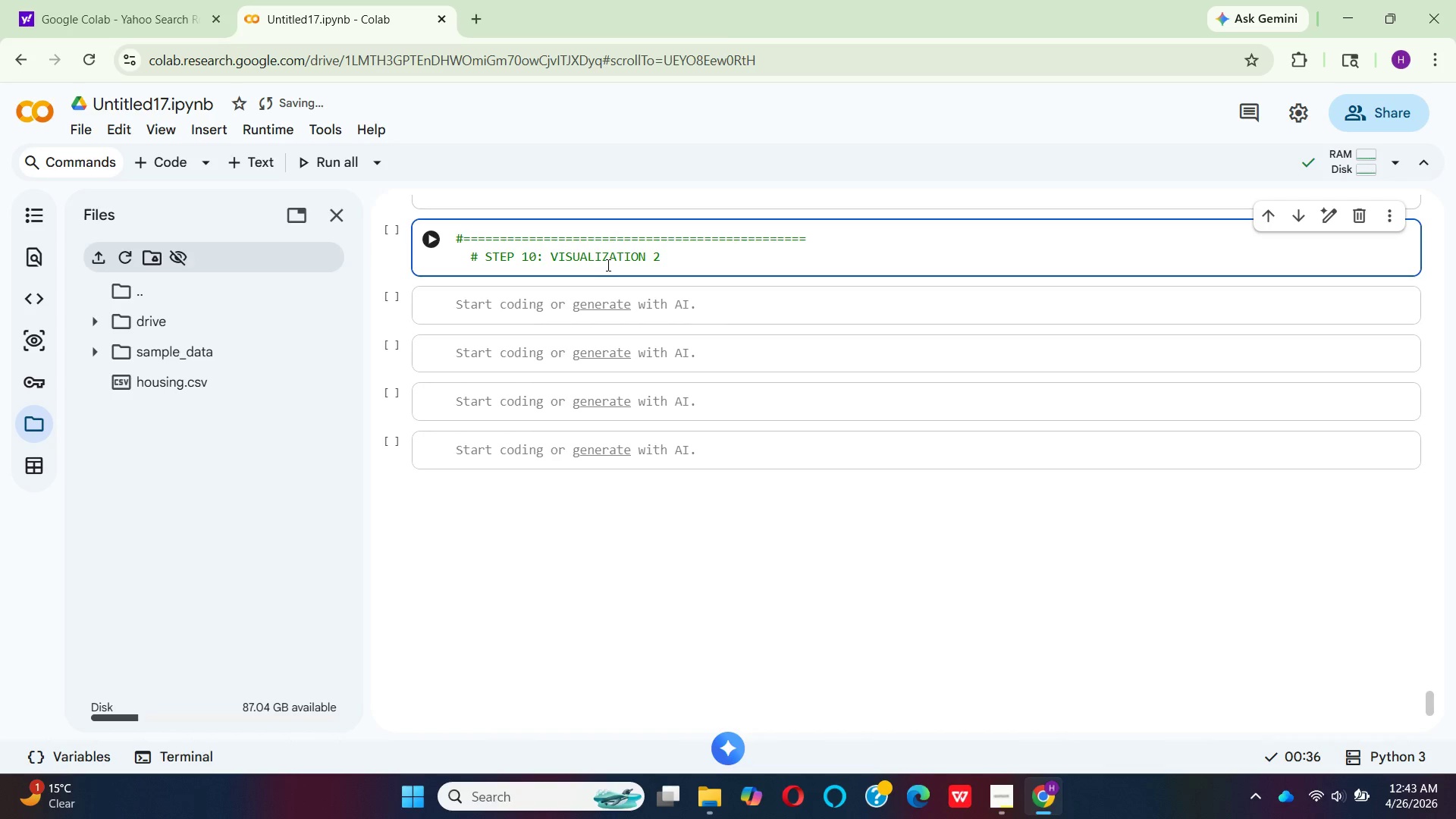 
key(R)
 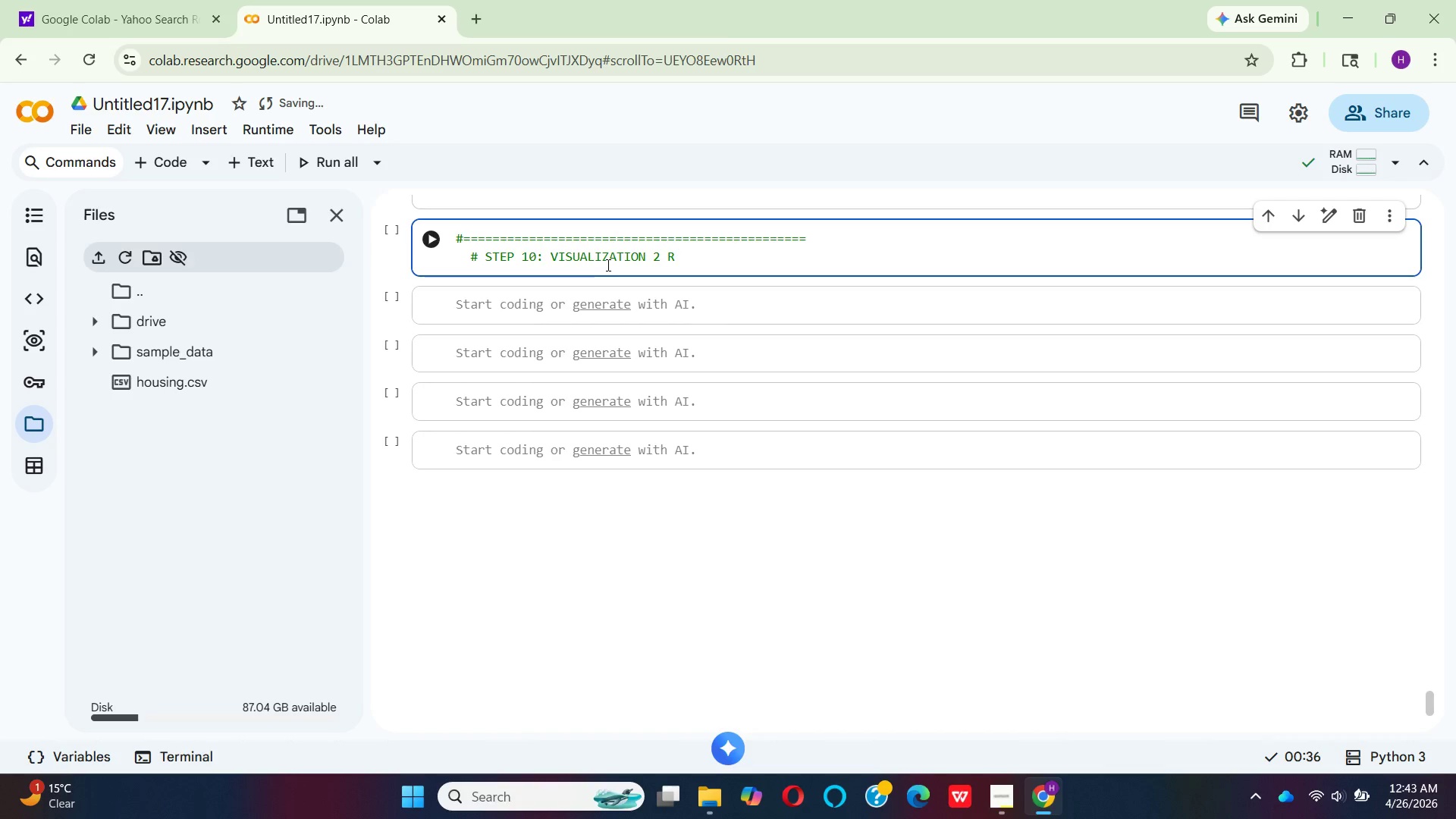 
key(E)
 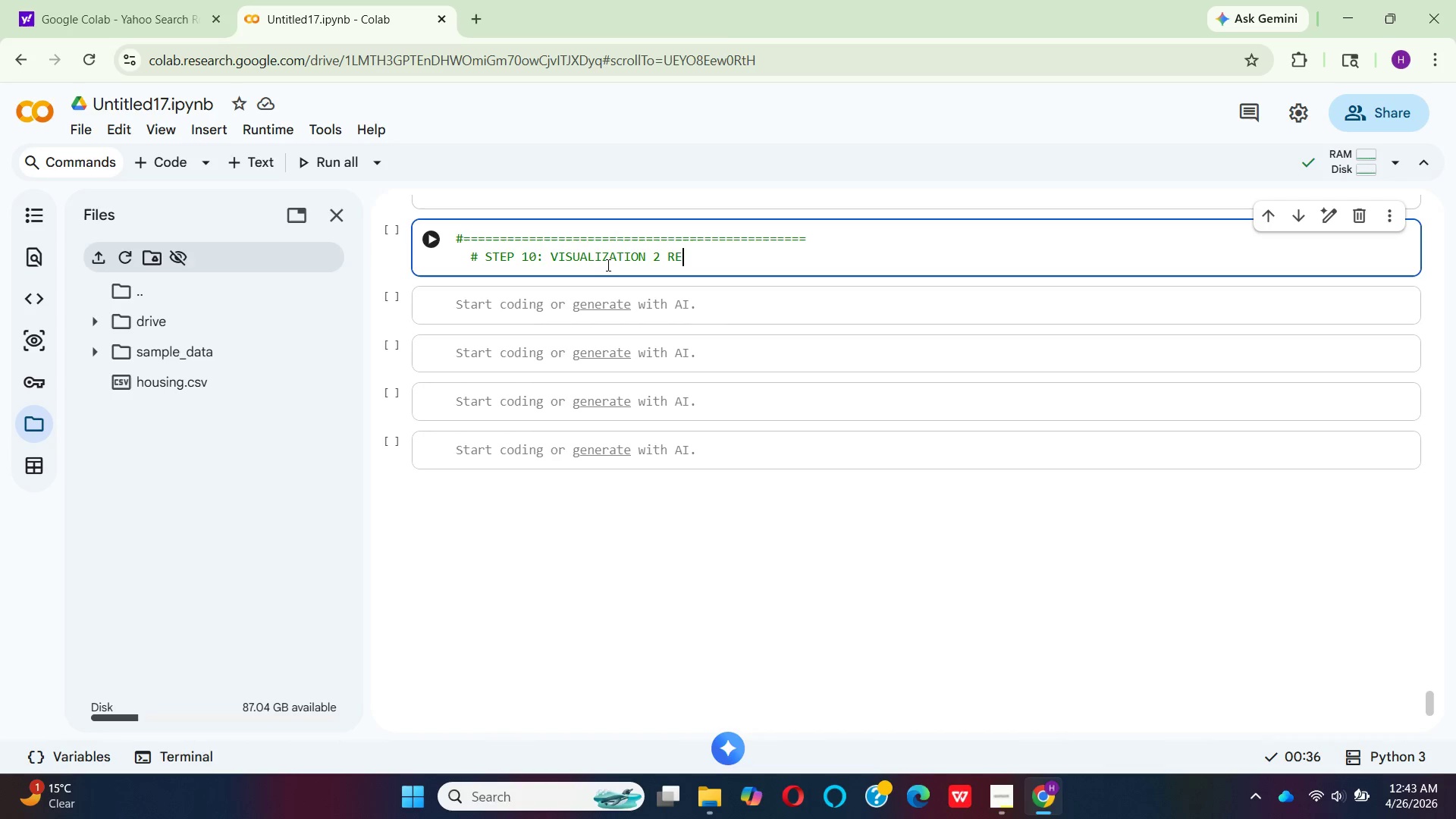 
wait(7.12)
 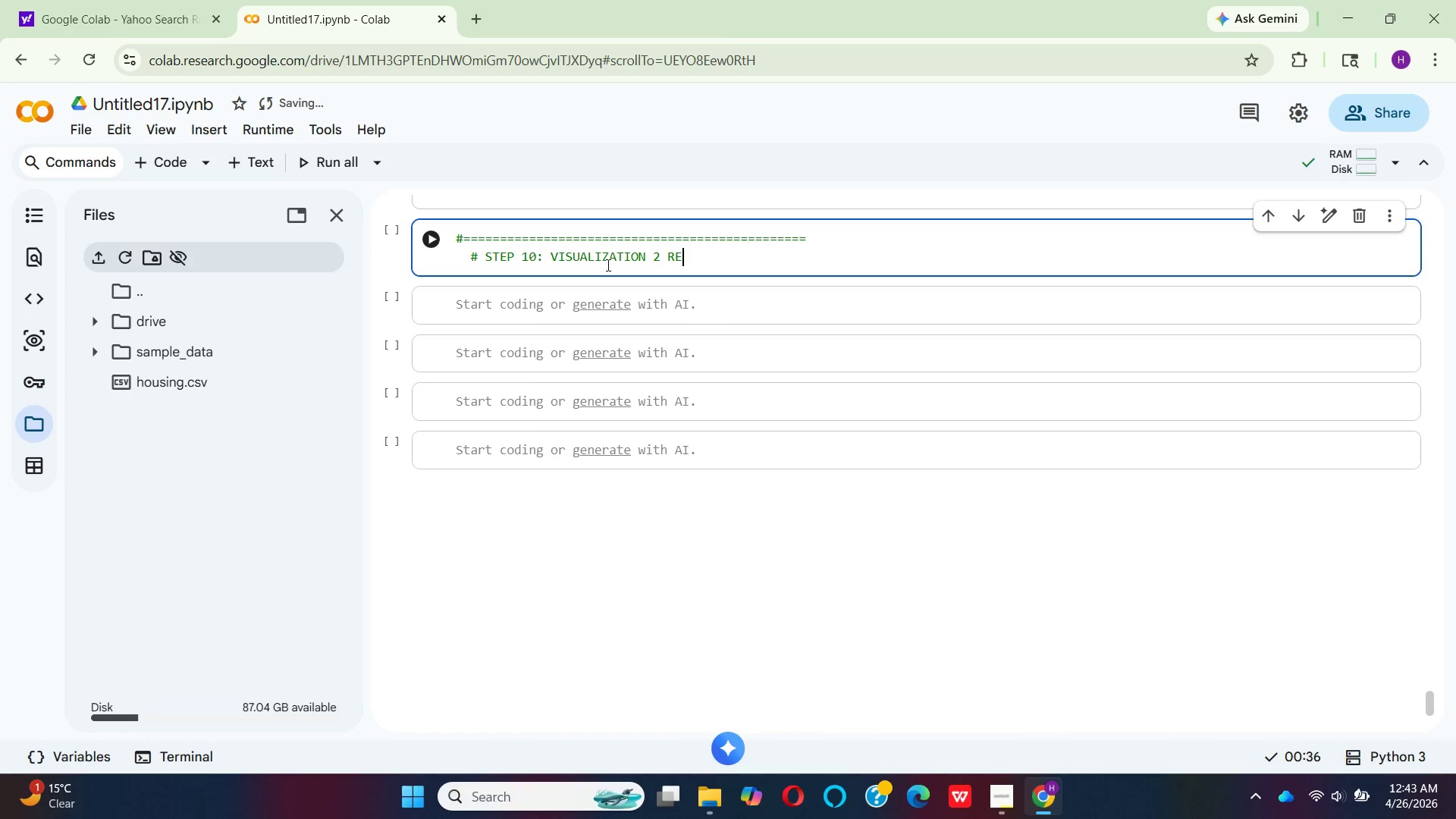 
type(SIDUAL PLOTS)
 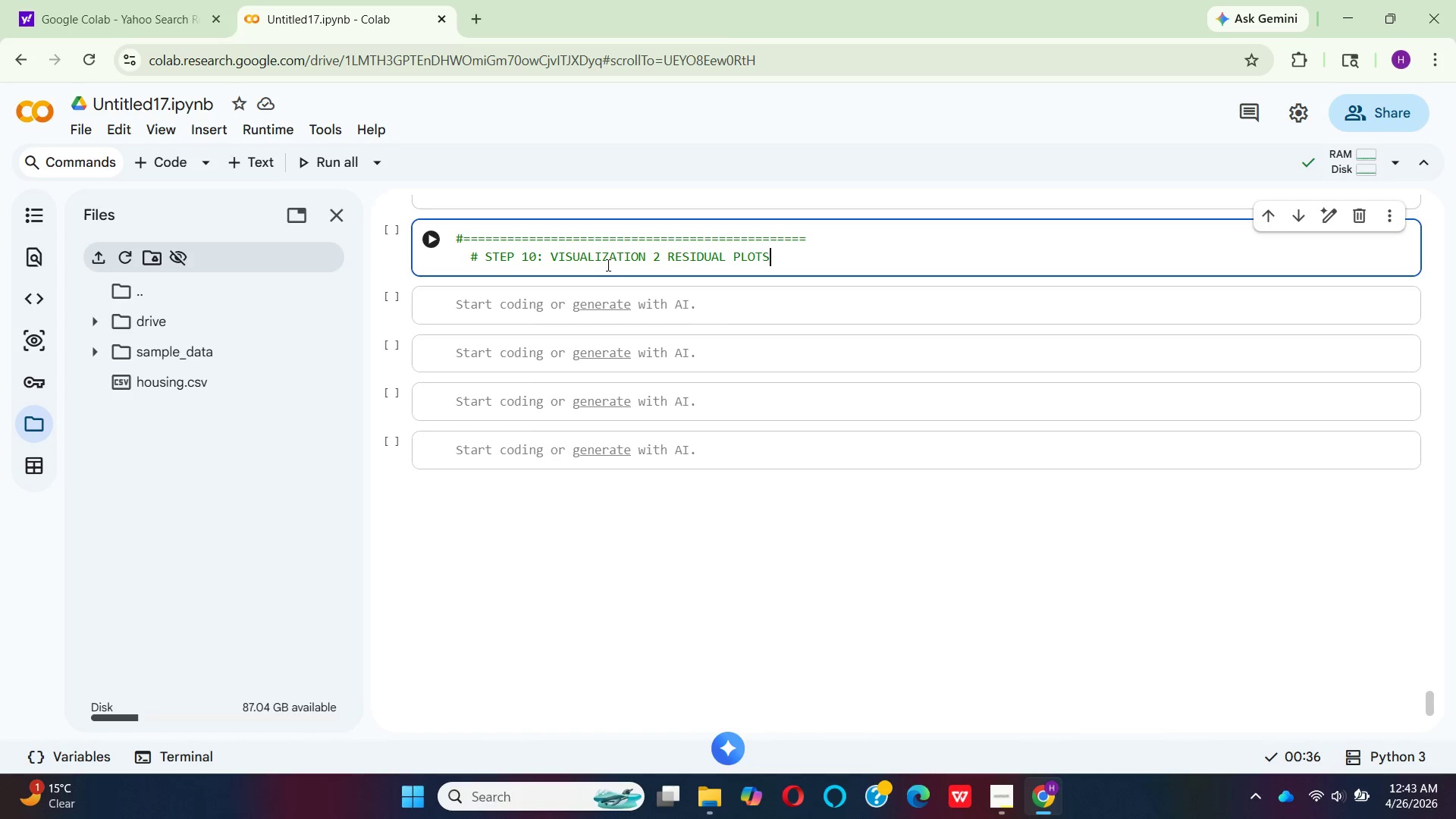 
wait(20.12)
 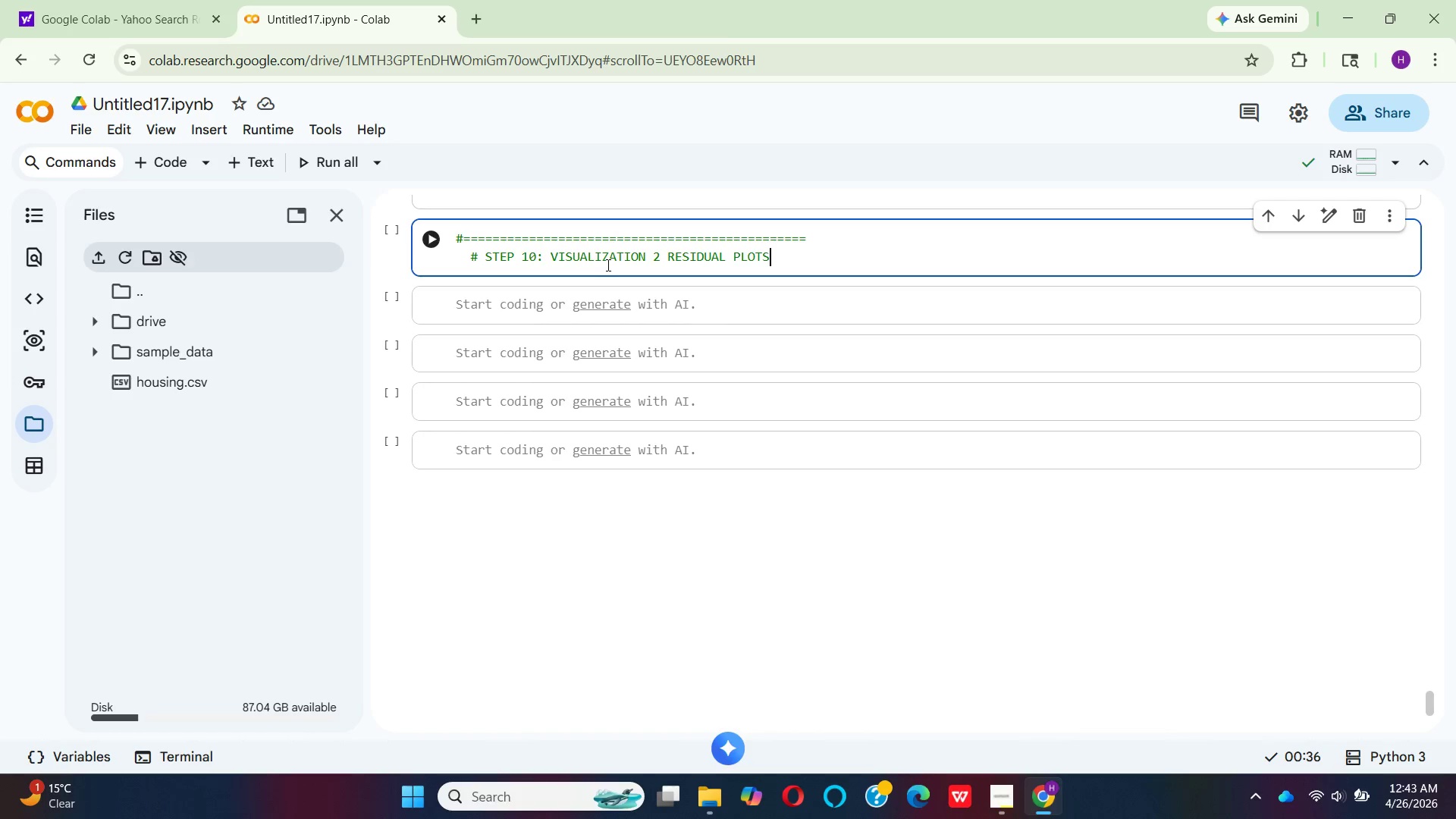 
key(Space)
 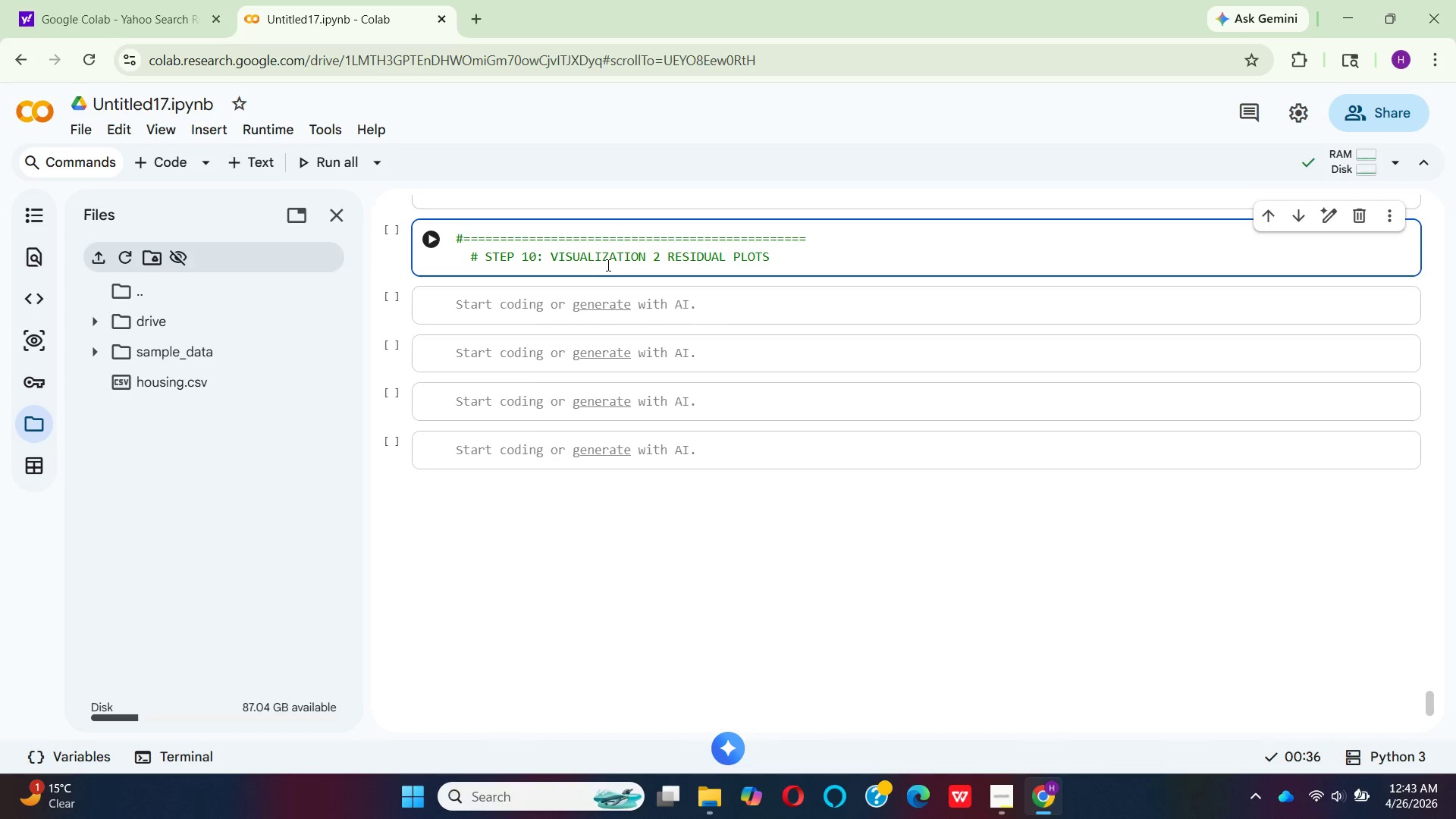 
key(Enter)
 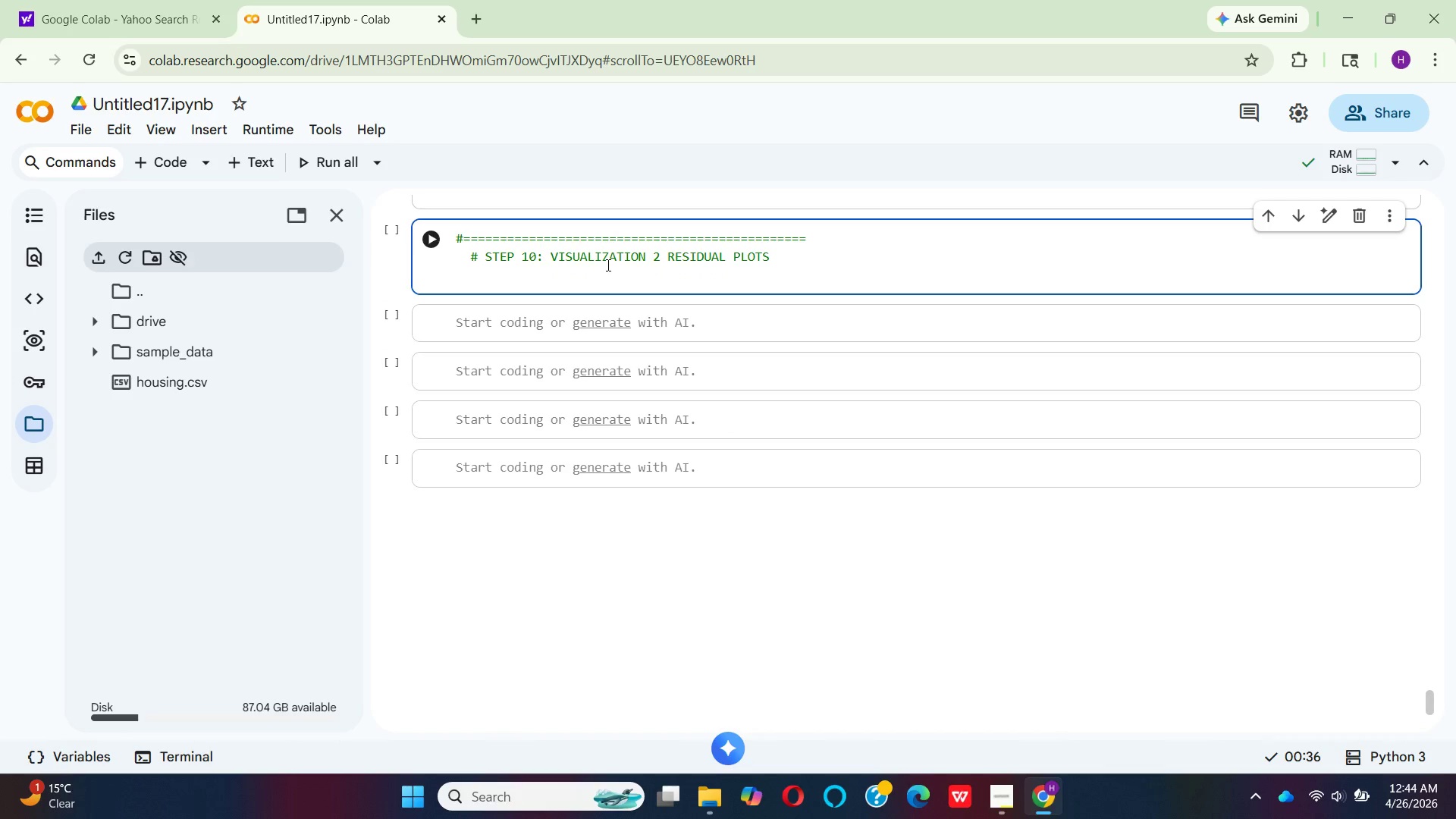 
key(Backspace)
 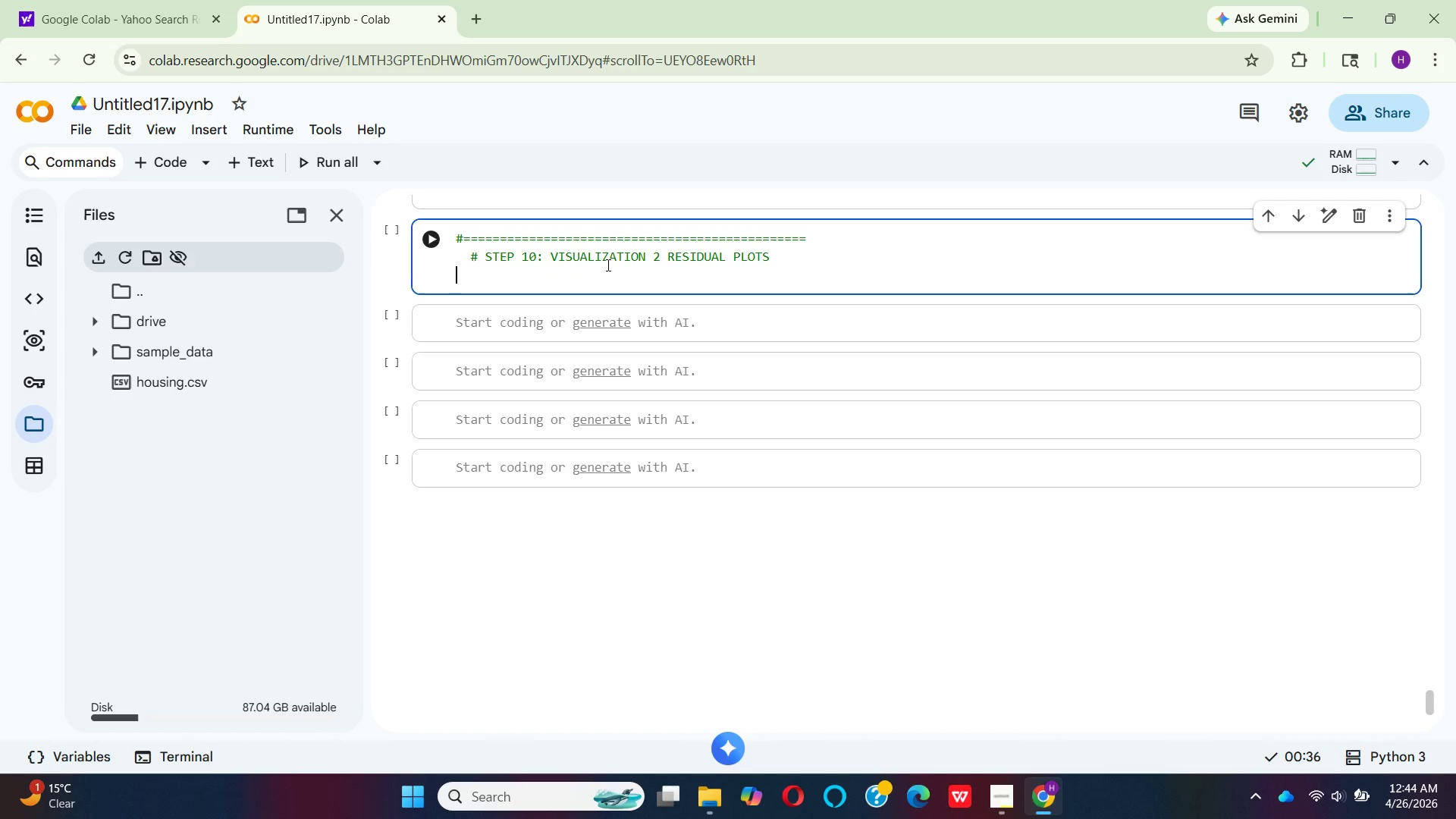 
key(Shift+ShiftLeft)
 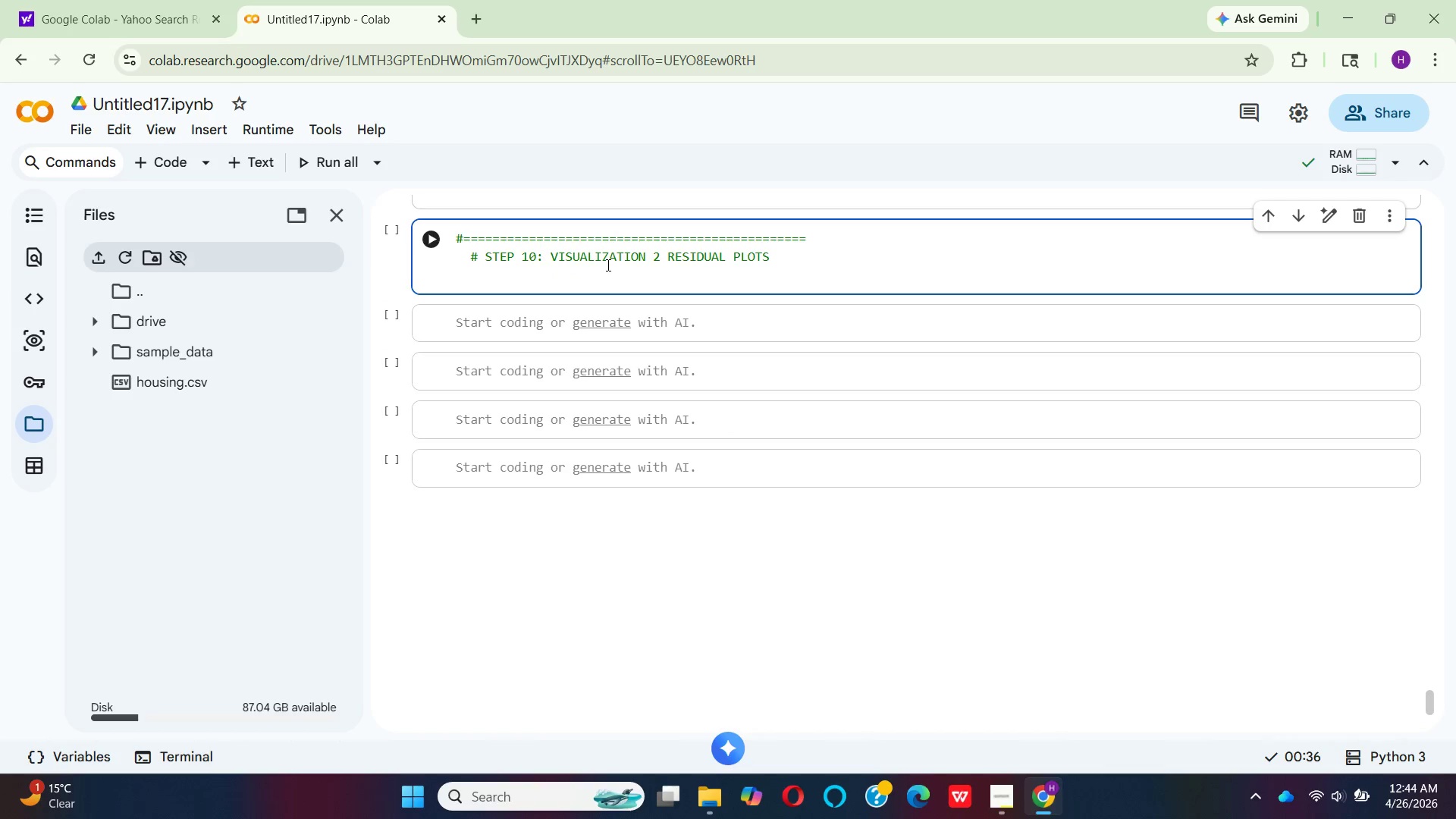 
key(Shift+3)
 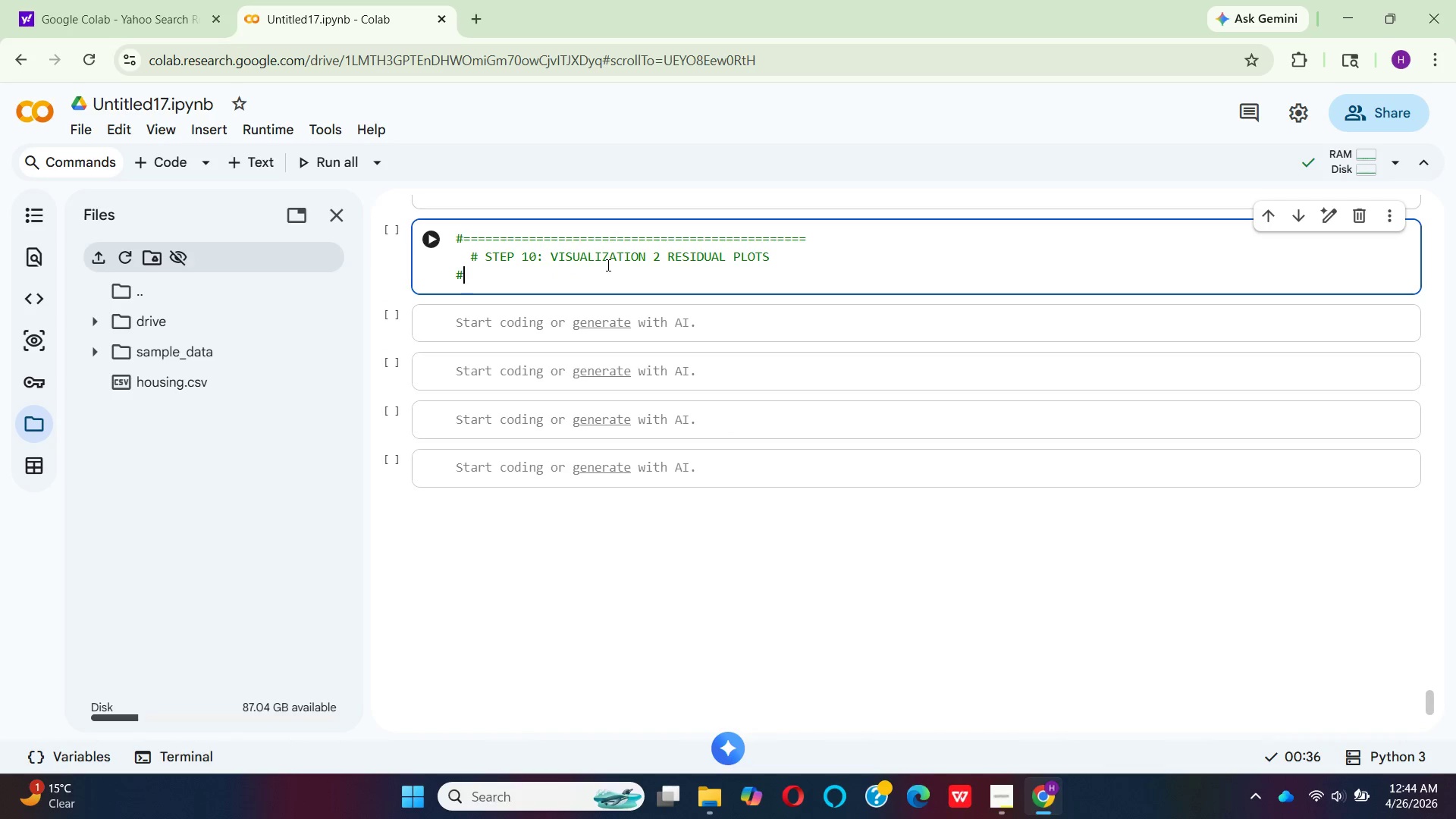 
hold_key(key=Equal, duration=1.5)
 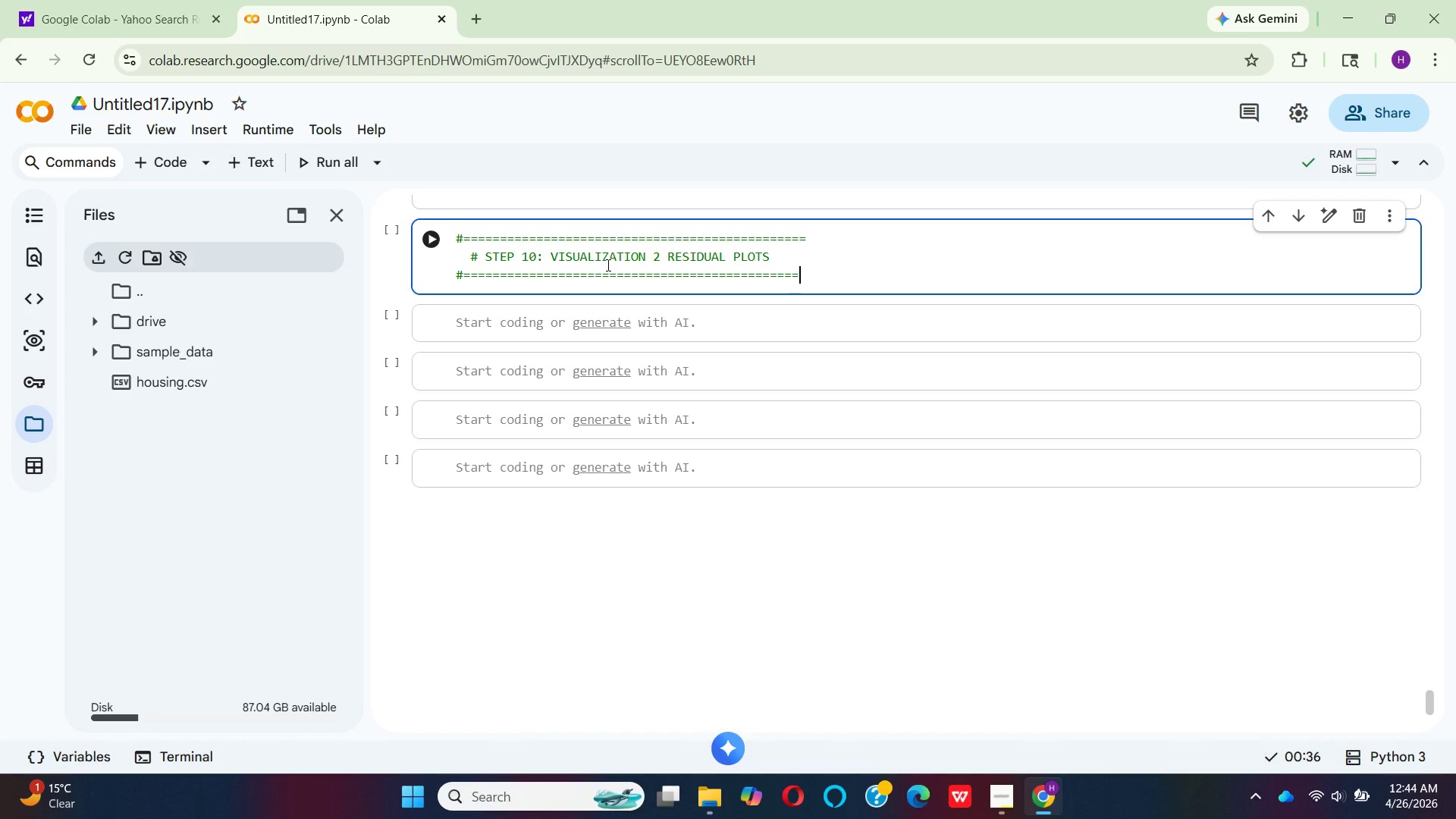 
hold_key(key=Equal, duration=0.53)
 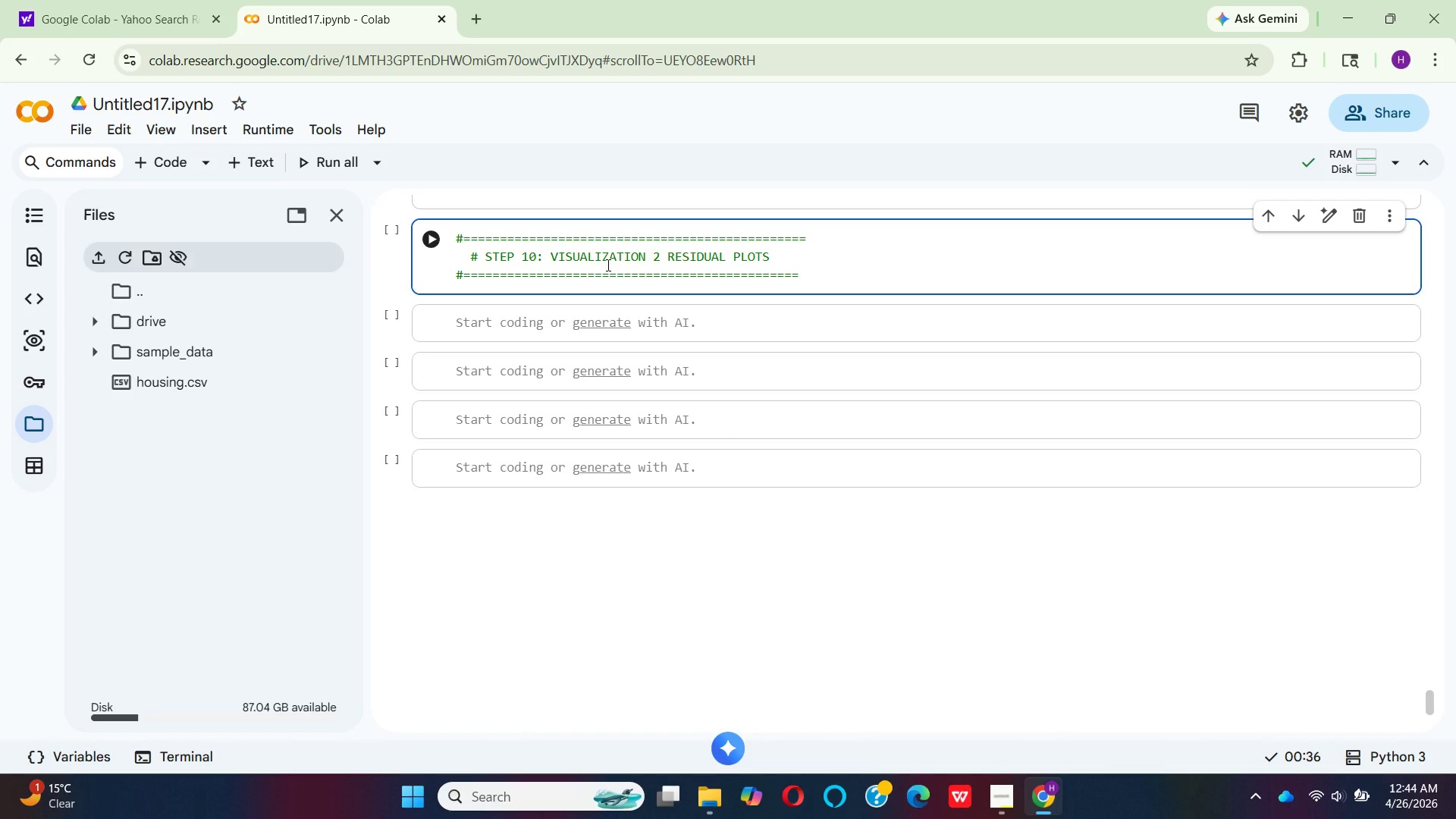 
key(Enter)
 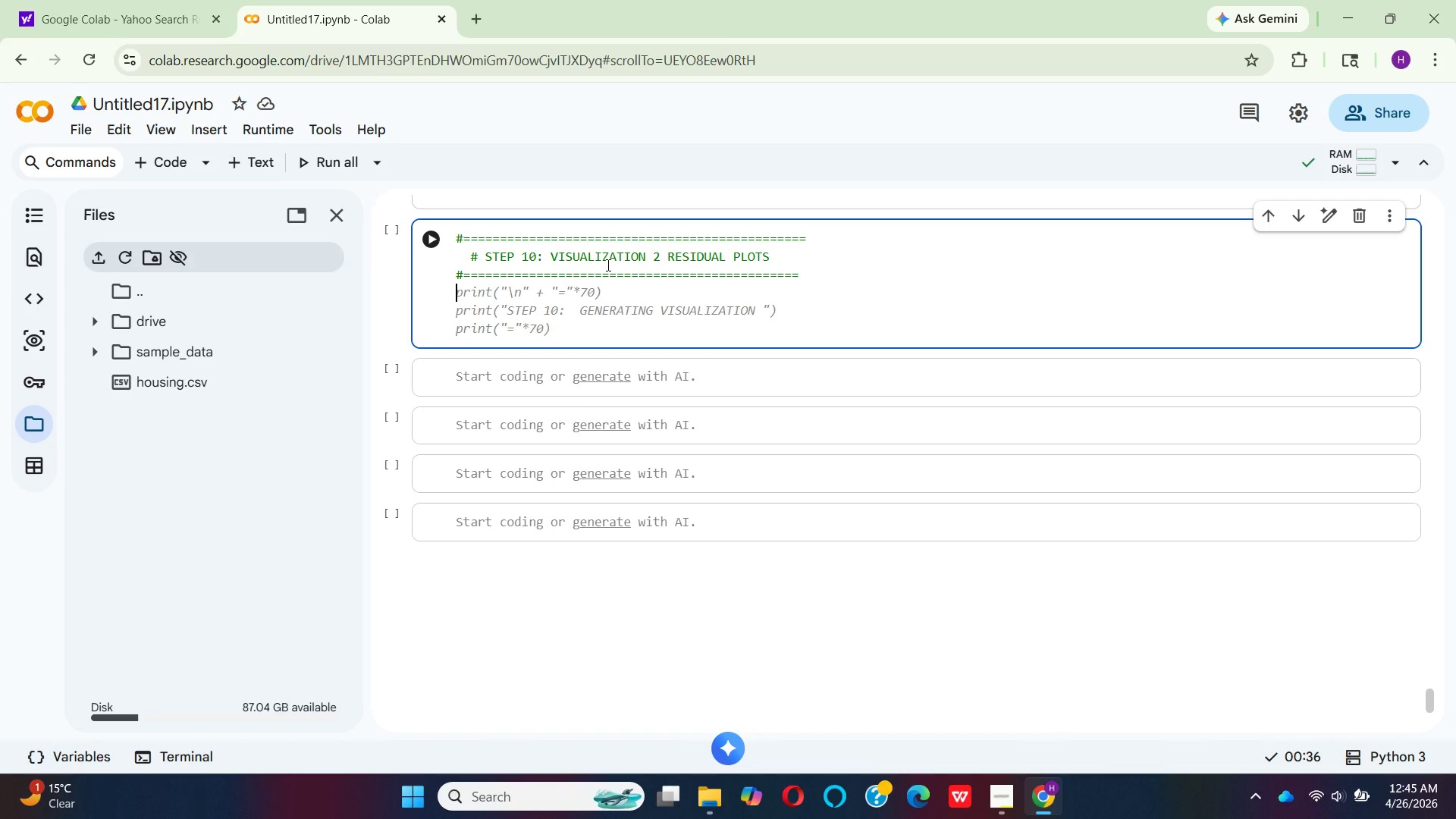 
wait(81.16)
 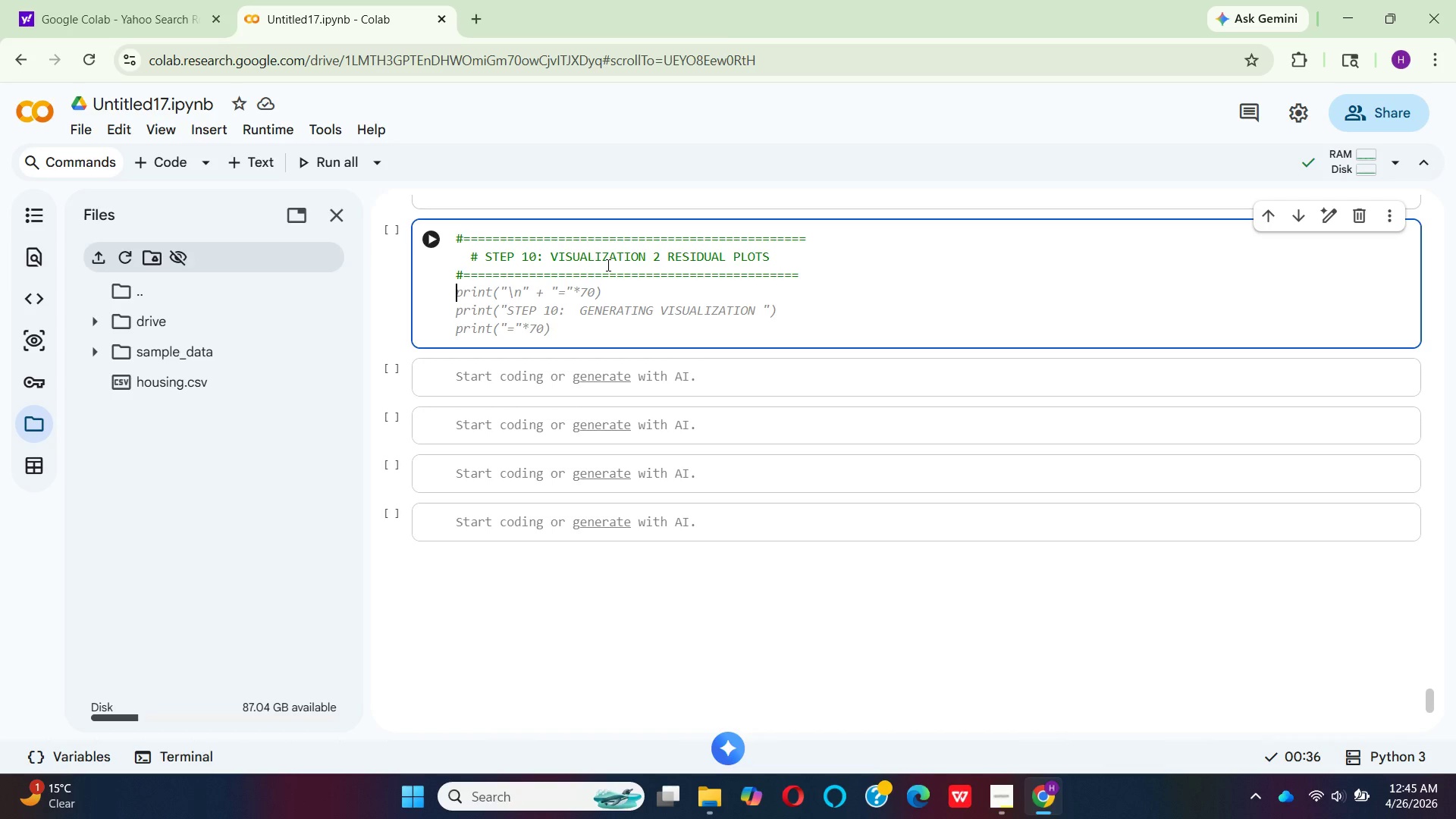 
type(fi)
 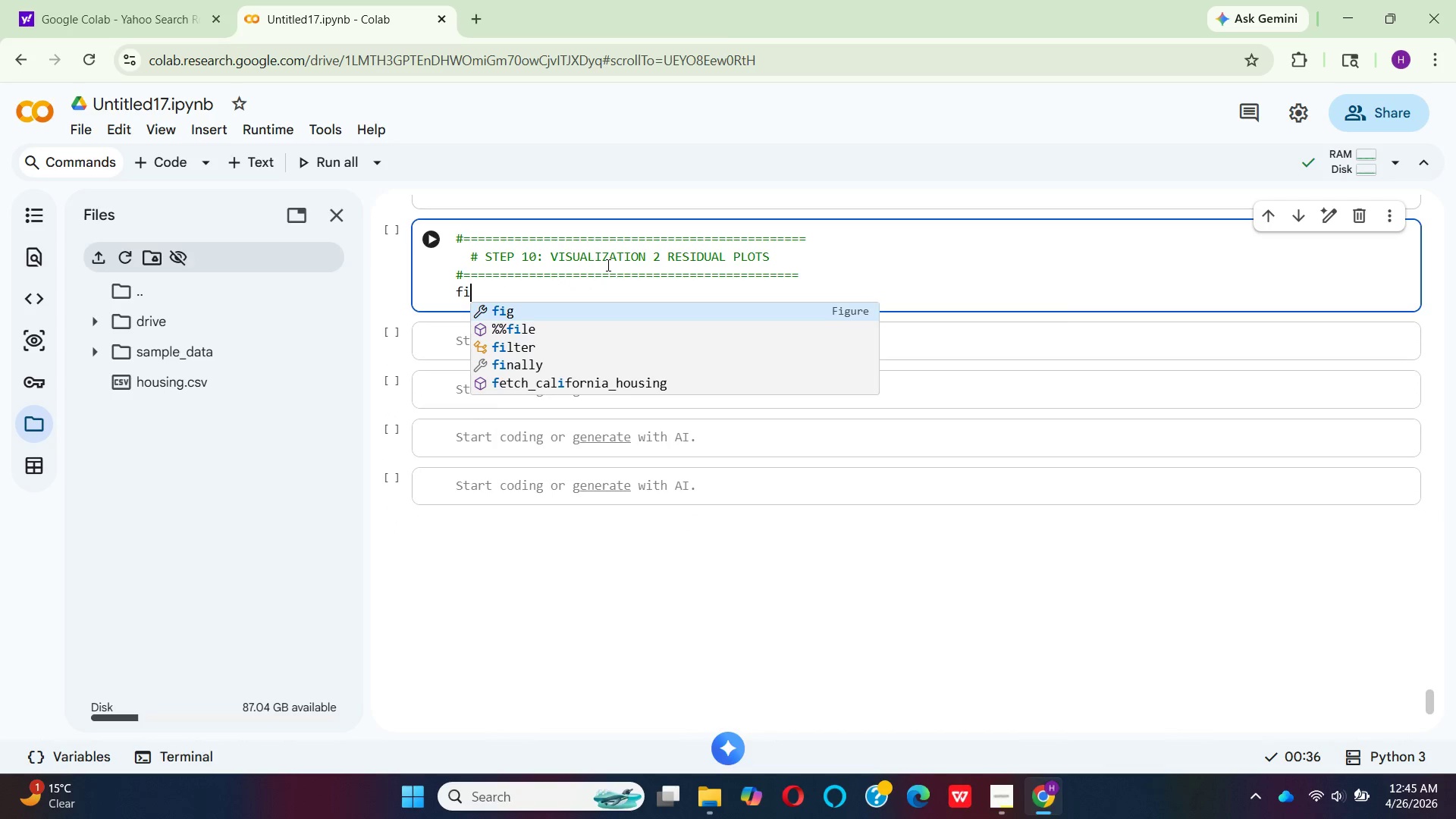 
key(Enter)
 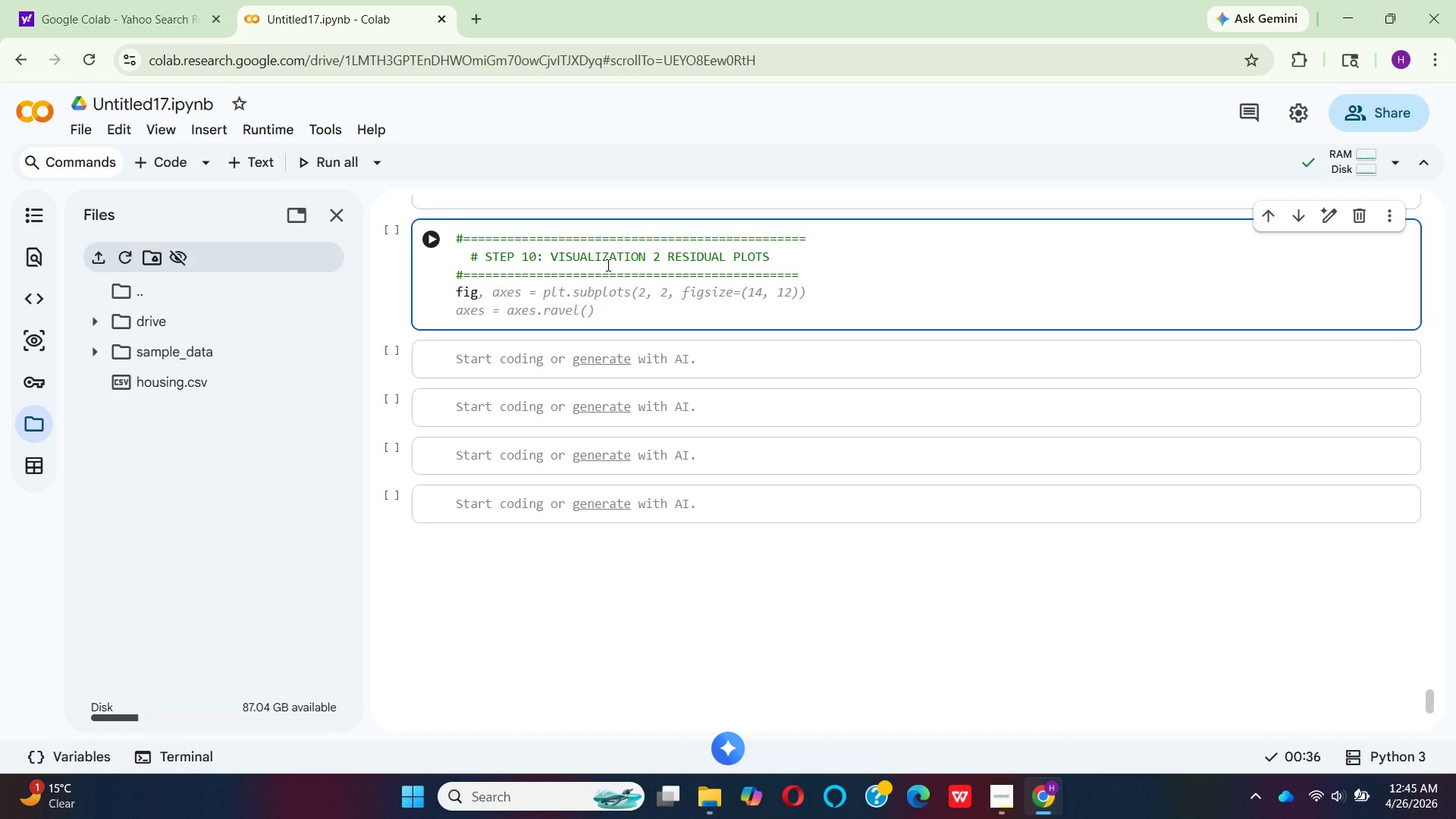 
wait(22.19)
 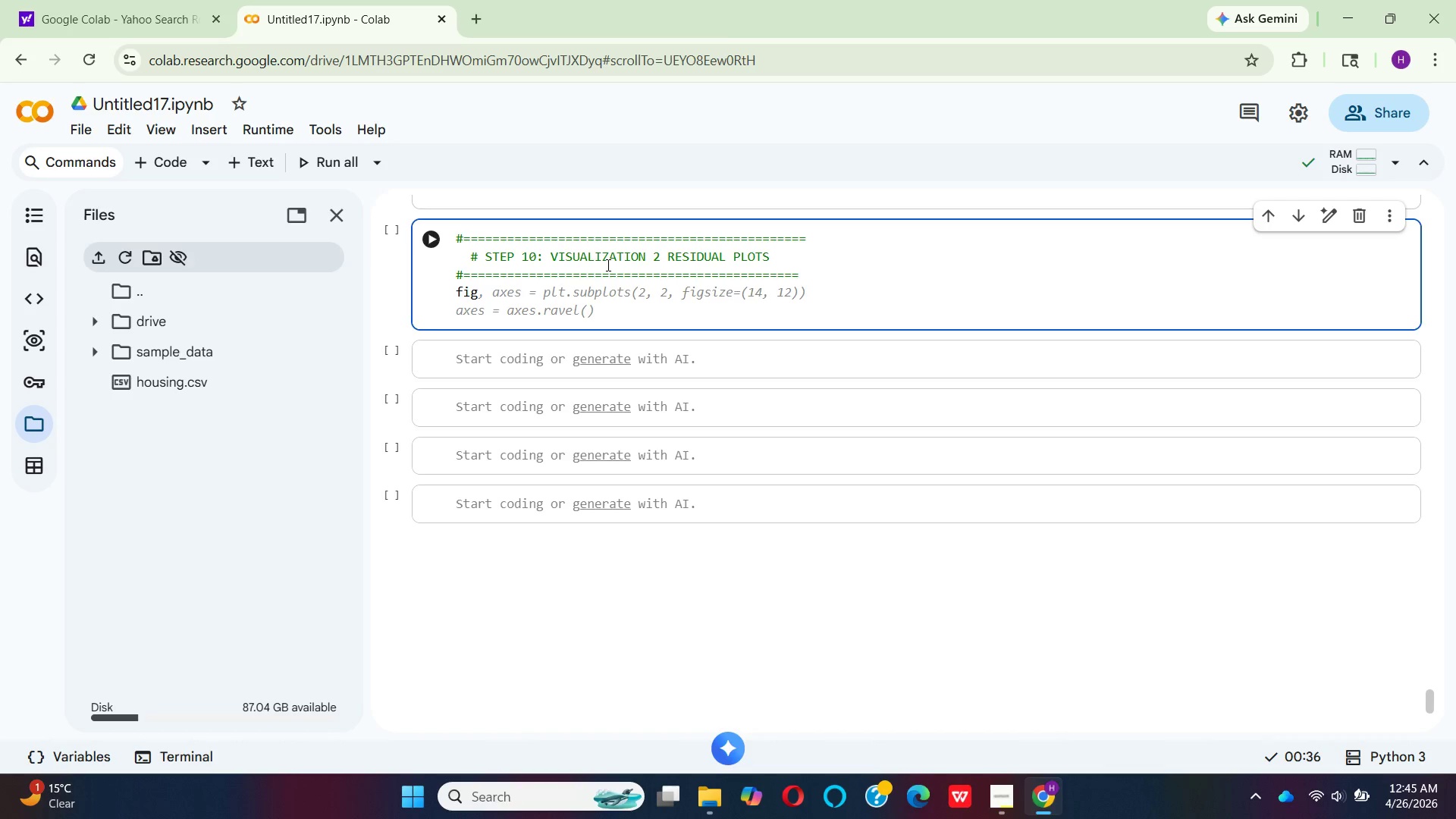 
key(Comma)
 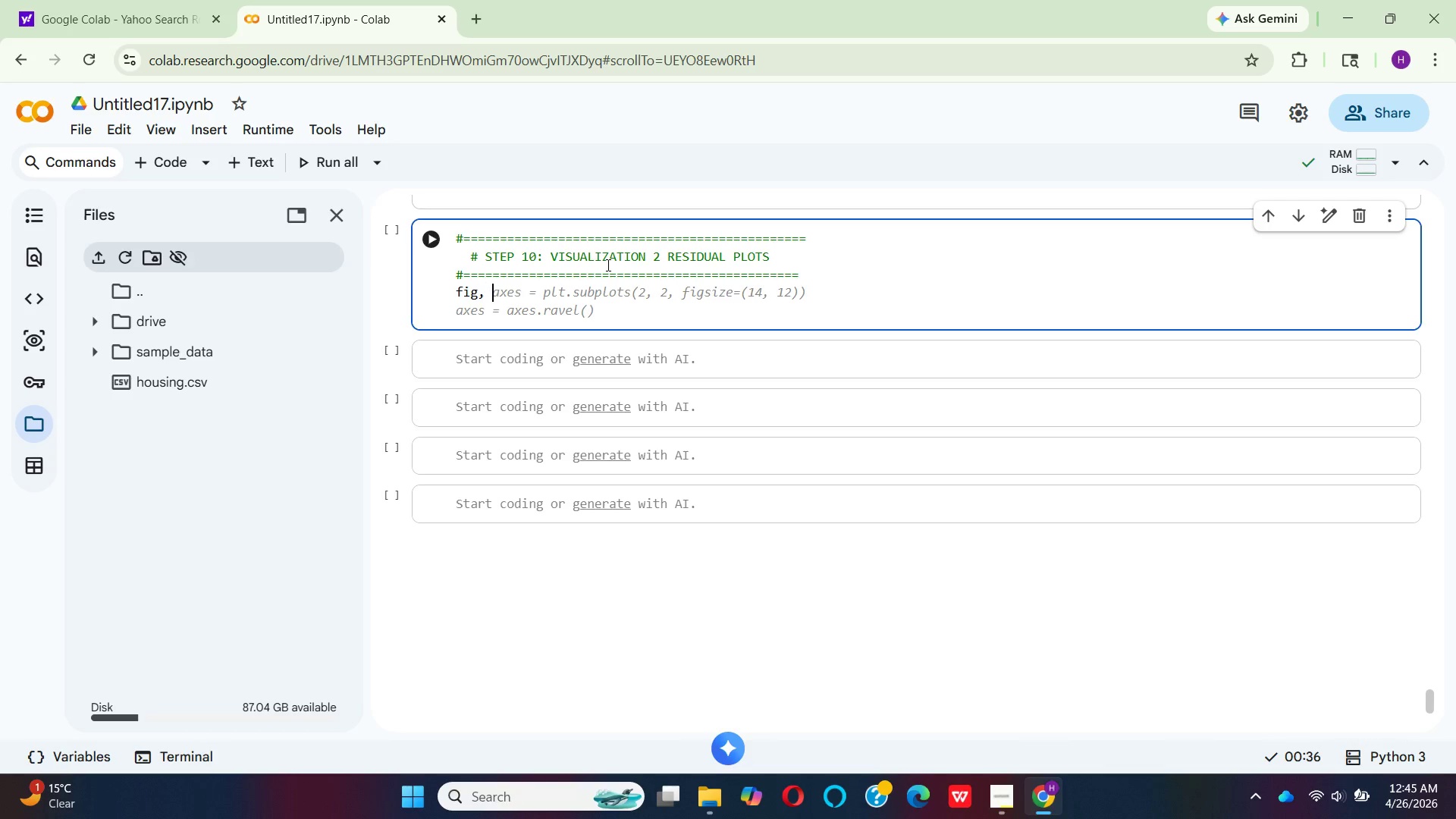 
key(Space)
 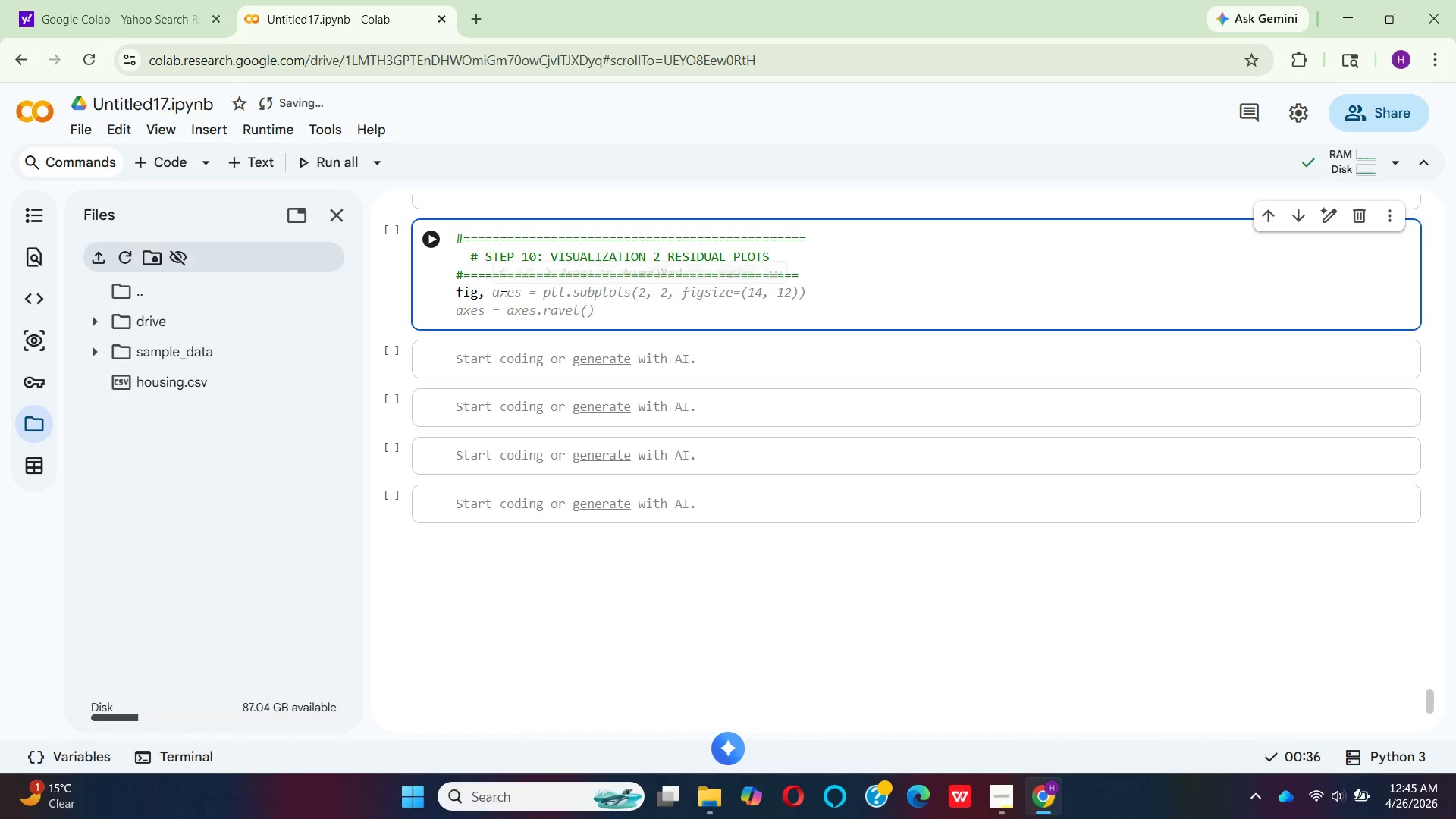 
wait(5.19)
 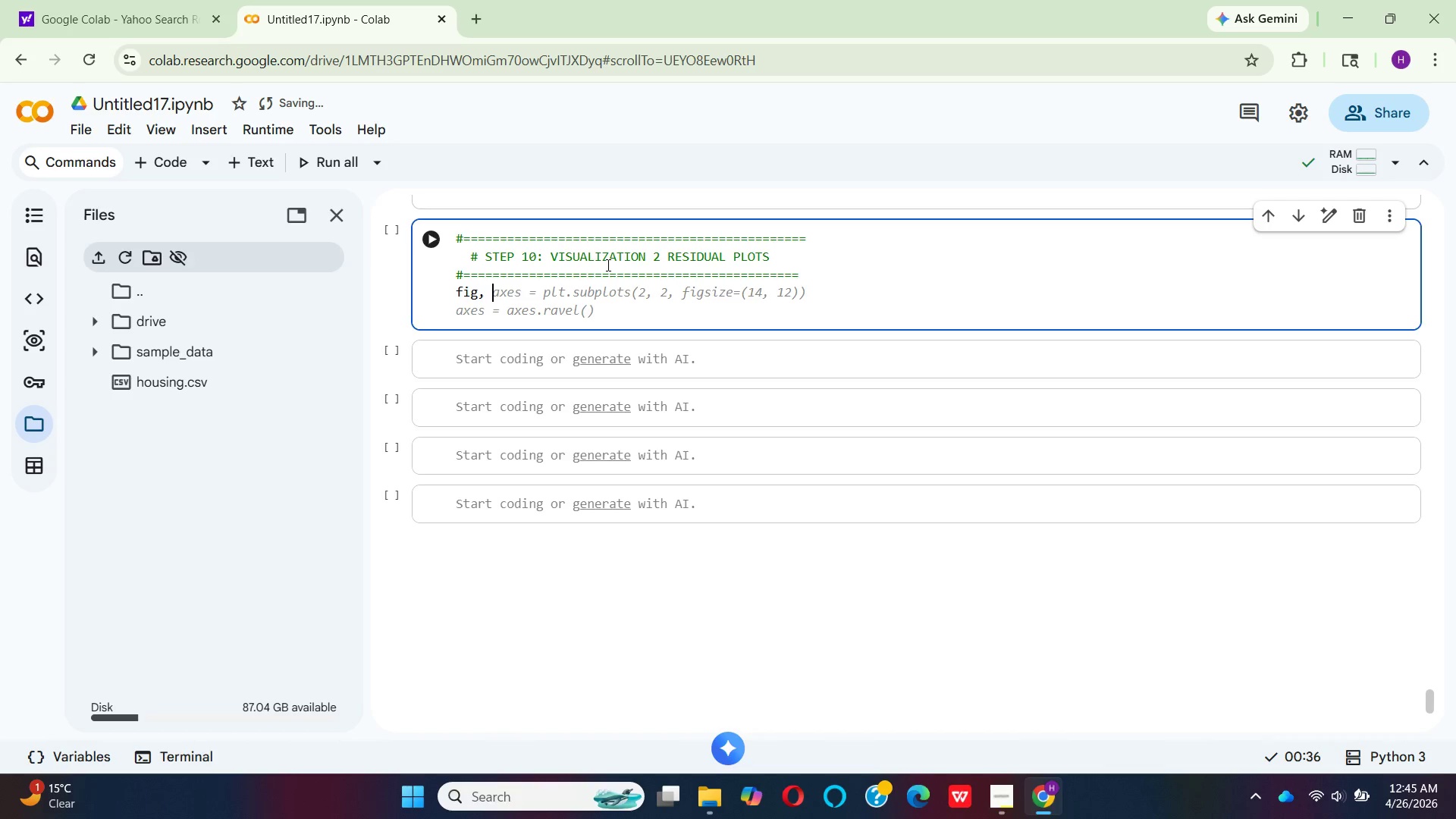 
left_click([574, 270])
 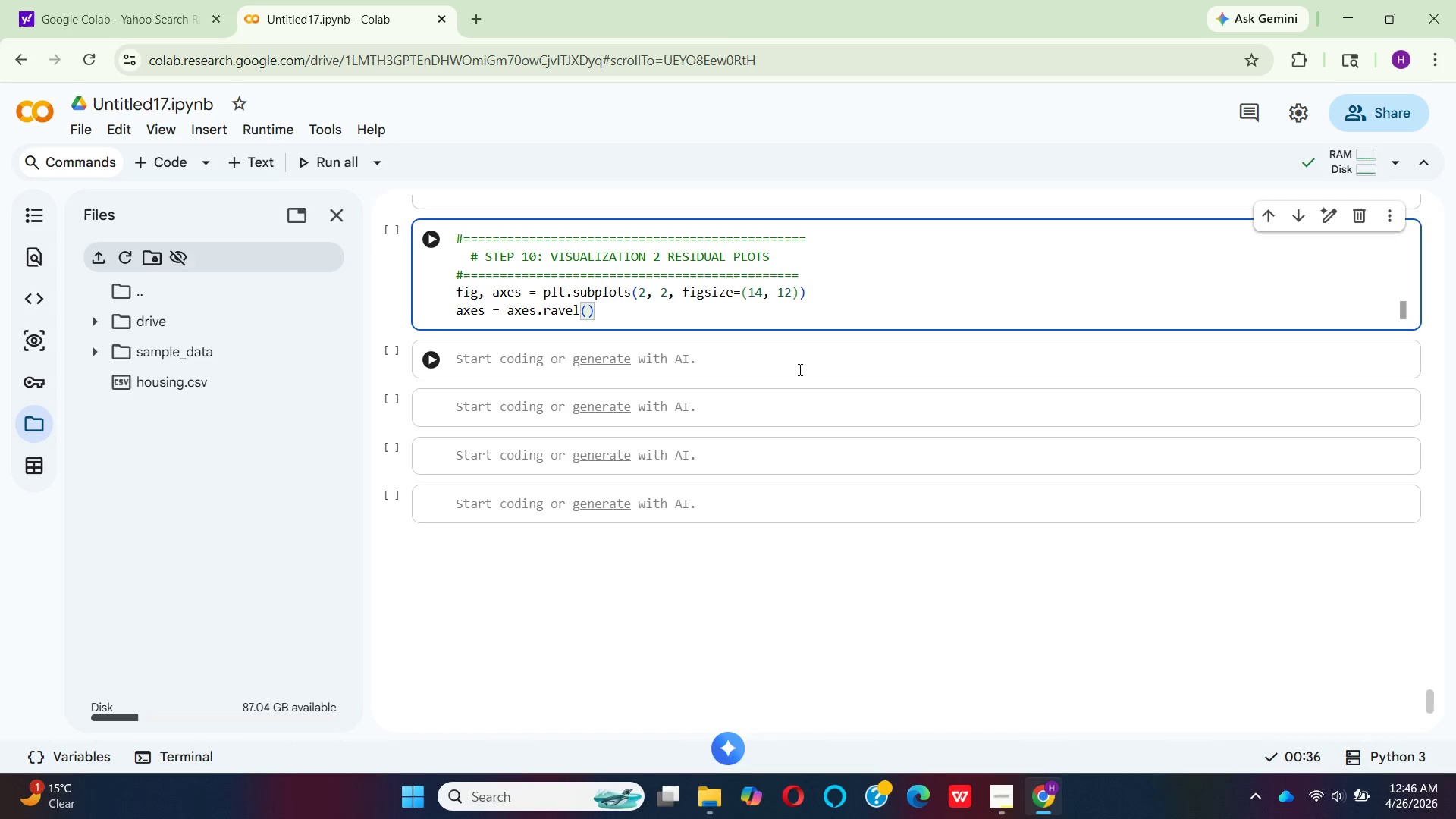 
wait(27.07)
 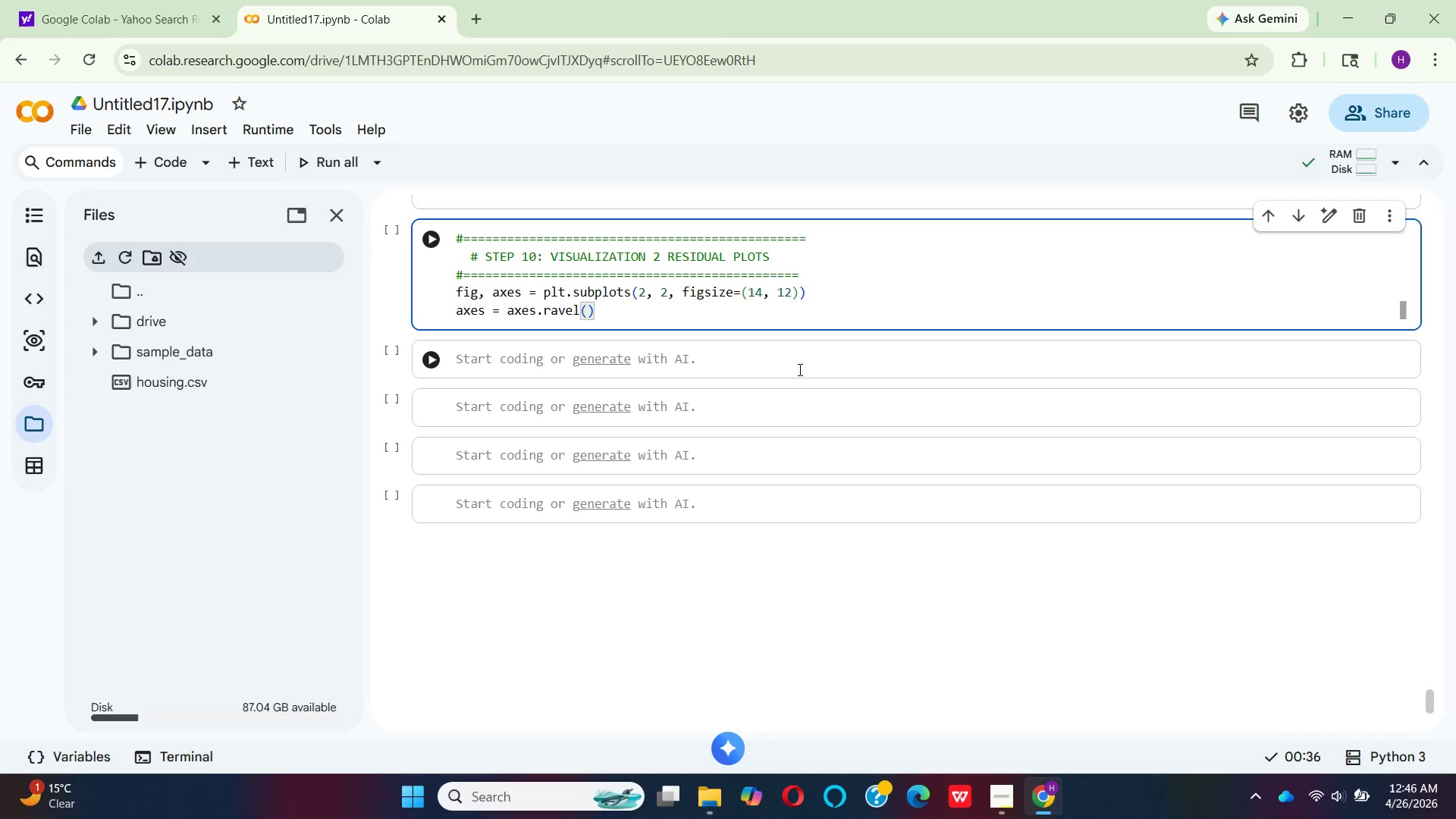 
mouse_move([855, 378])
 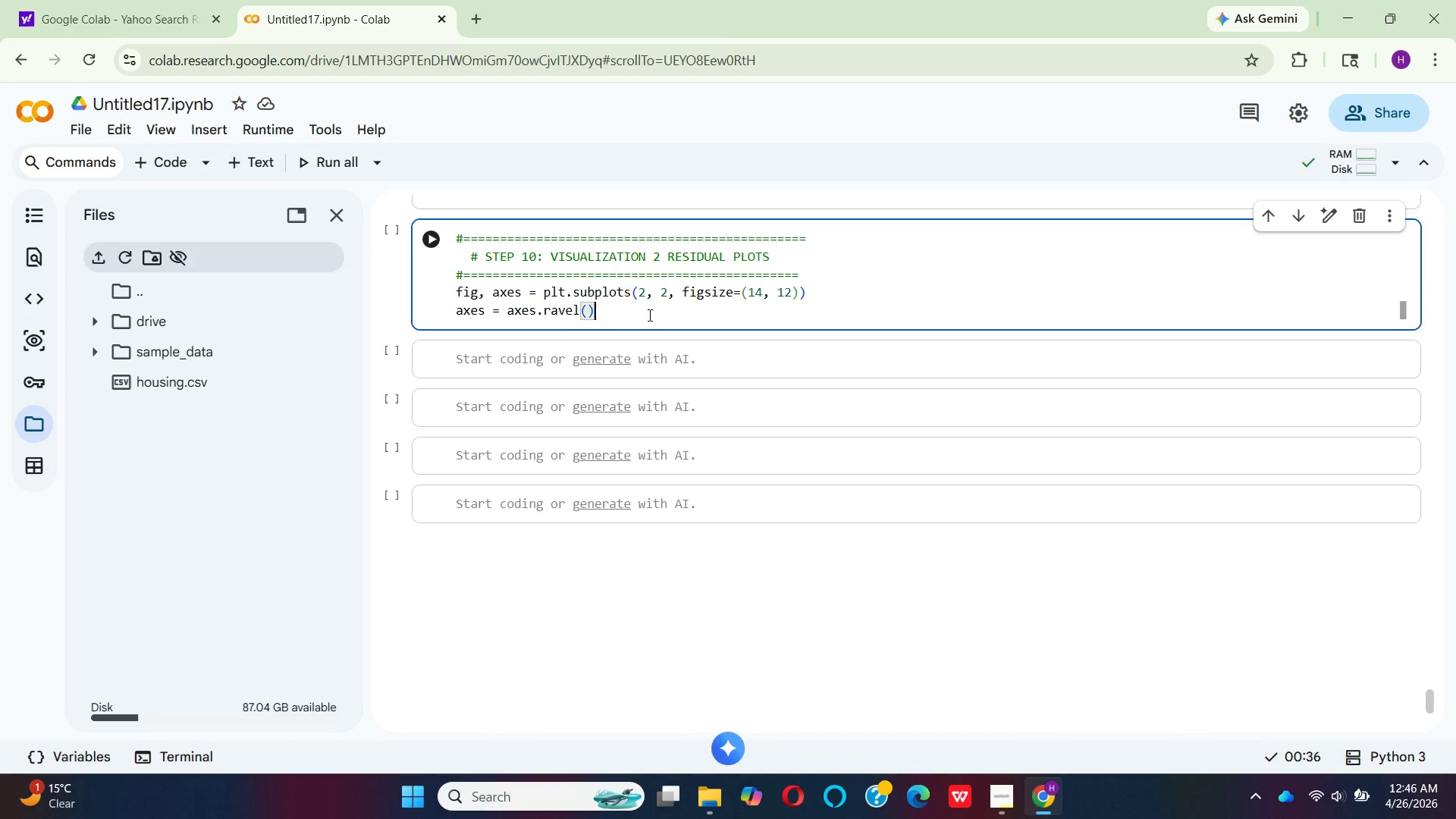 
wait(7.1)
 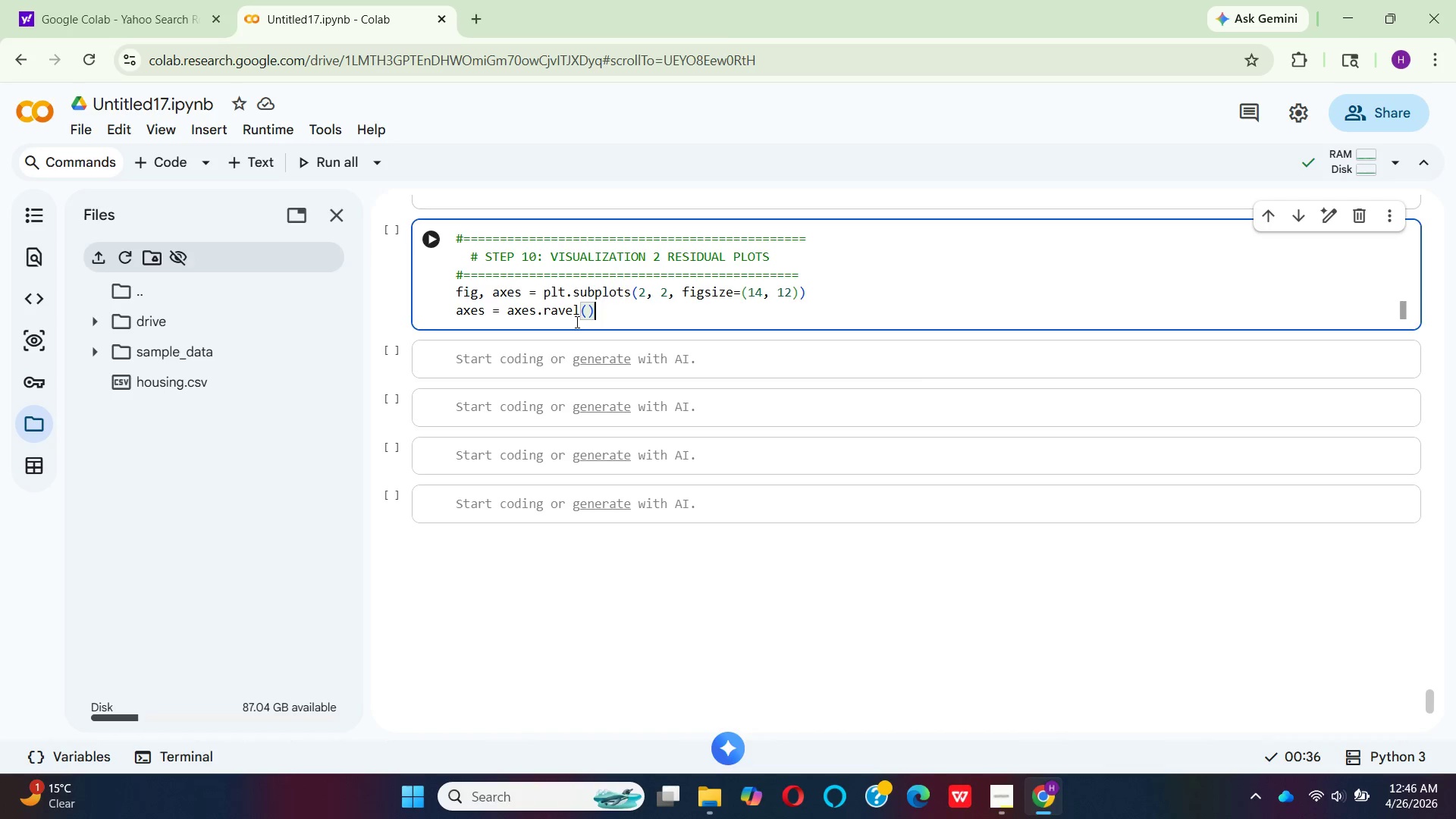 
key(Enter)
 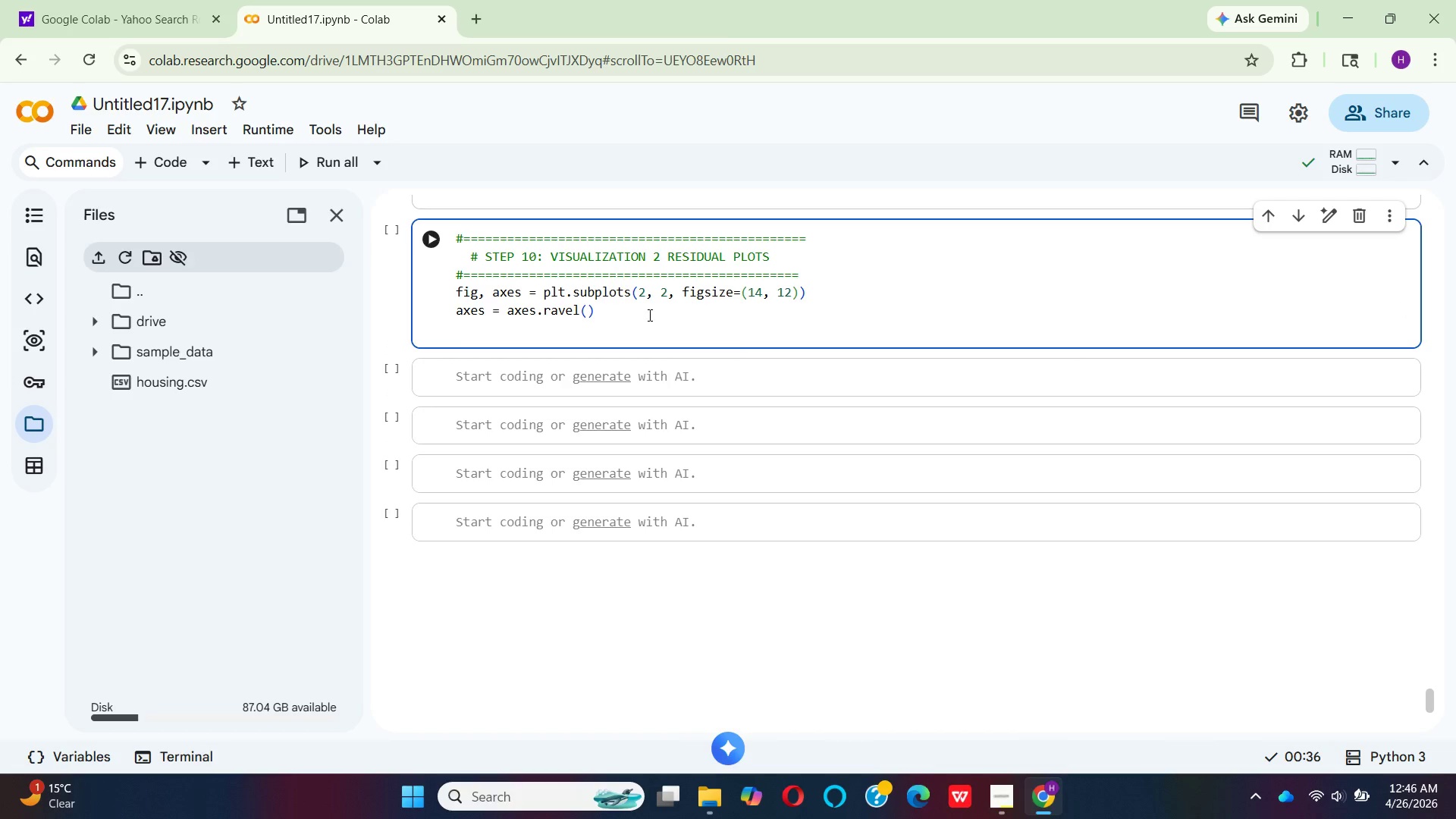 
key(Enter)
 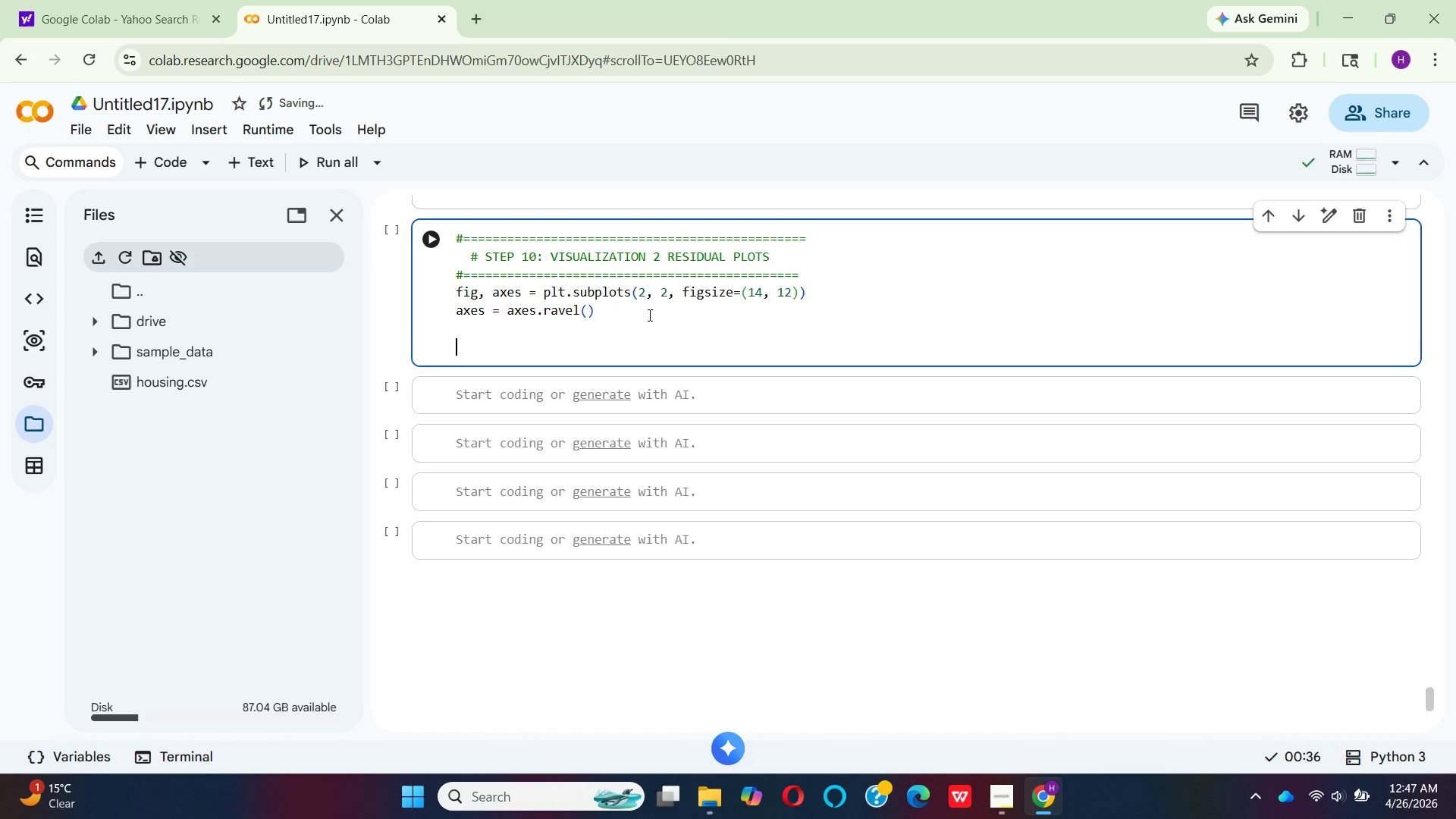 
wait(29.33)
 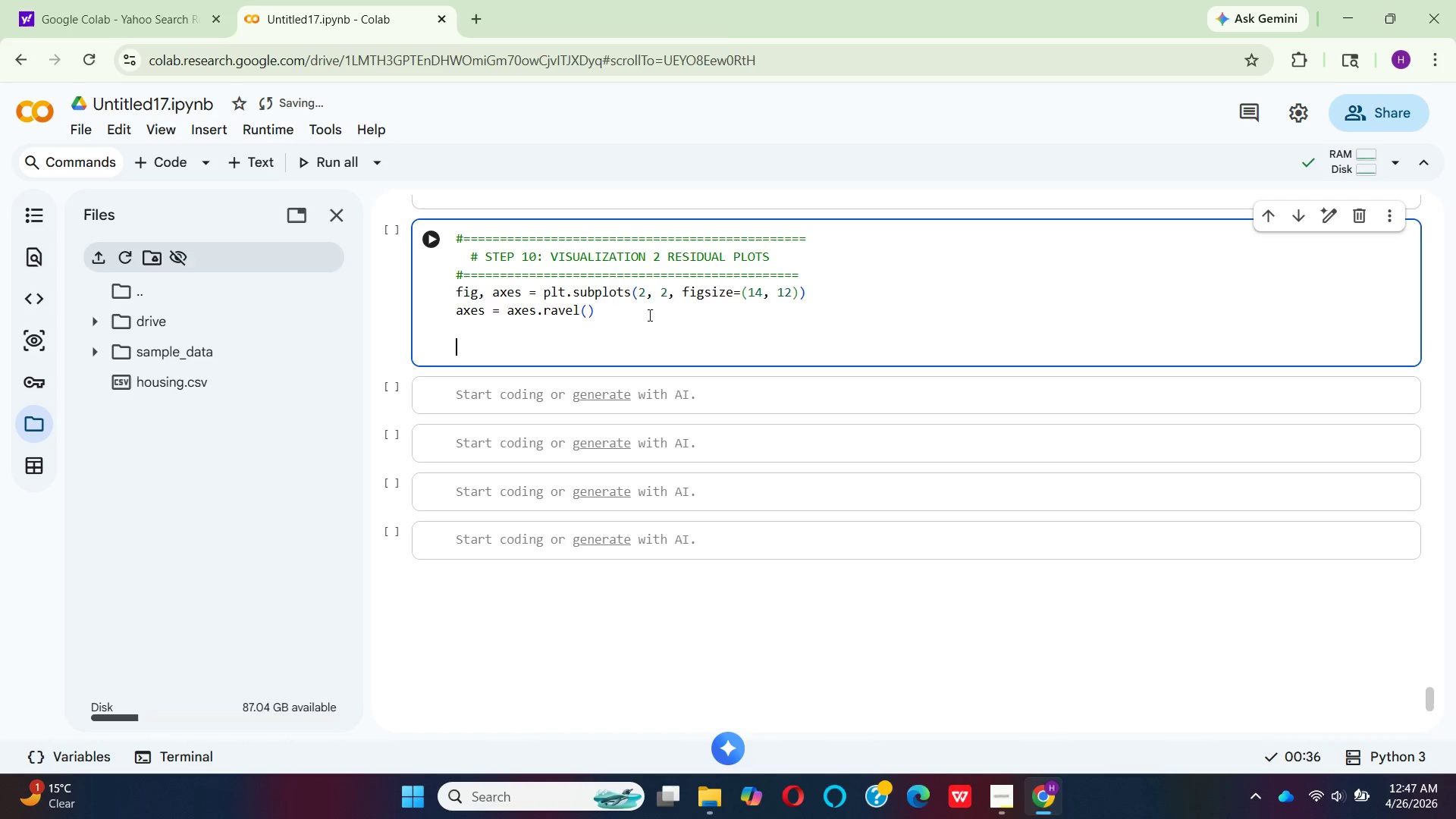 
type(for )
 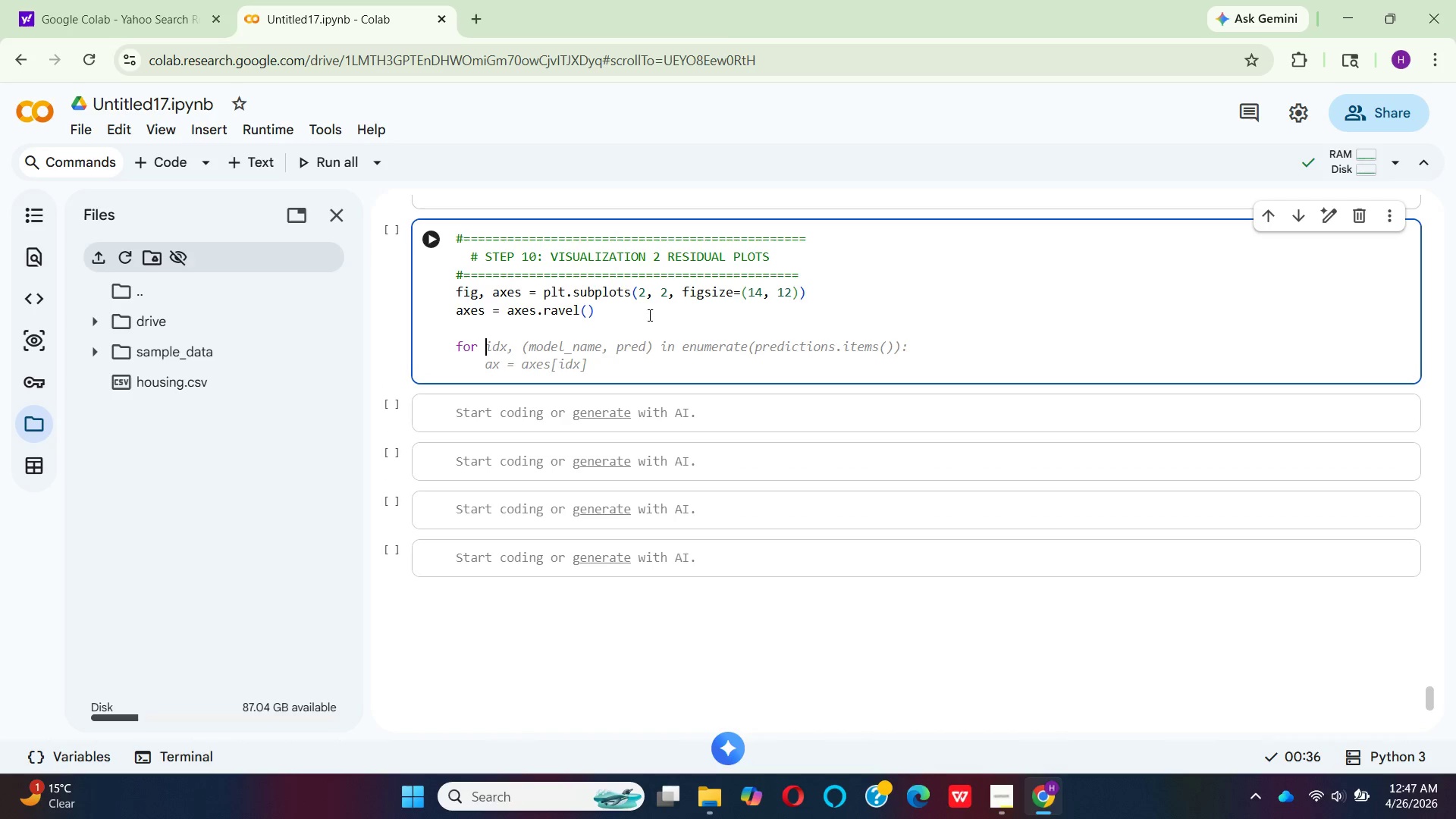 
wait(8.25)
 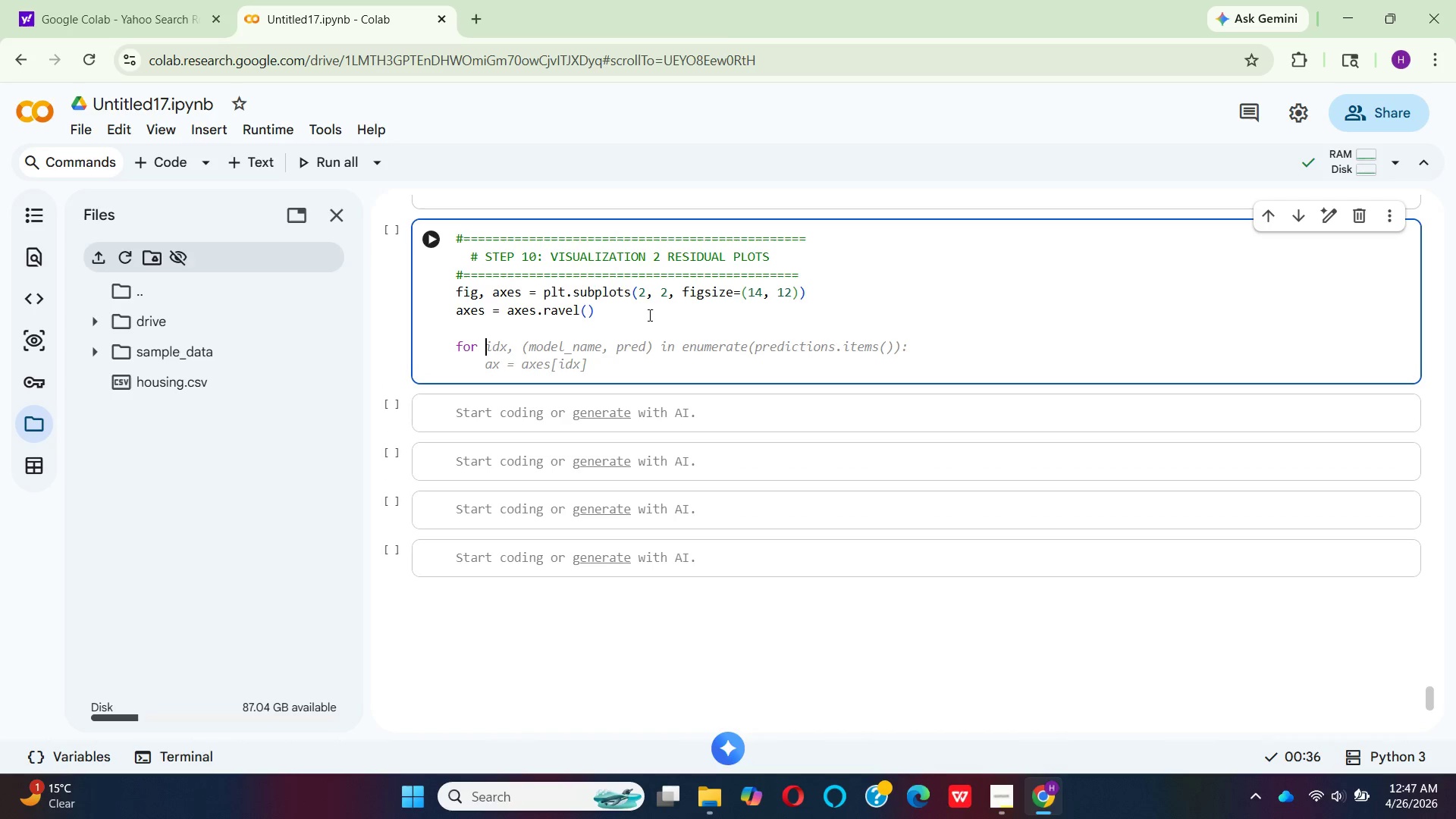 
left_click([563, 328])
 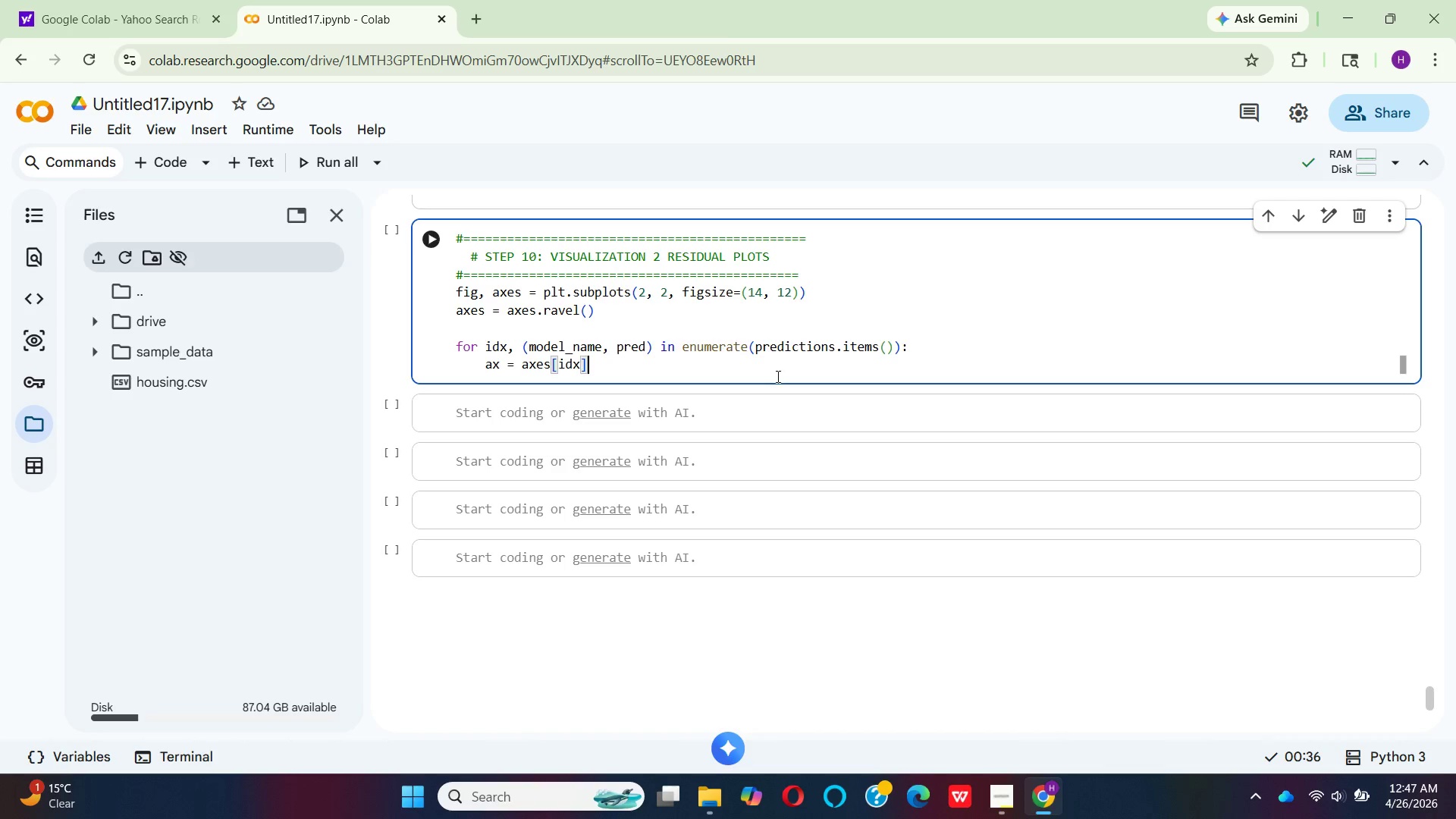 
wait(36.23)
 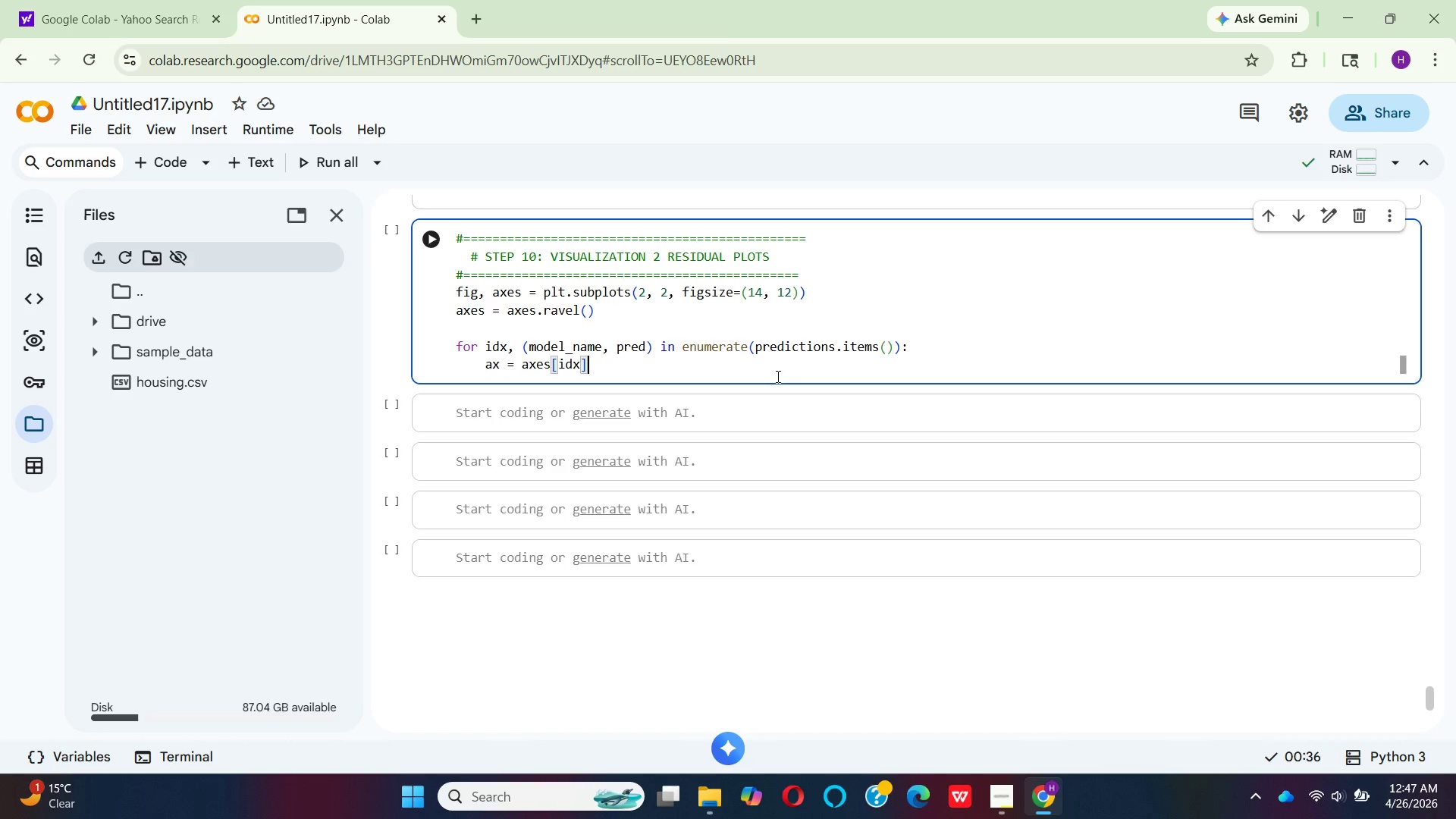 
key(Enter)
 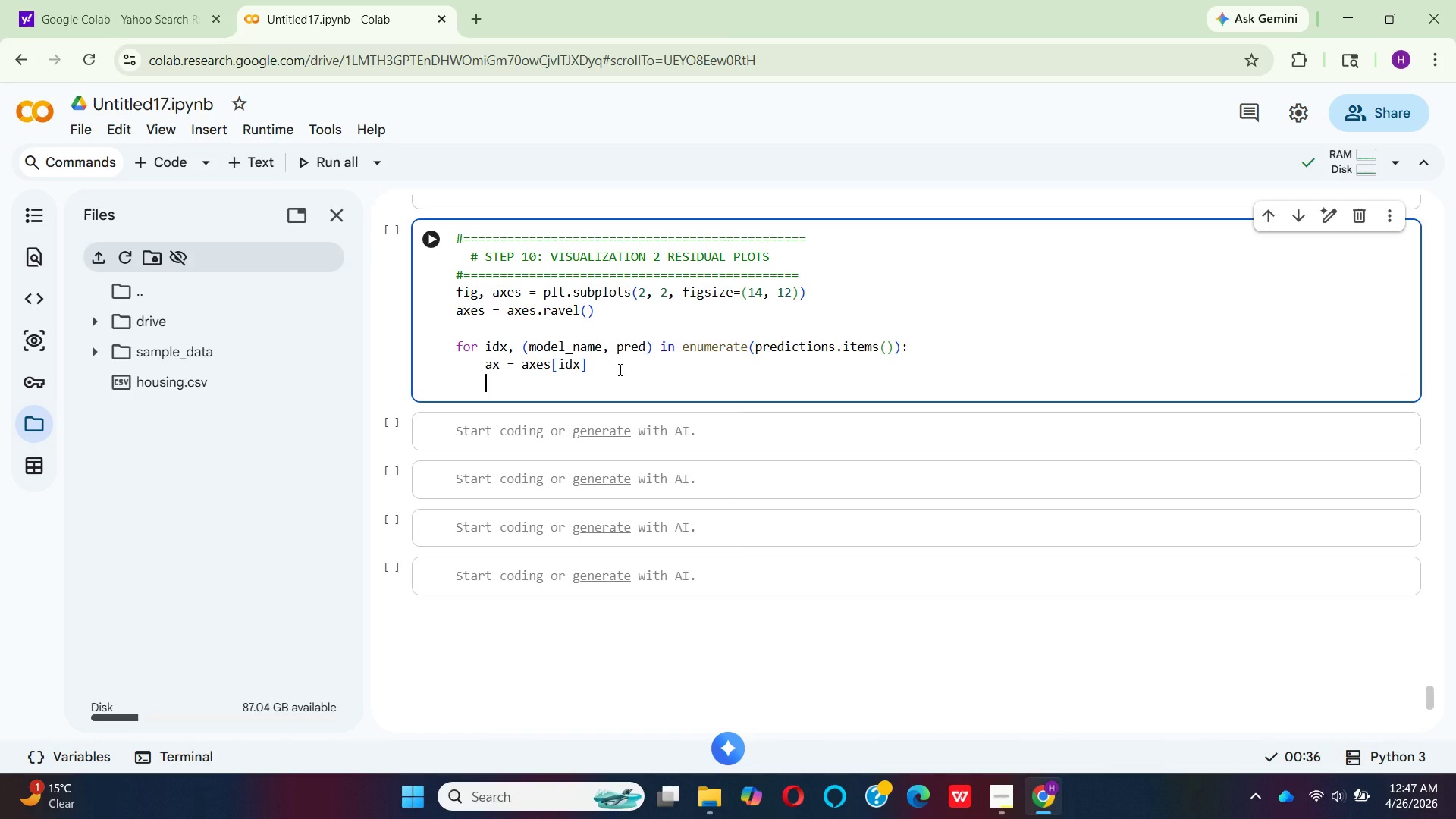 
key(R)
 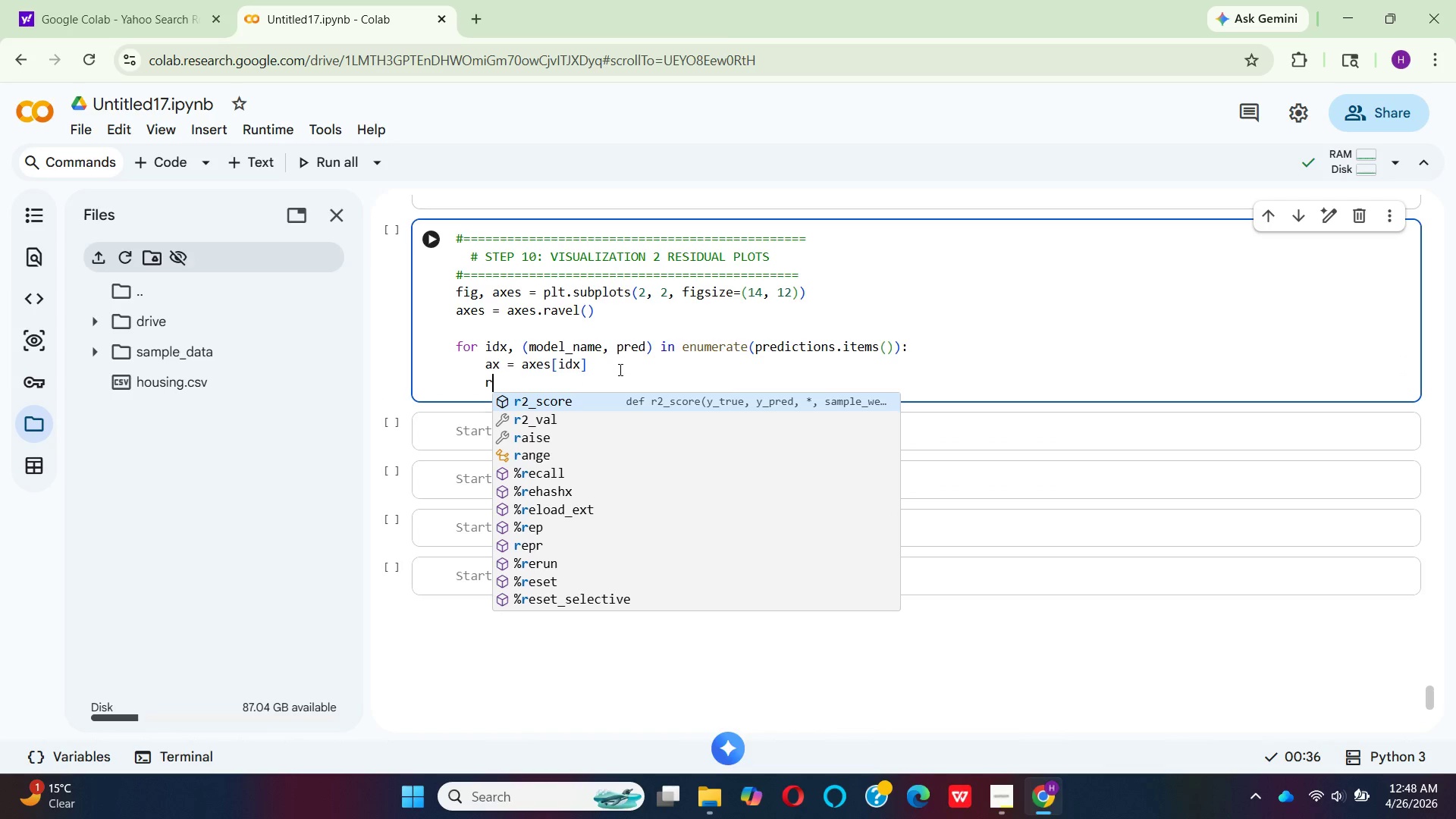 
wait(10.27)
 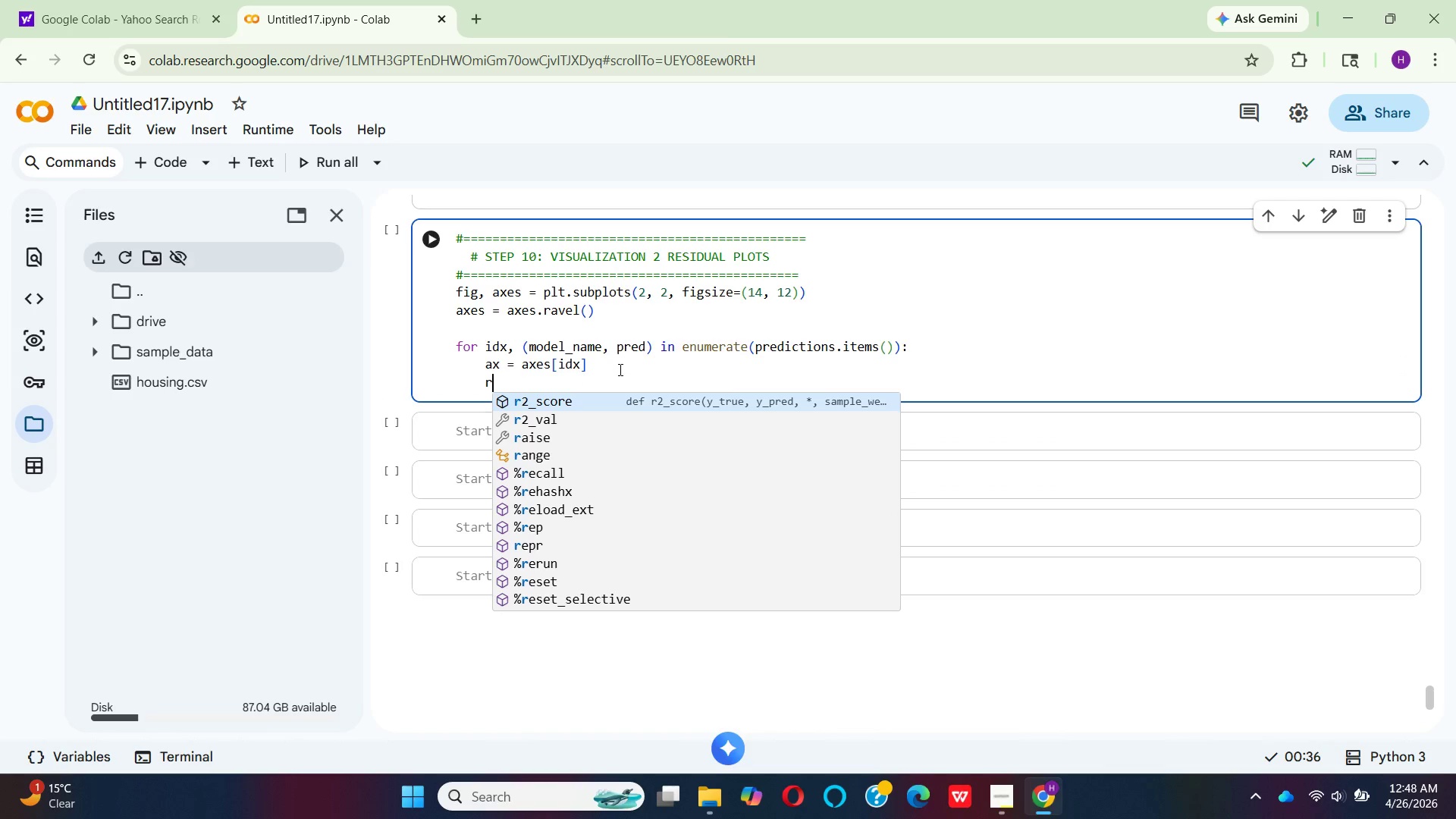 
type(esi)
 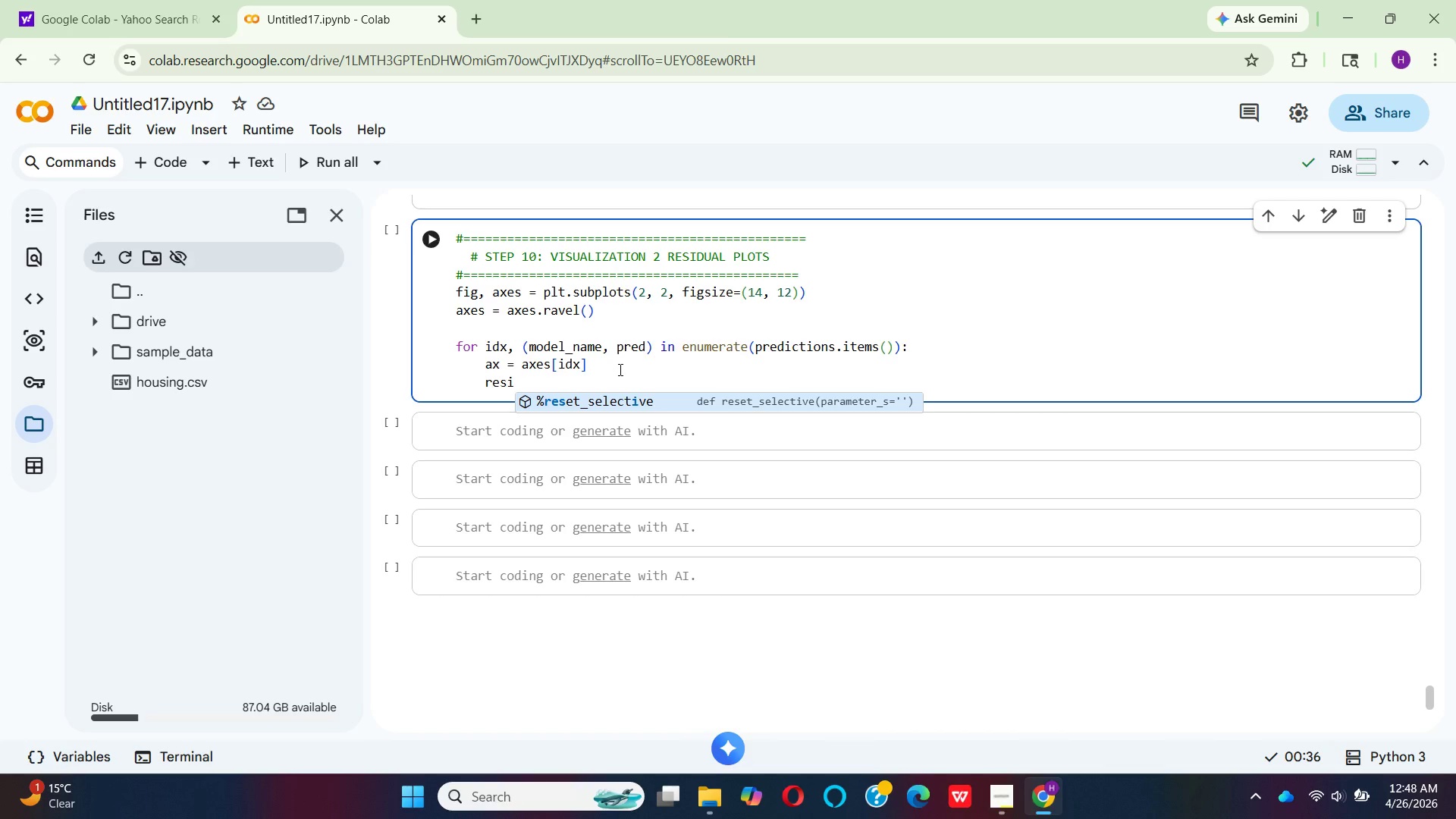 
wait(5.91)
 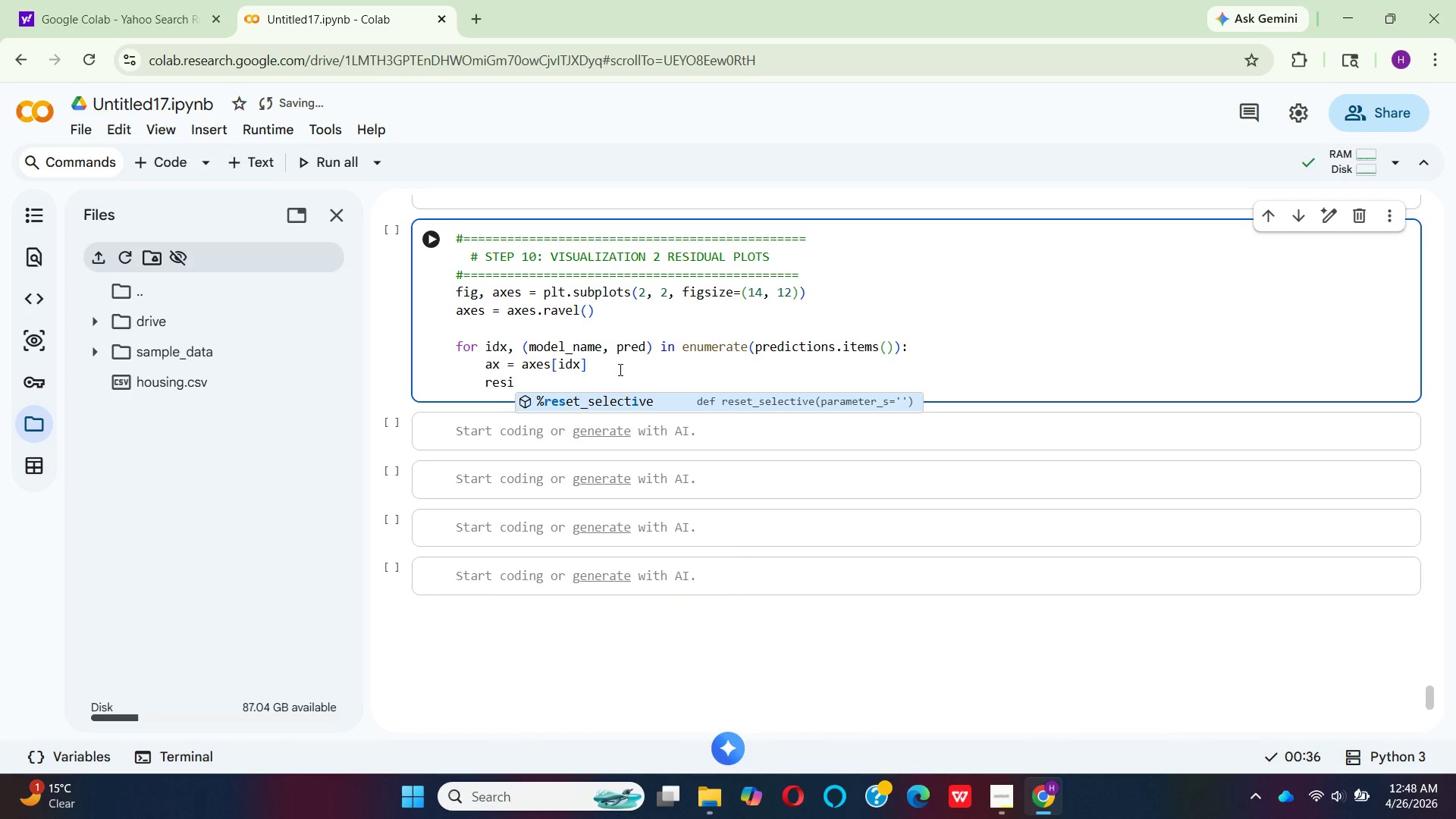 
type(dua)
 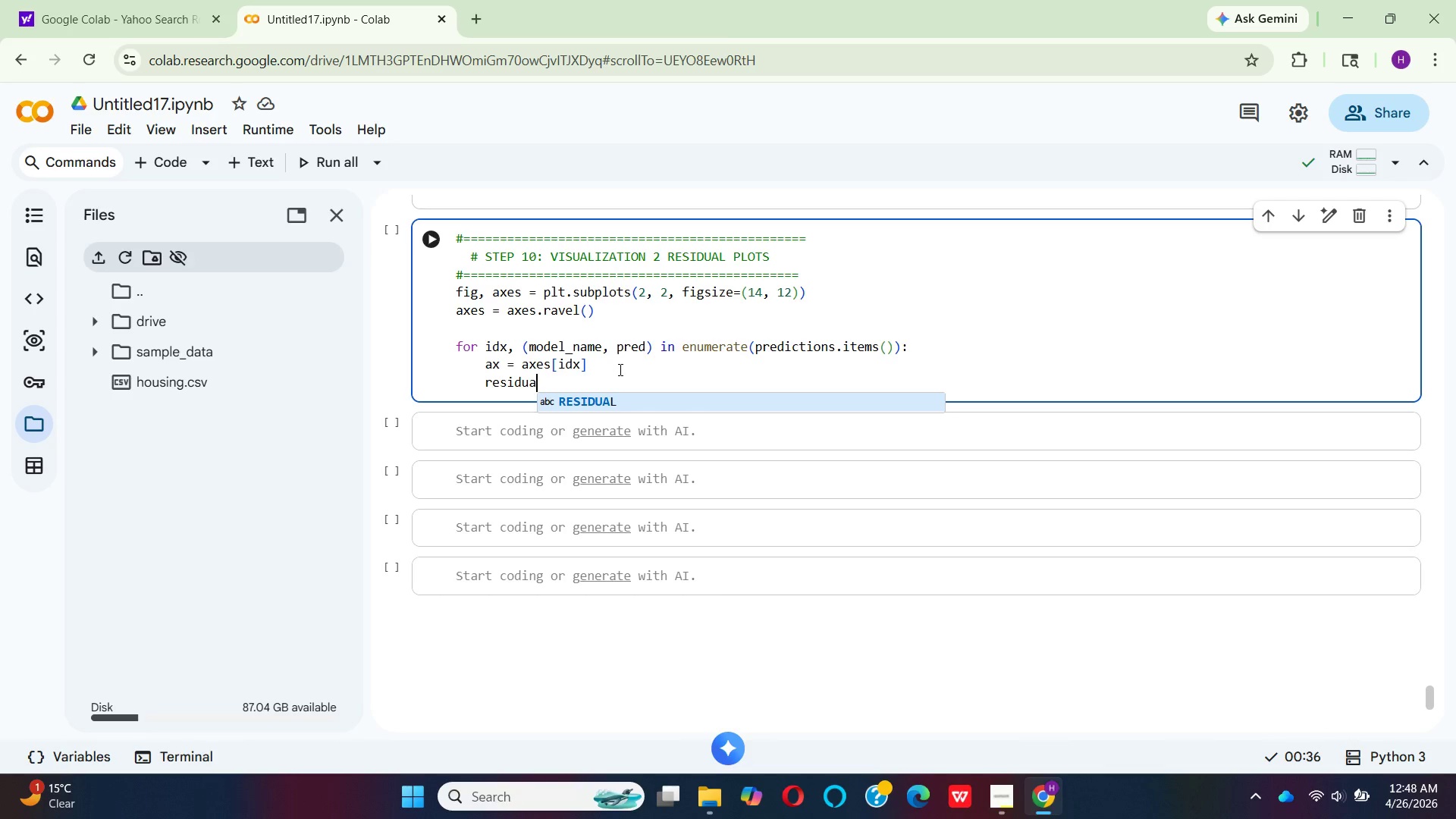 
wait(14.09)
 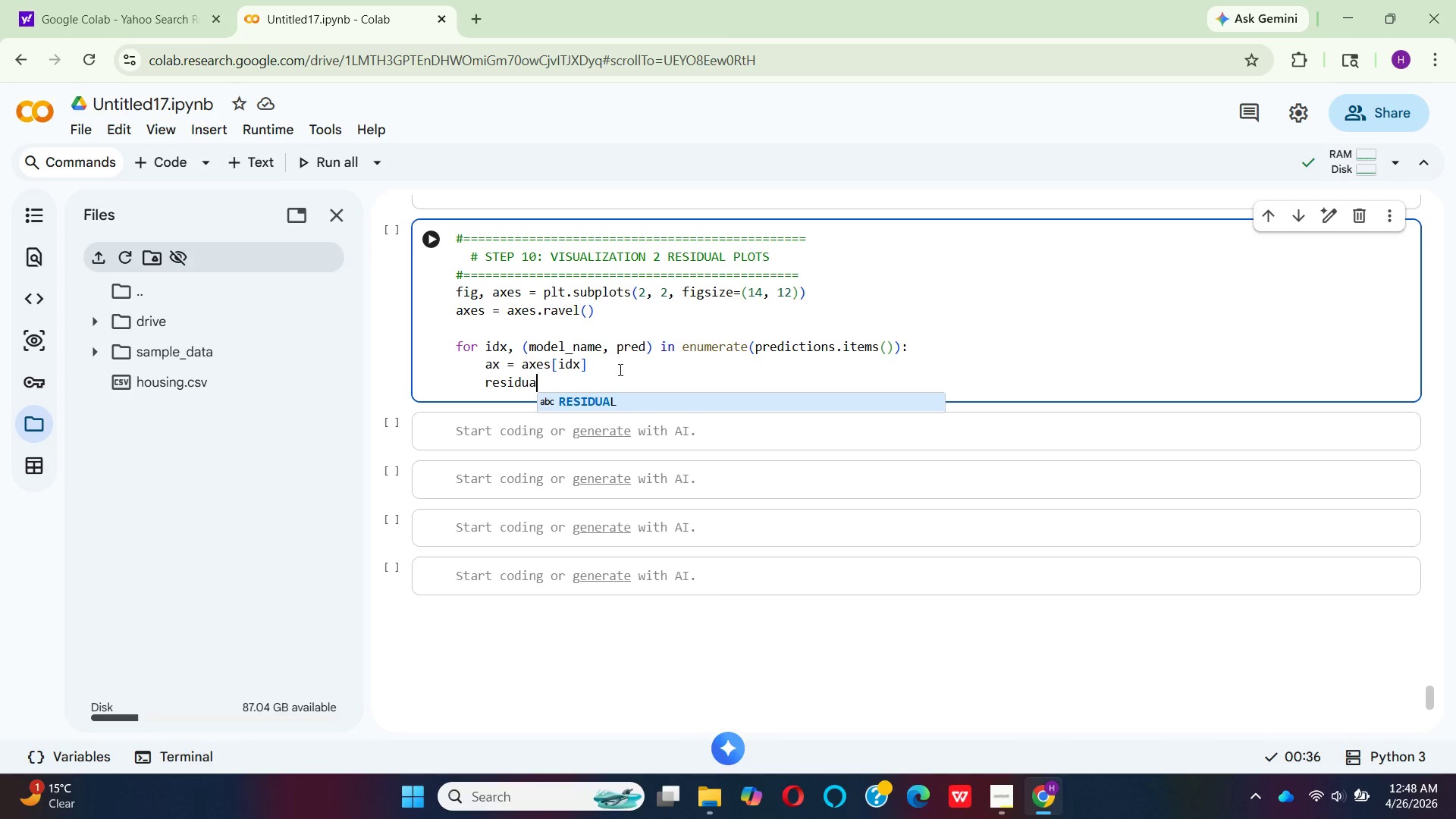 
type(ls)
 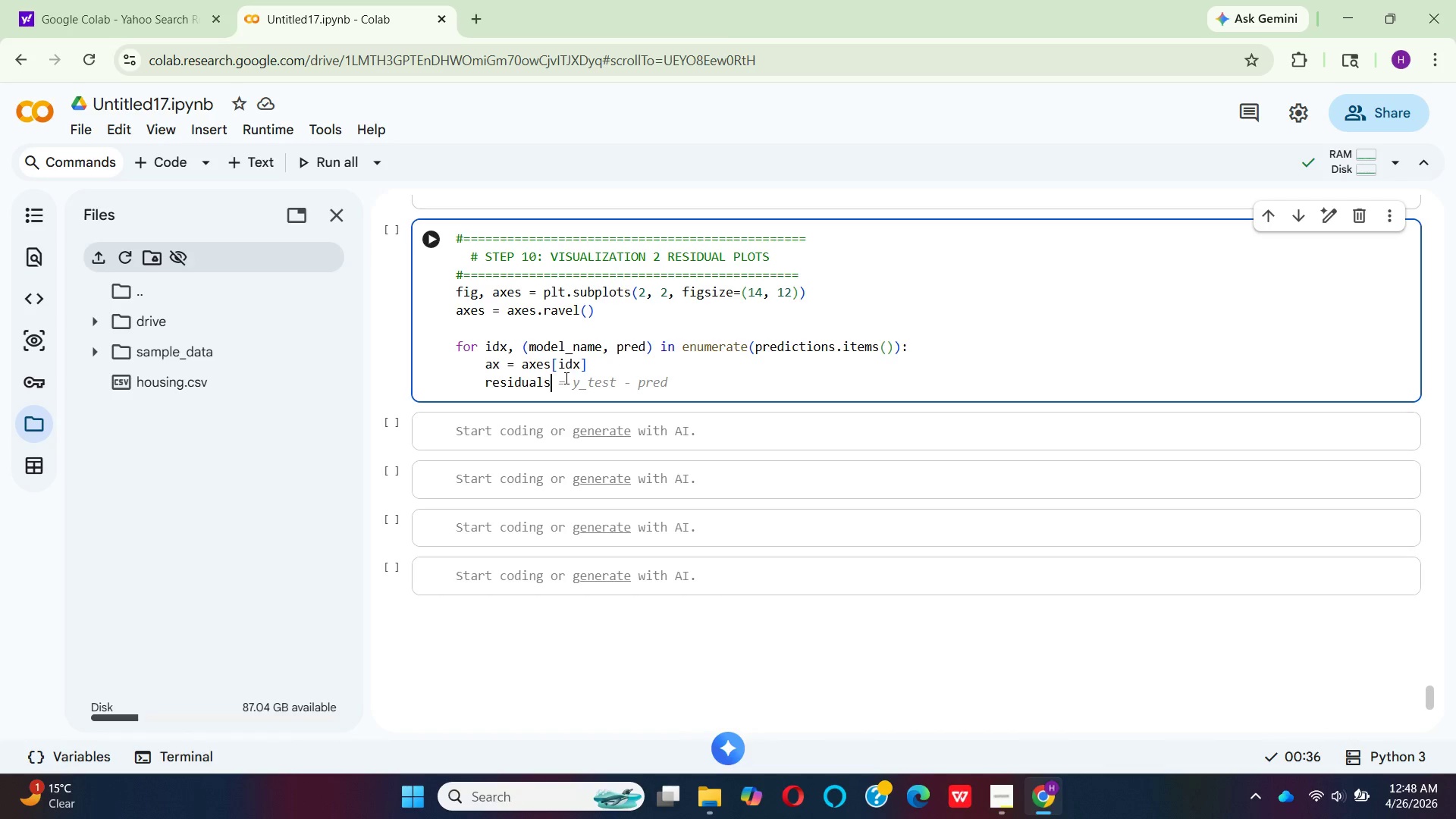 
wait(5.34)
 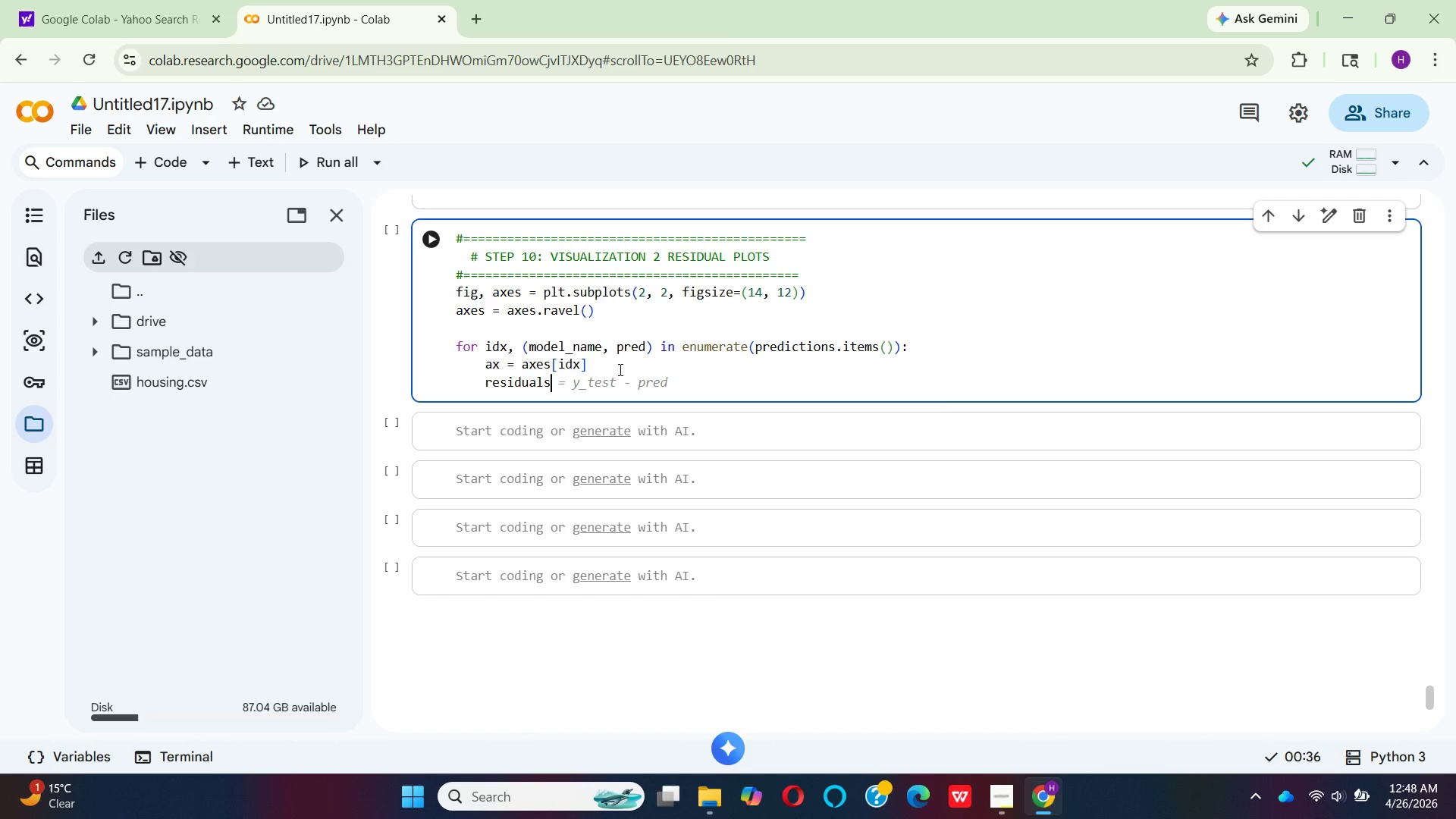 
left_click([635, 360])
 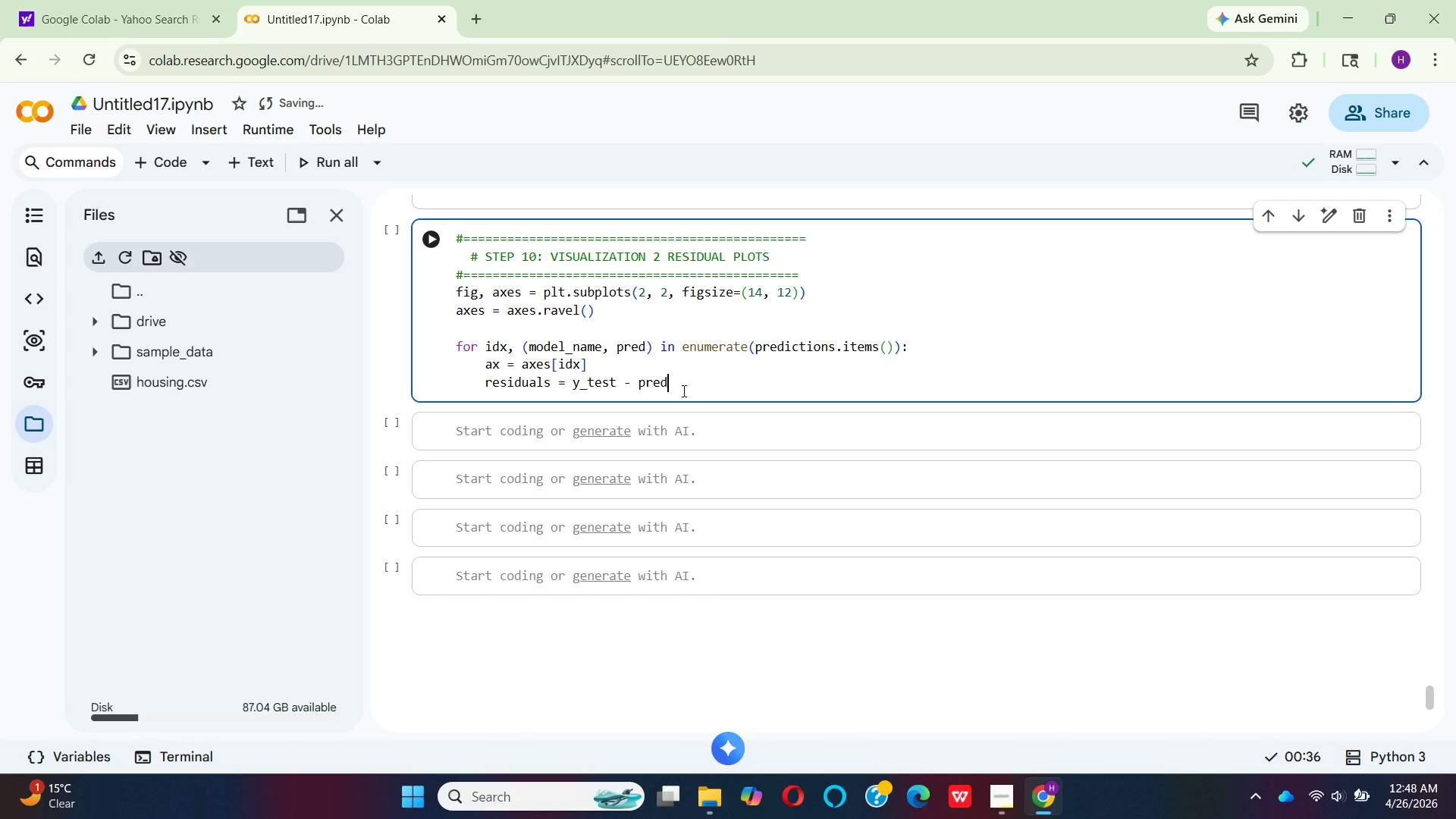 
key(Enter)
 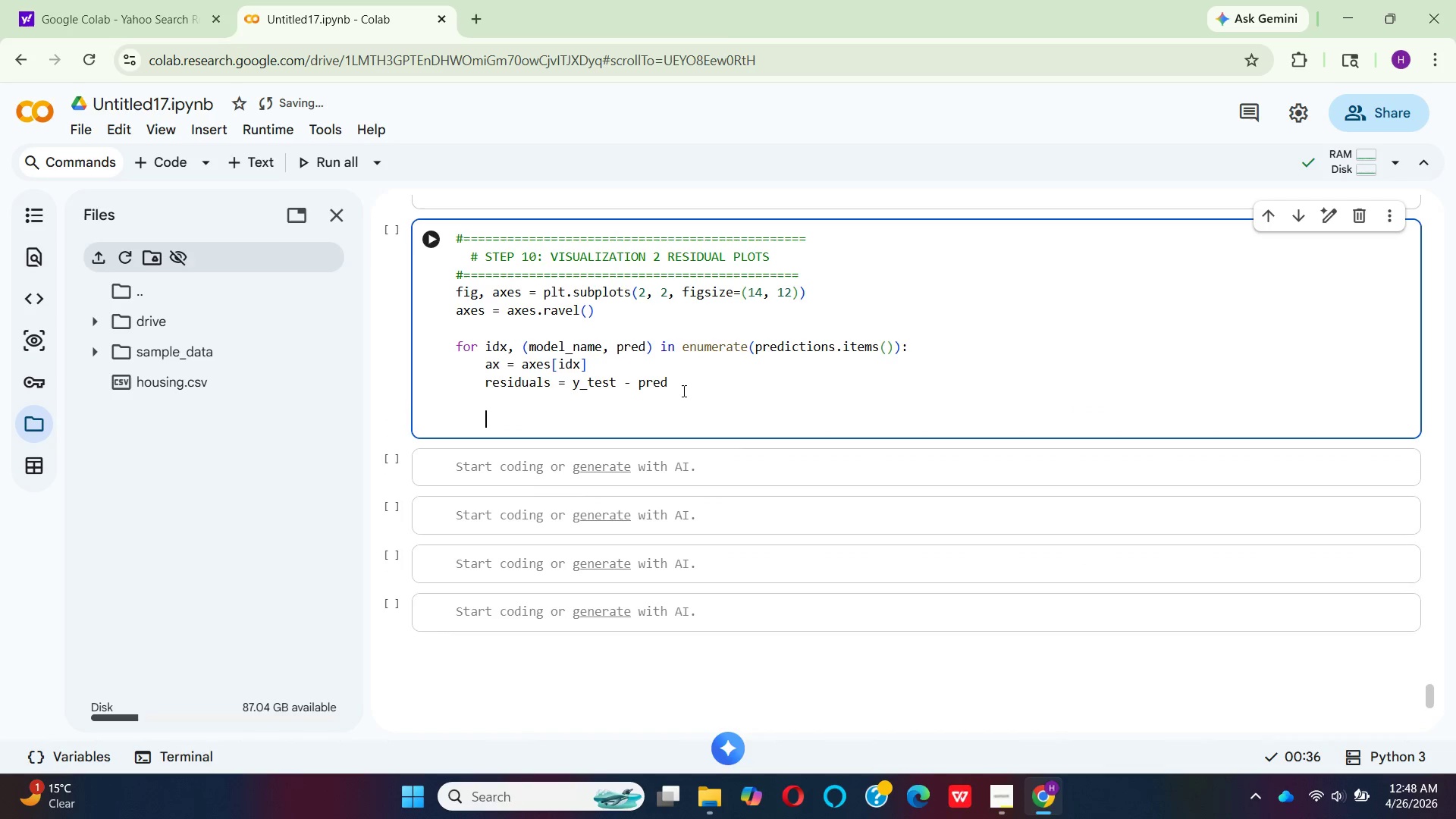 
key(Enter)
 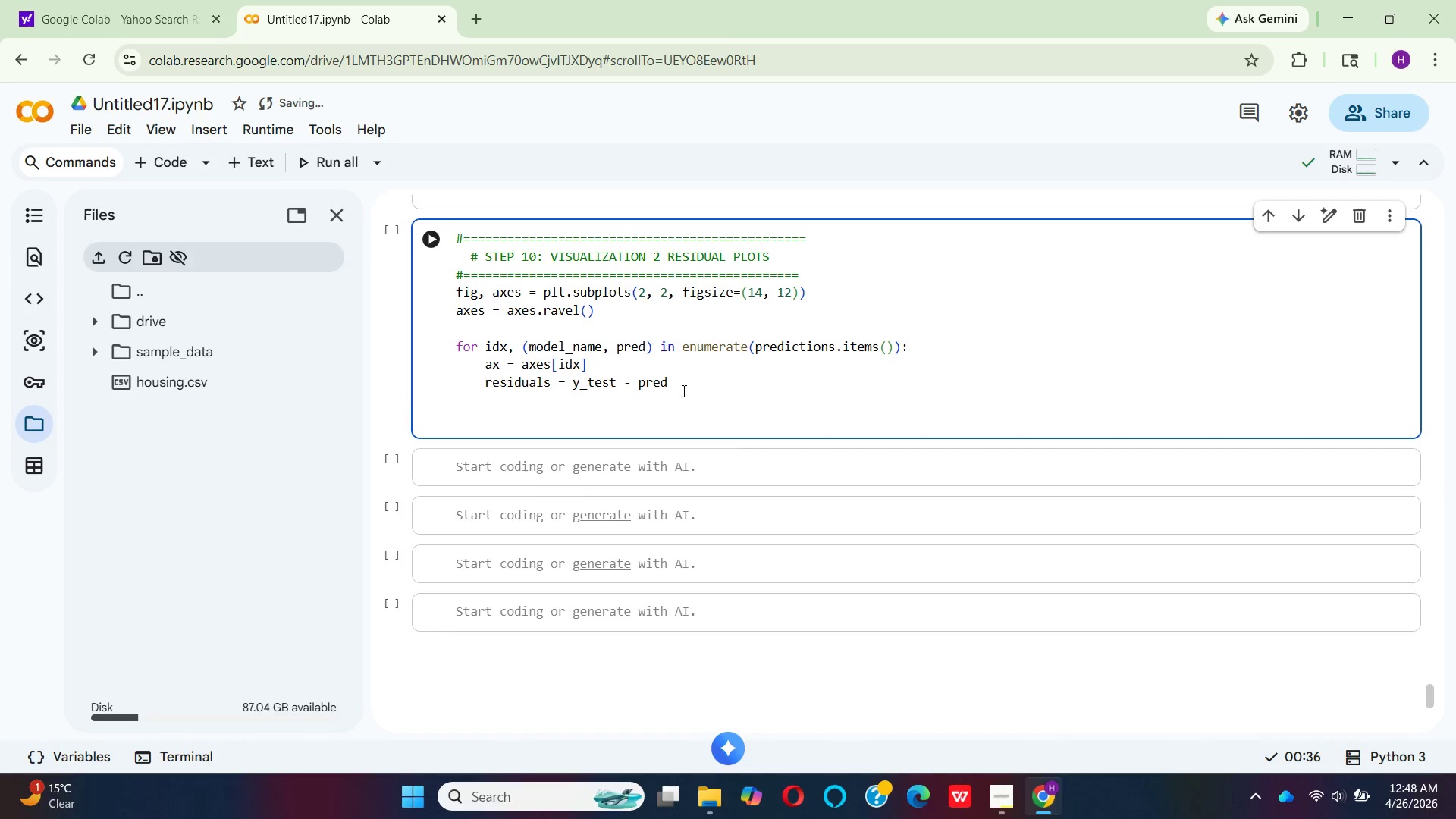 
key(Shift+3)
 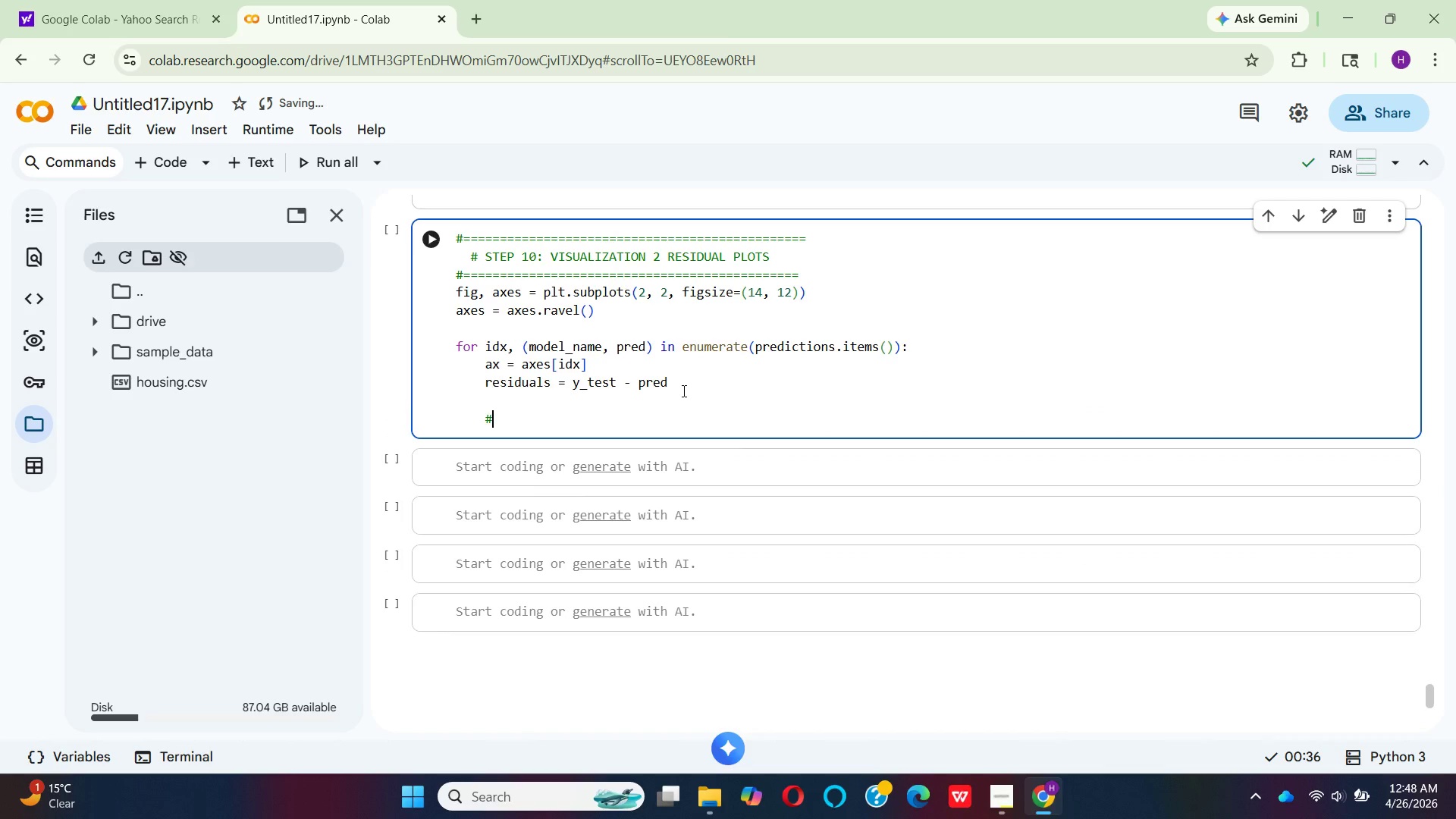 
key(Space)
 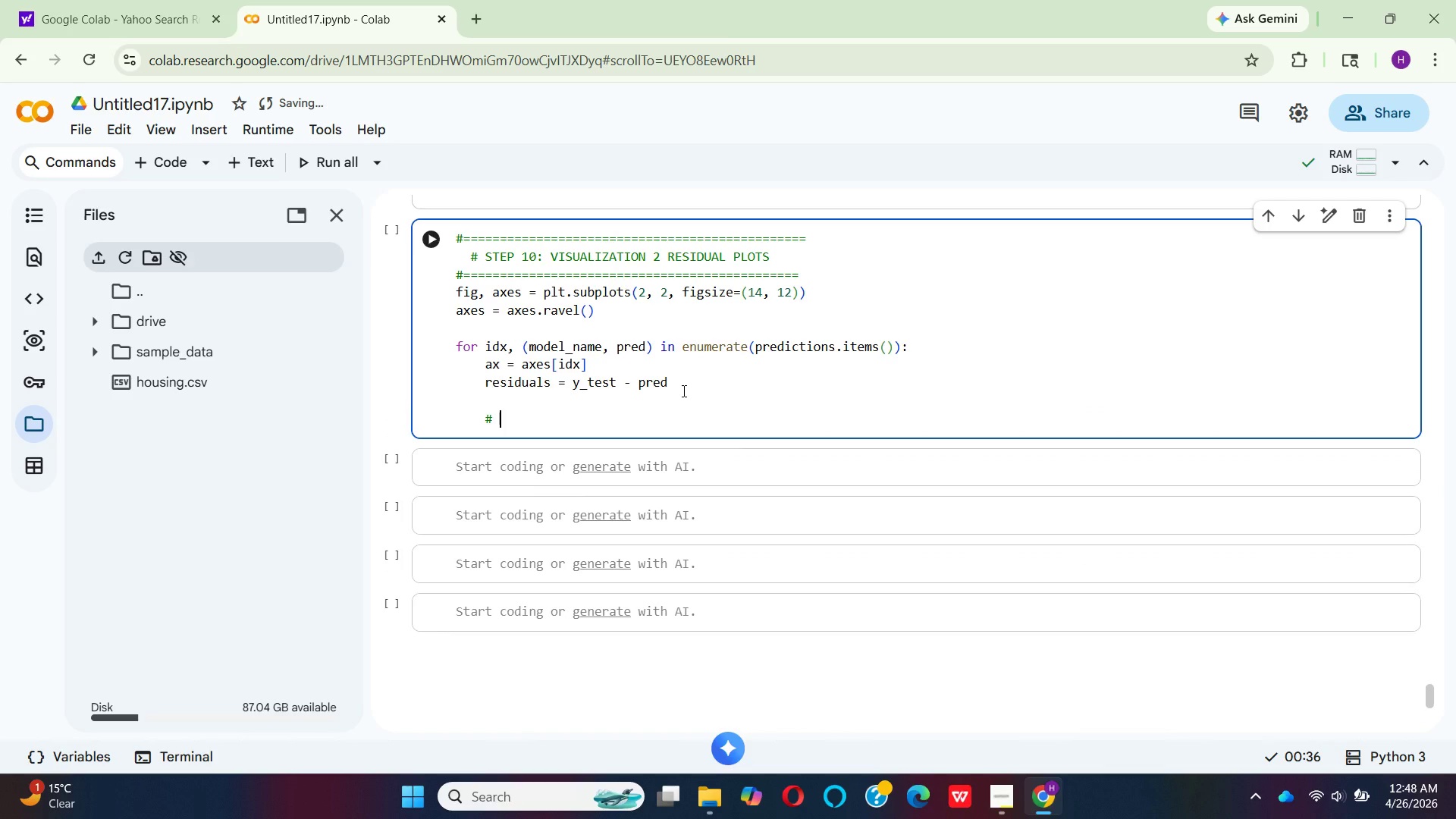 
key(CapsLock)
 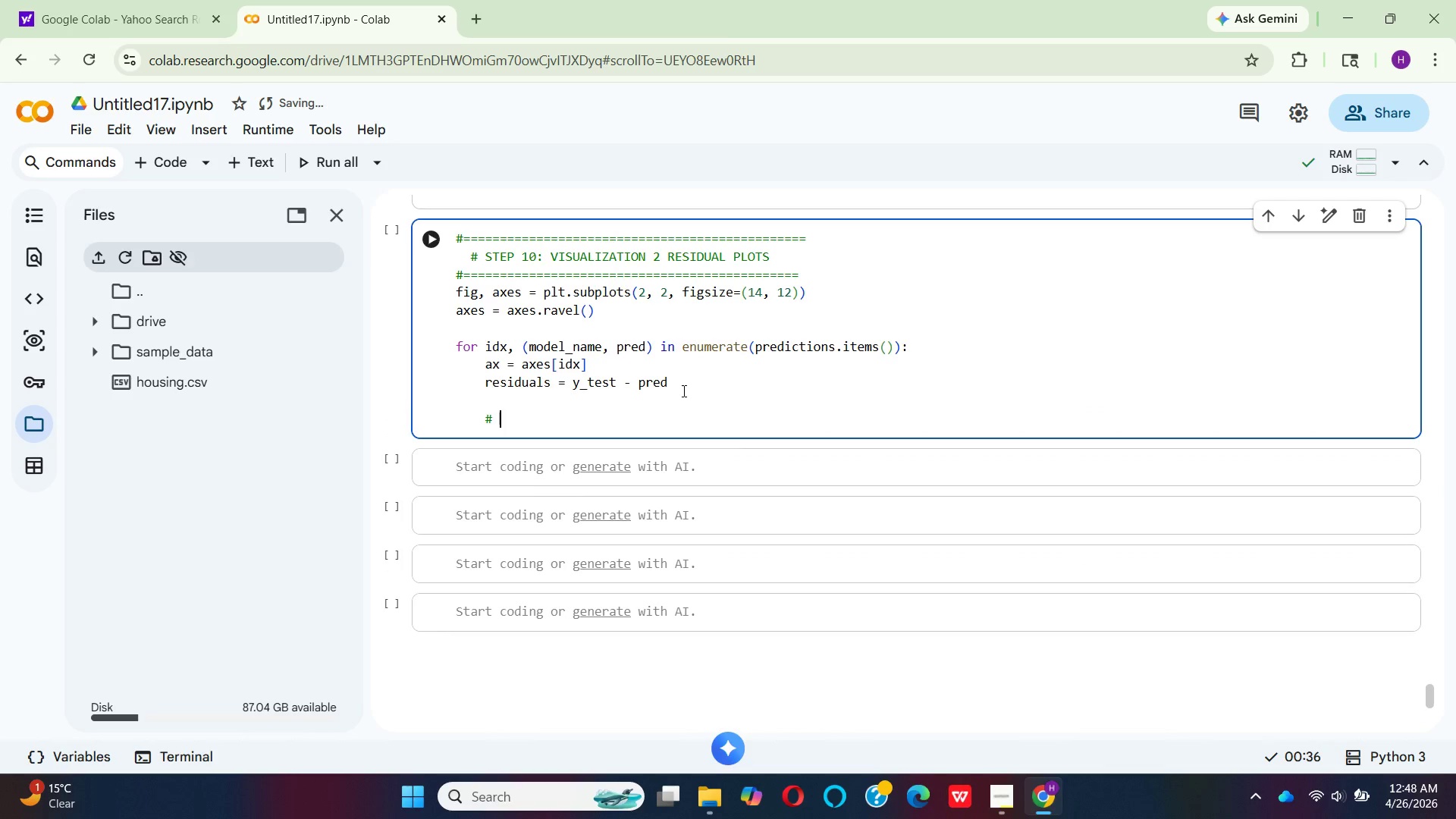 
key(H)
 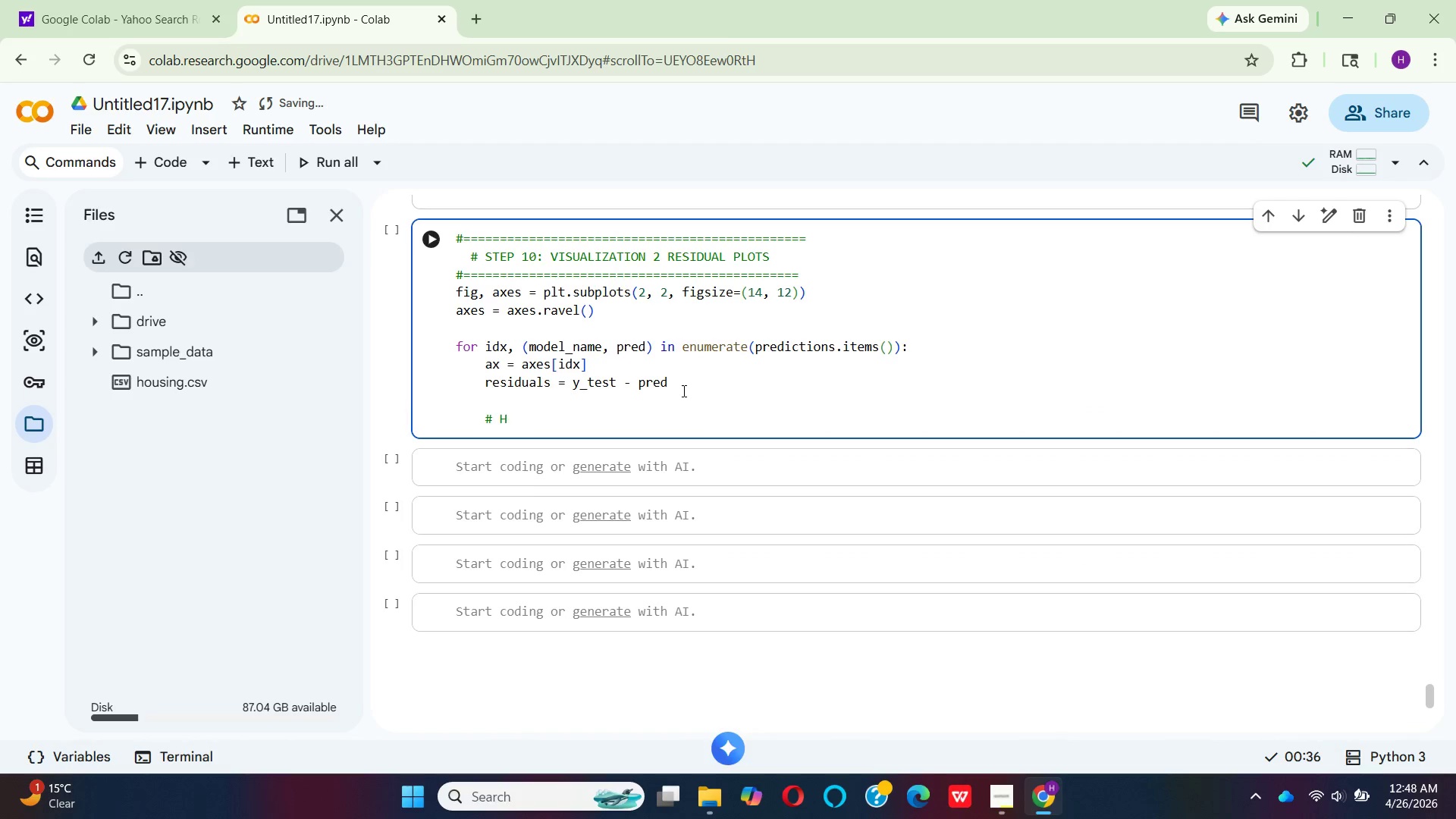 
key(CapsLock)
 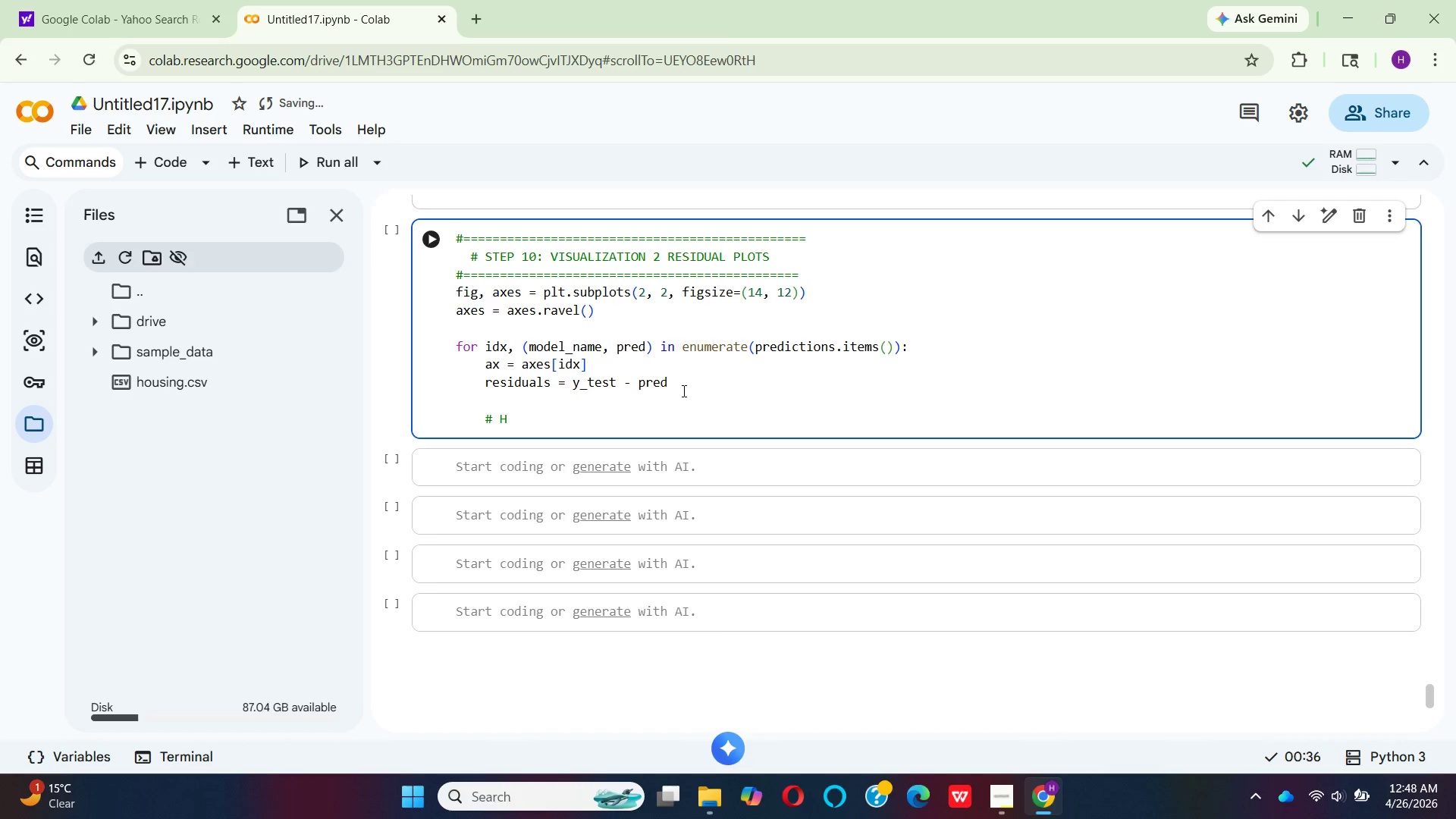 
wait(6.67)
 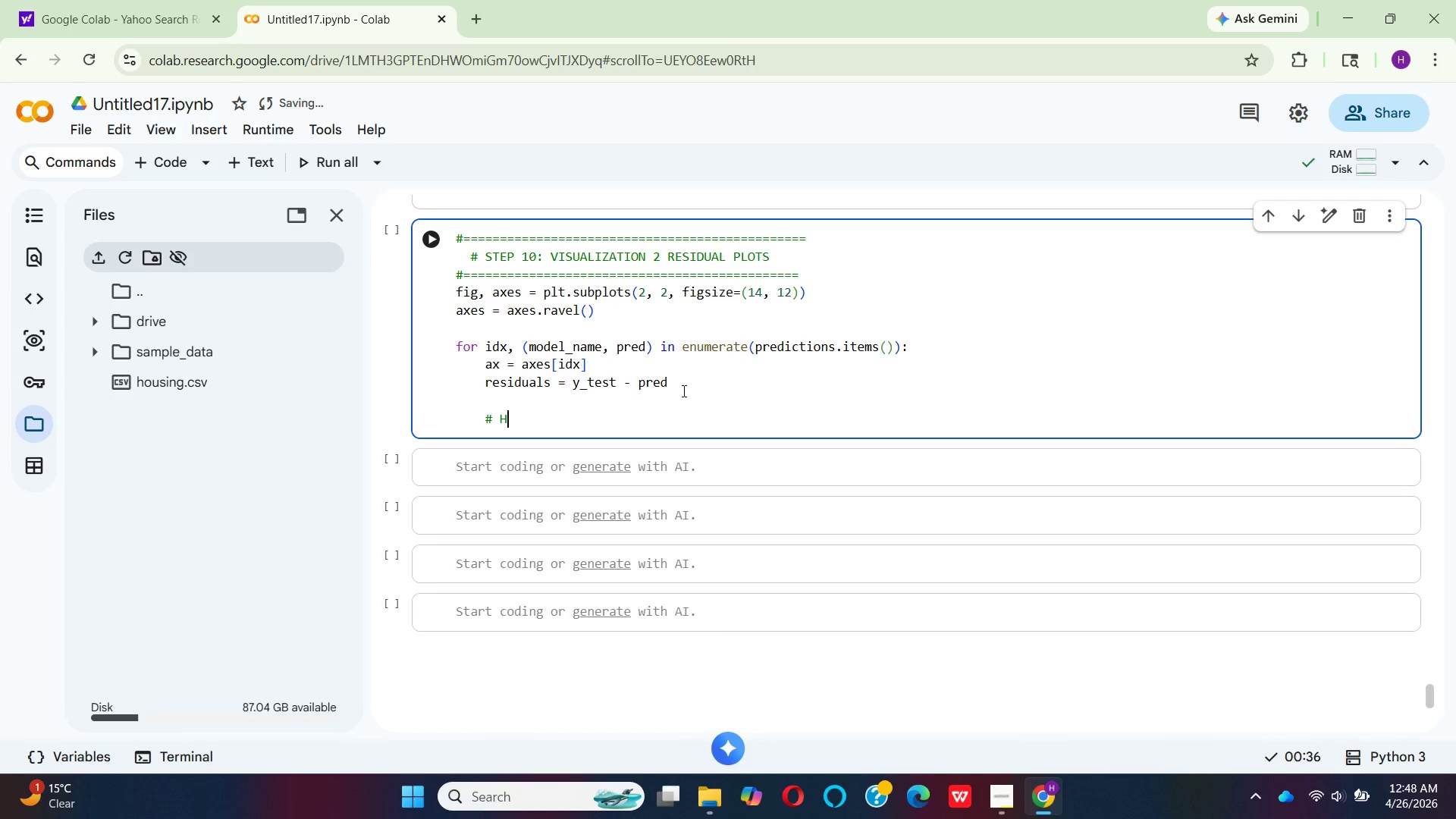 
type(ist)
 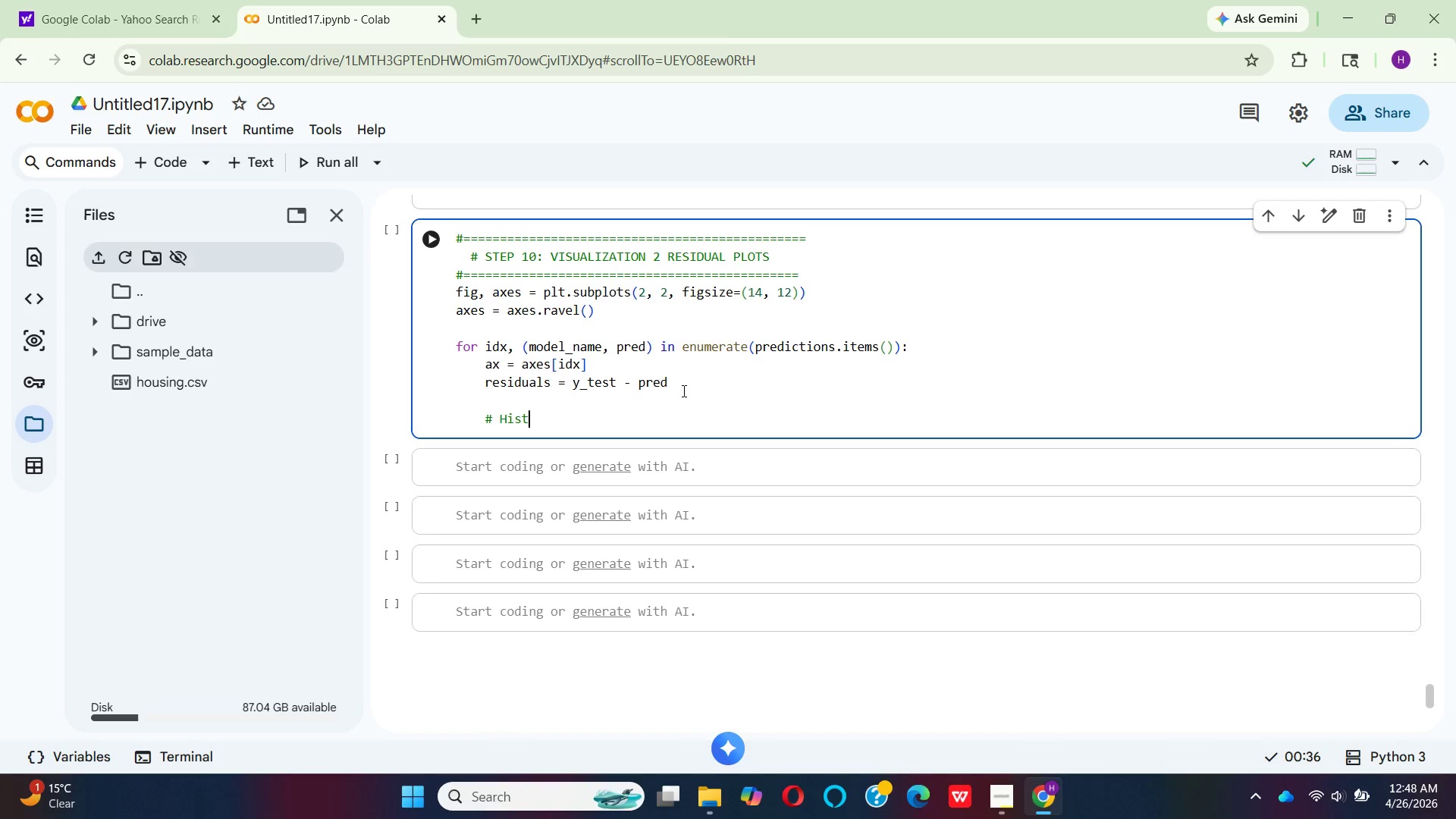 
hold_key(key=O, duration=0.33)
 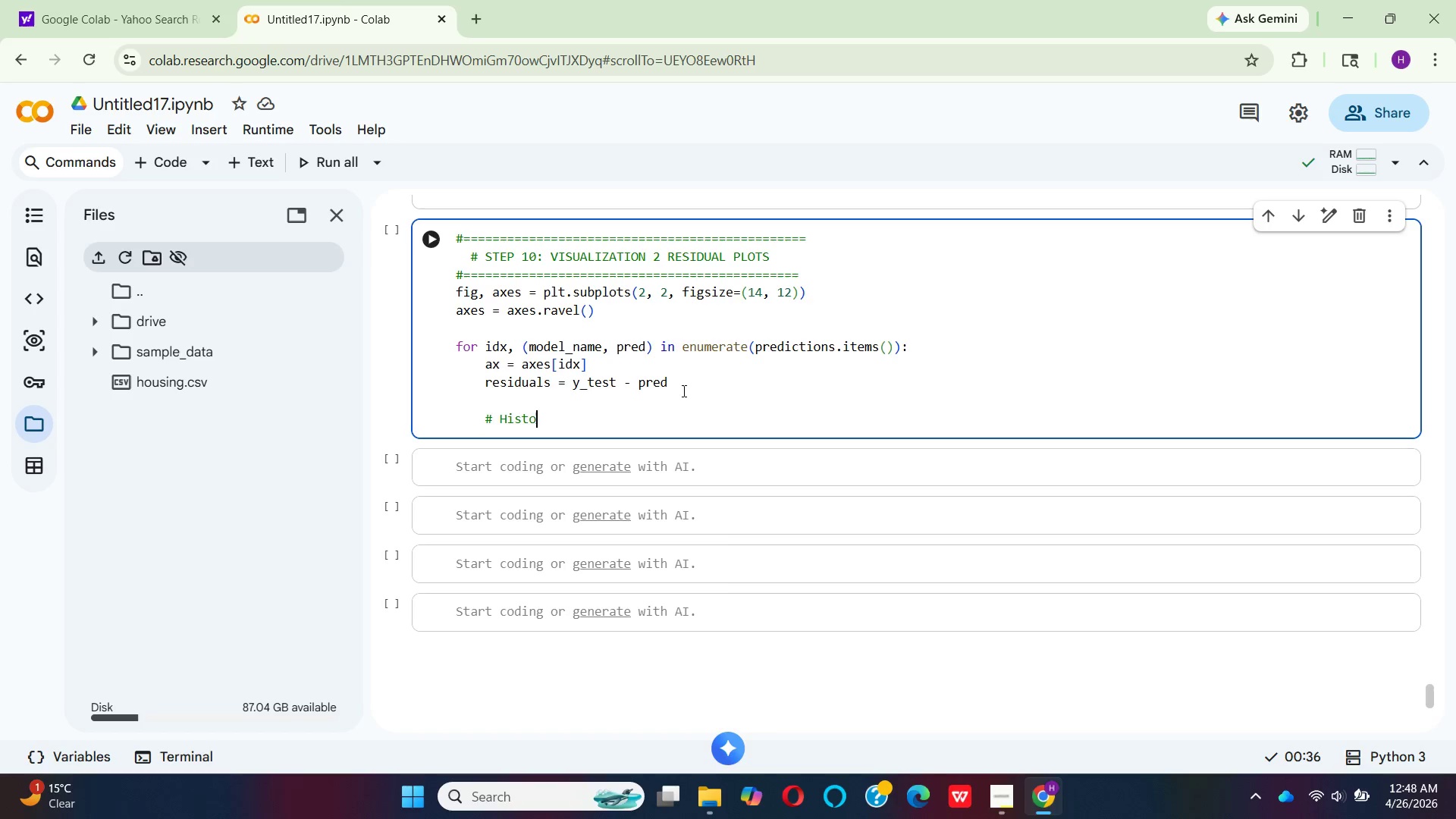 
type(gram of residuals)
 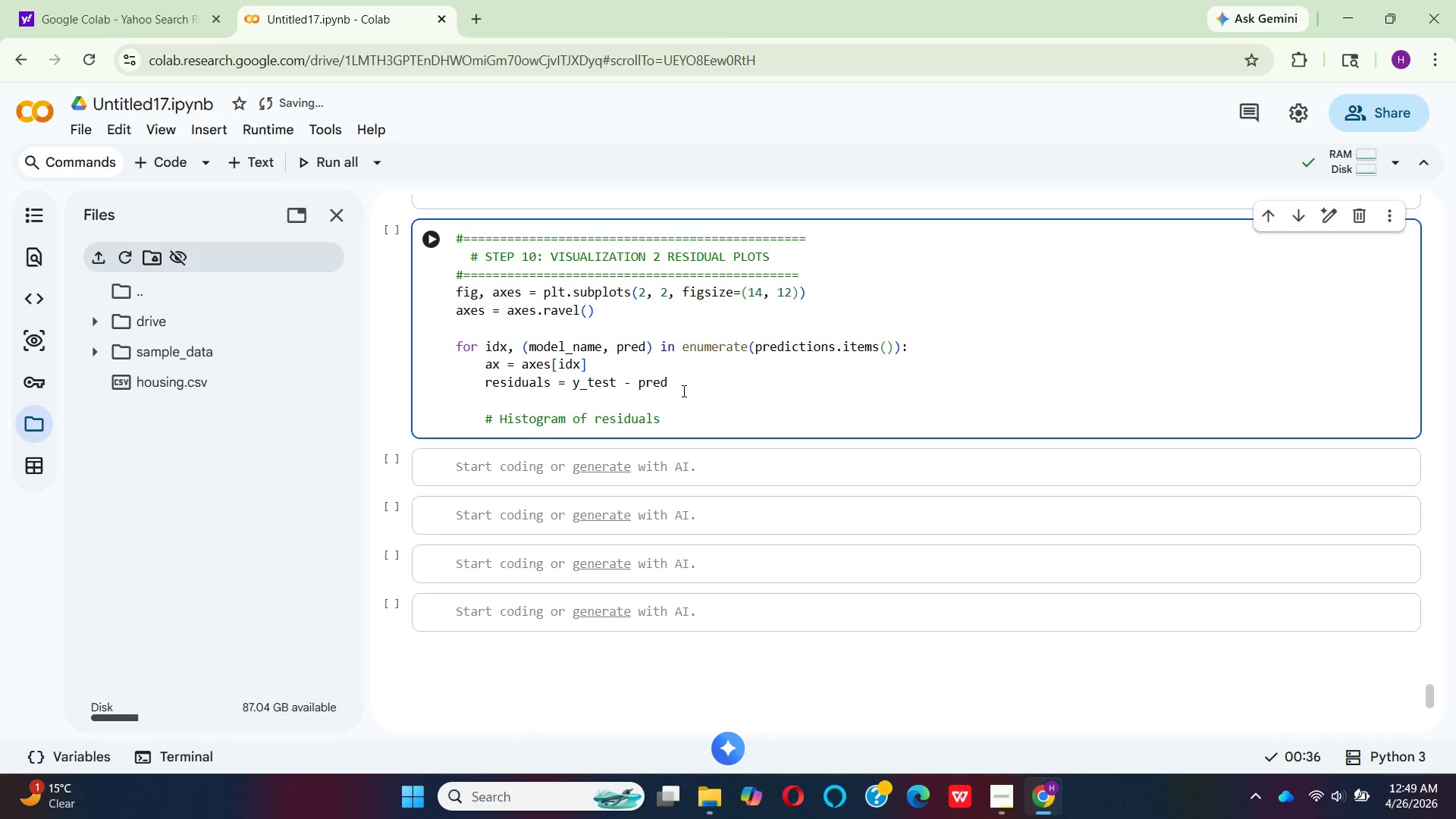 
key(Enter)
 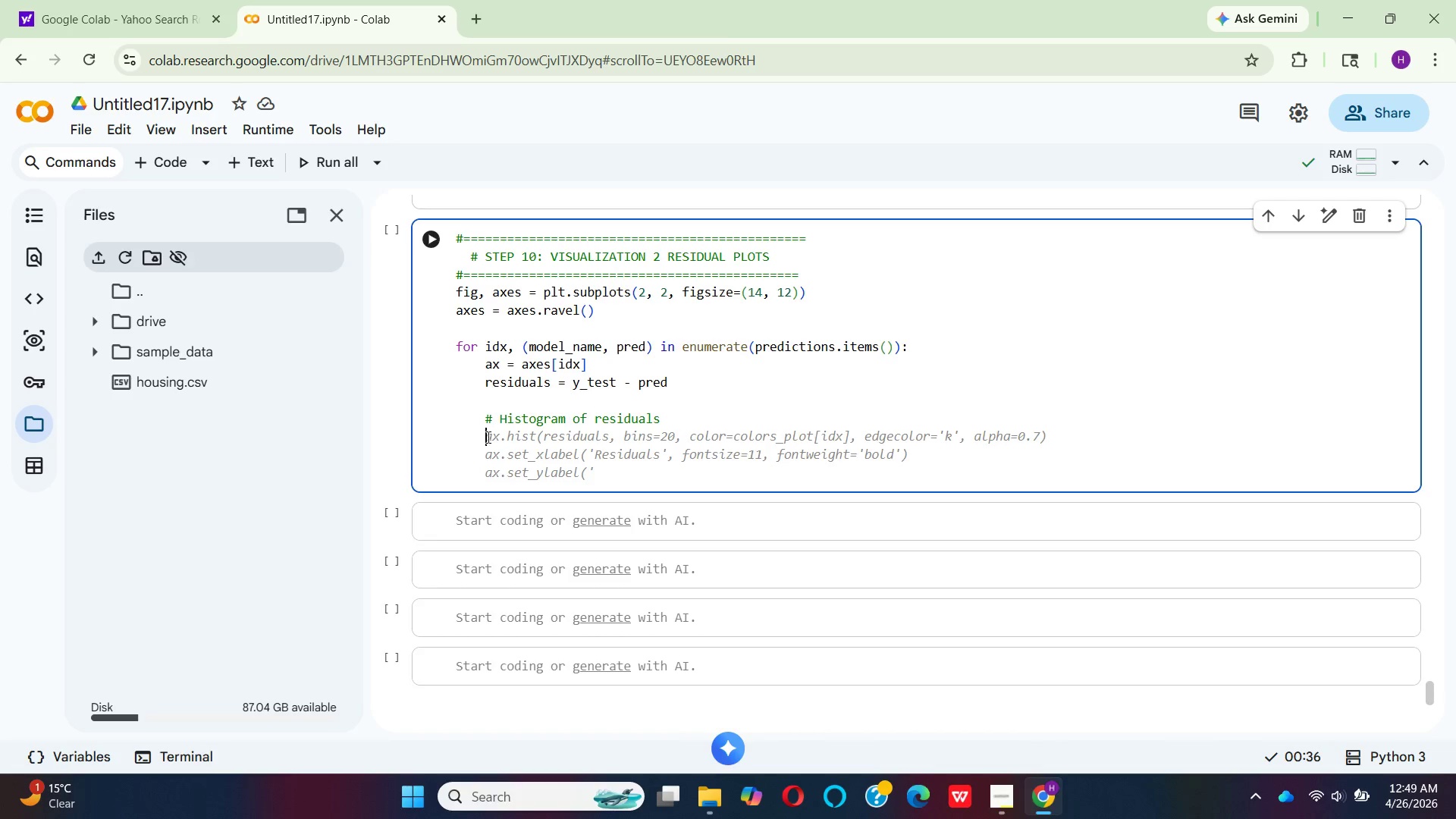 
wait(5.88)
 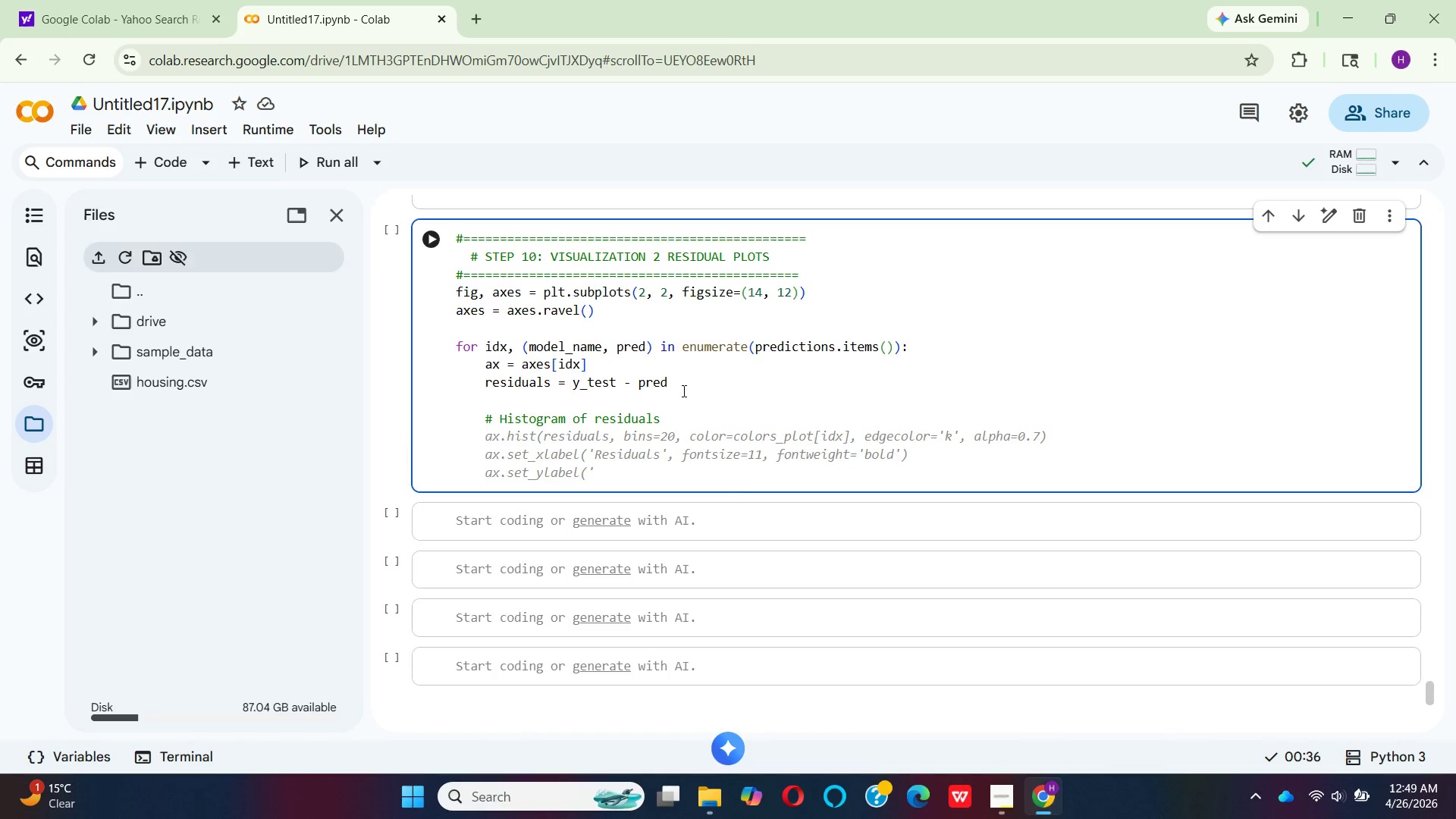 
left_click([567, 417])
 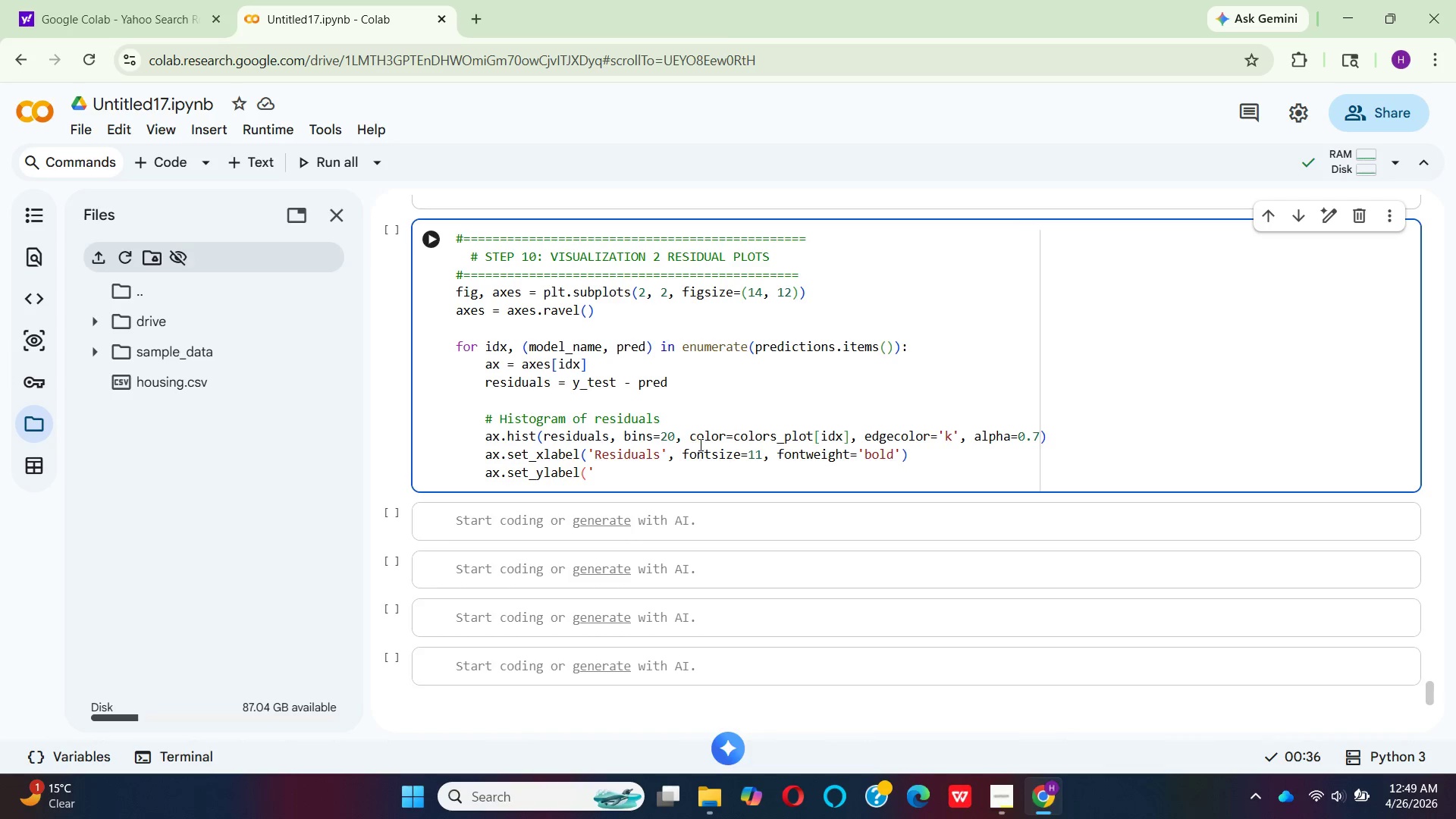 
wait(11.69)
 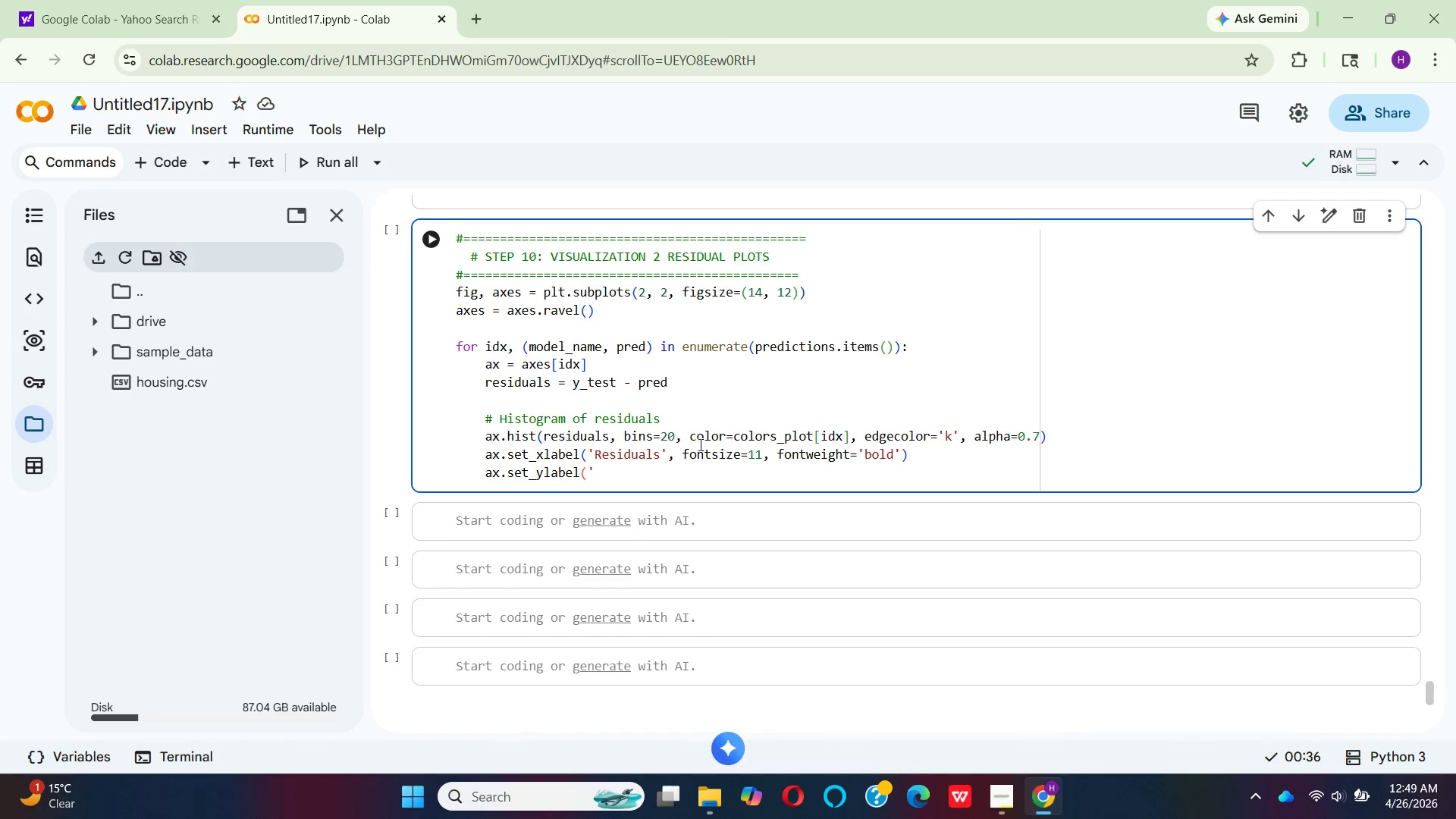 
mouse_move([720, 433])
 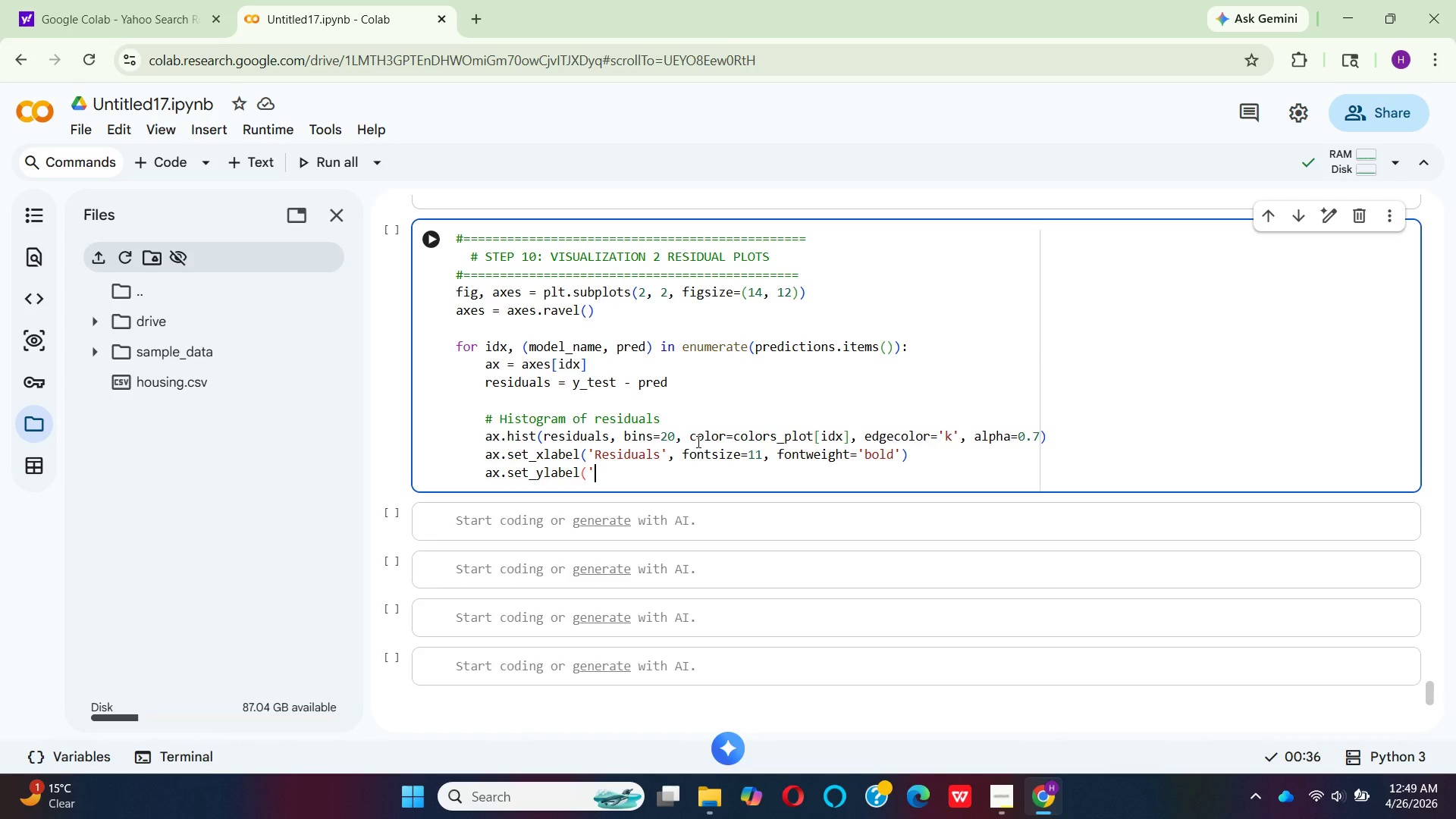 
wait(11.17)
 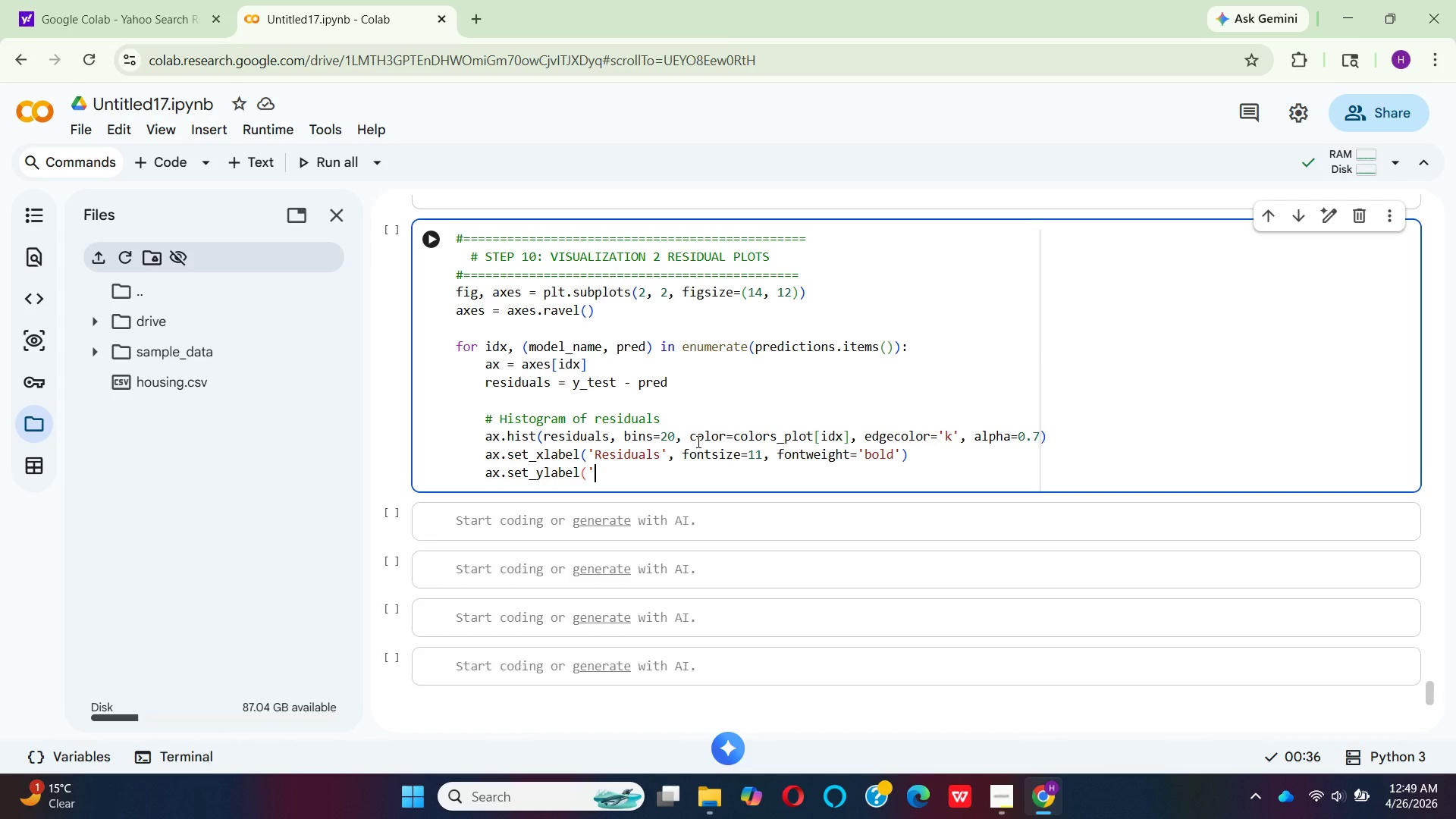 
left_click([851, 433])
 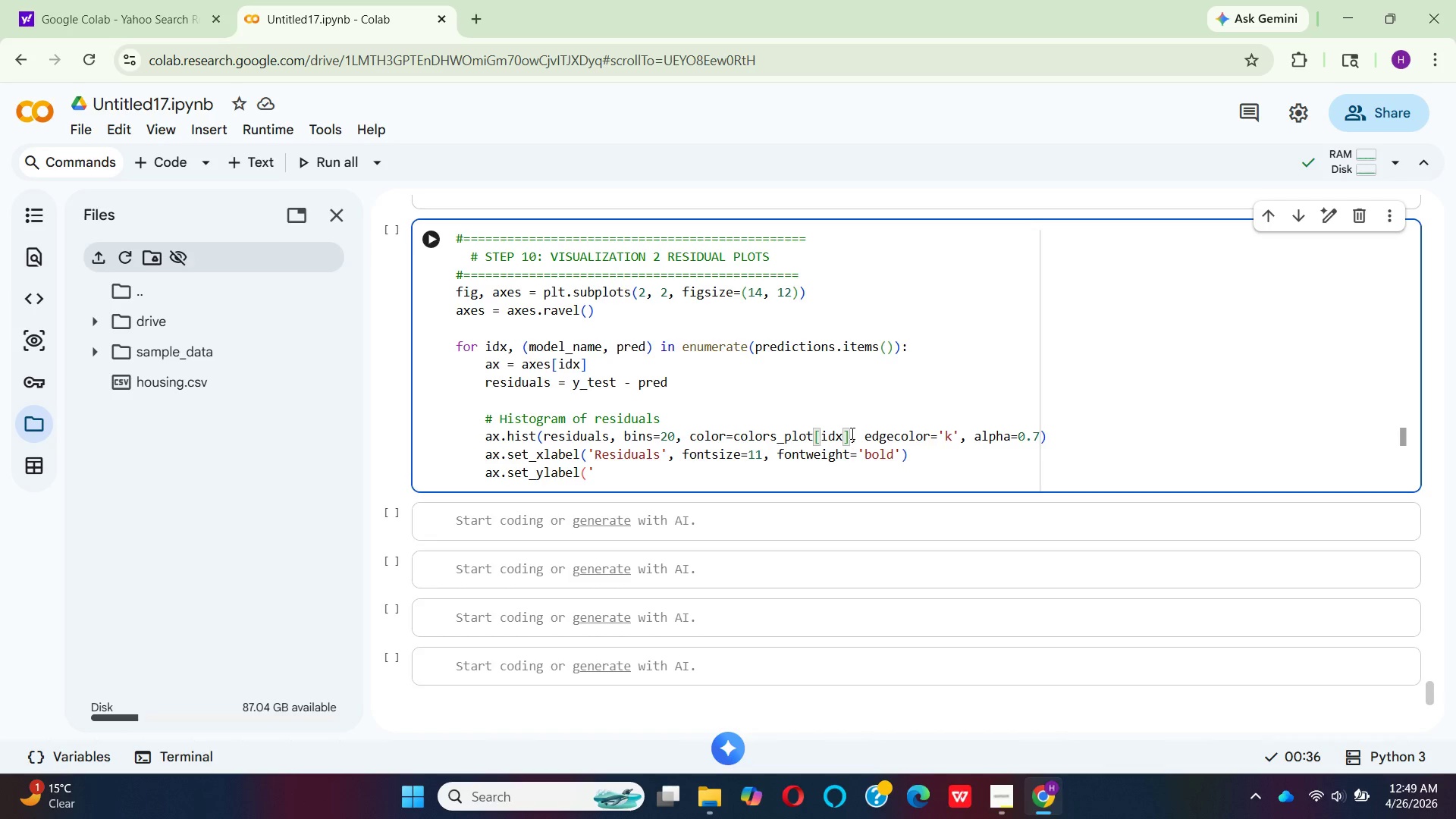 
key(Backspace)
key(Backspace)
key(Backspace)
key(Backspace)
key(Backspace)
key(Backspace)
key(Backspace)
key(Backspace)
key(Backspace)
key(Backspace)
key(Backspace)
key(Backspace)
key(Backspace)
key(Backspace)
key(Backspace)
type('cora)
 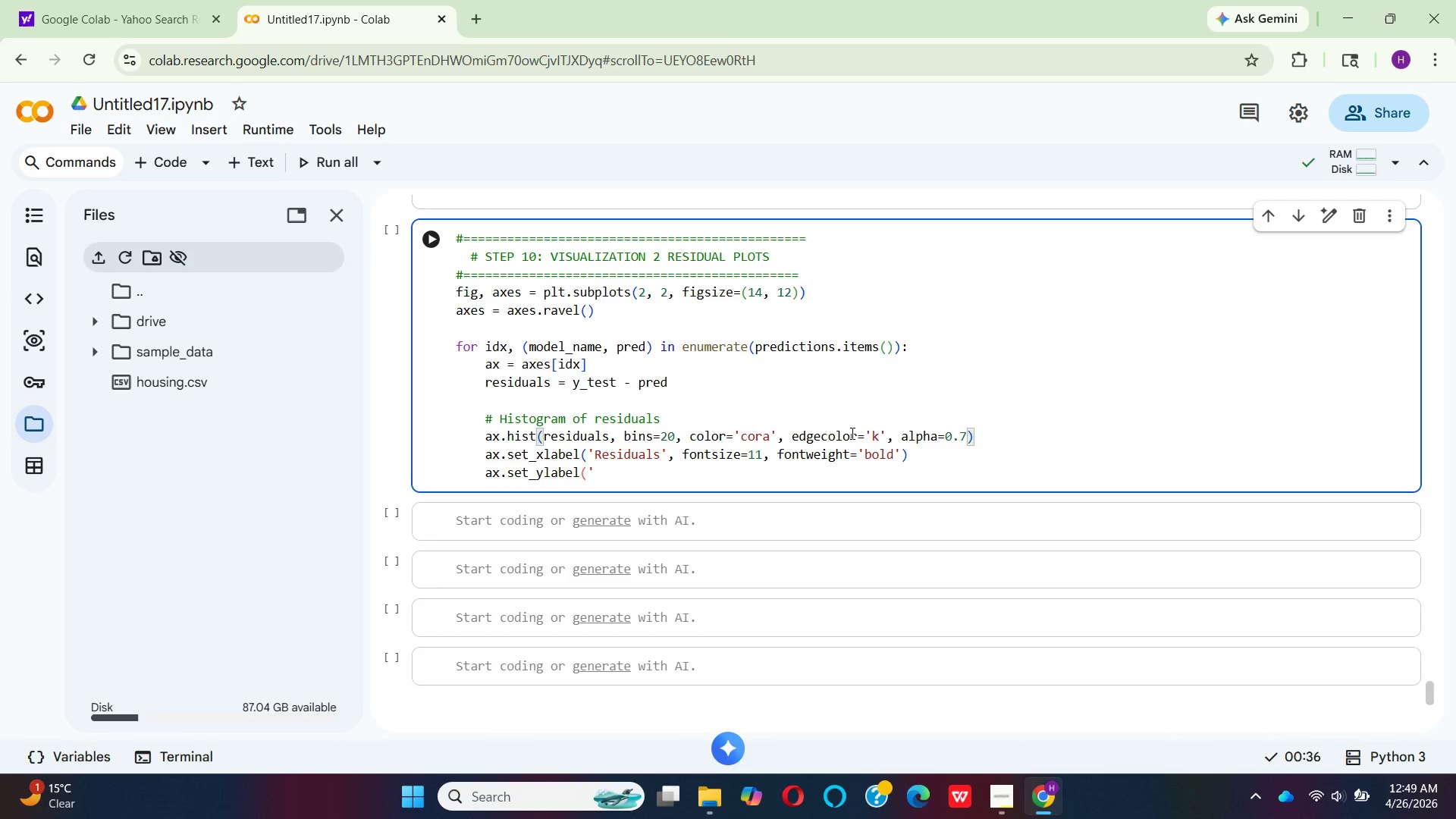 
key(L)
 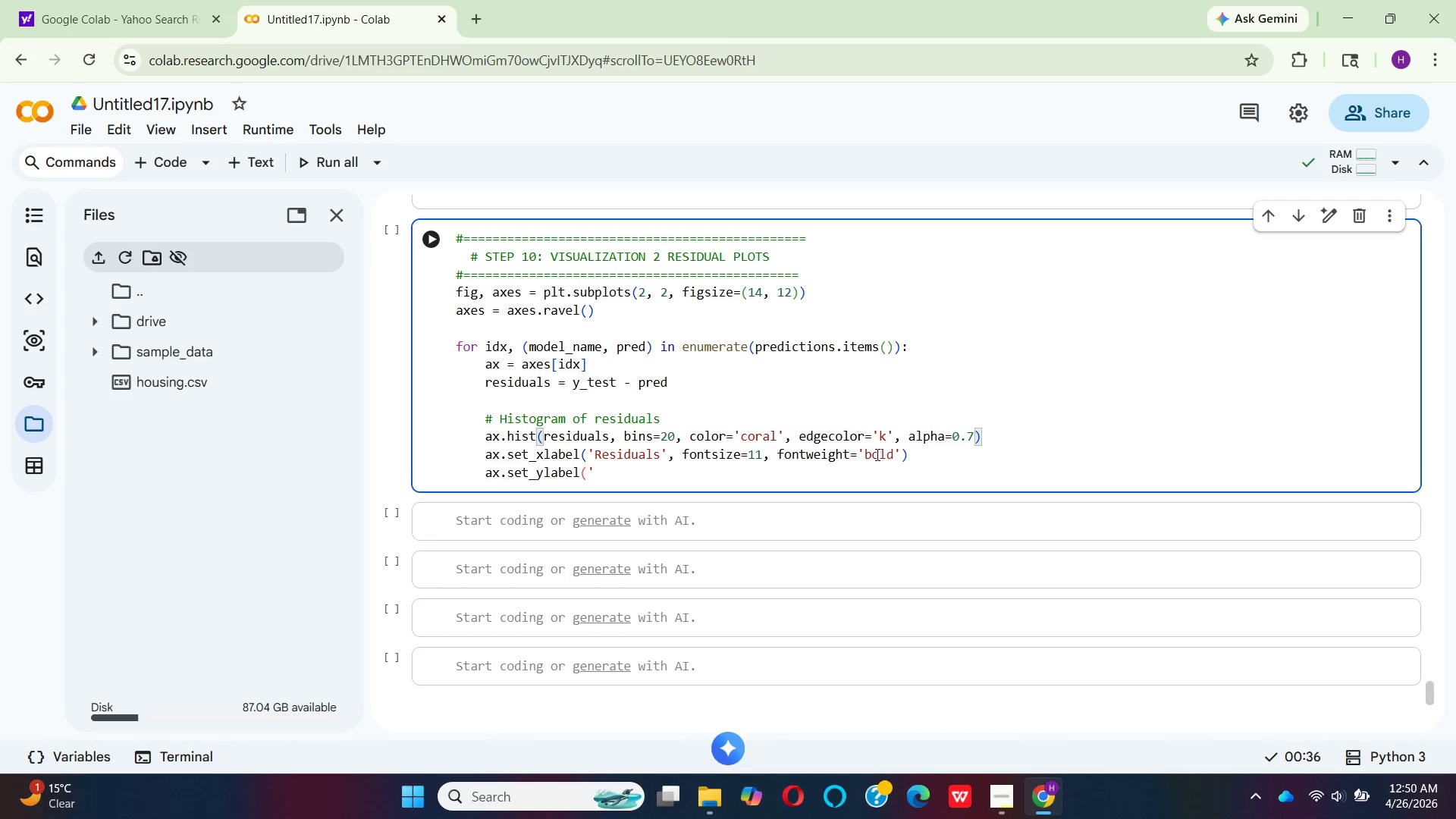 
wait(8.61)
 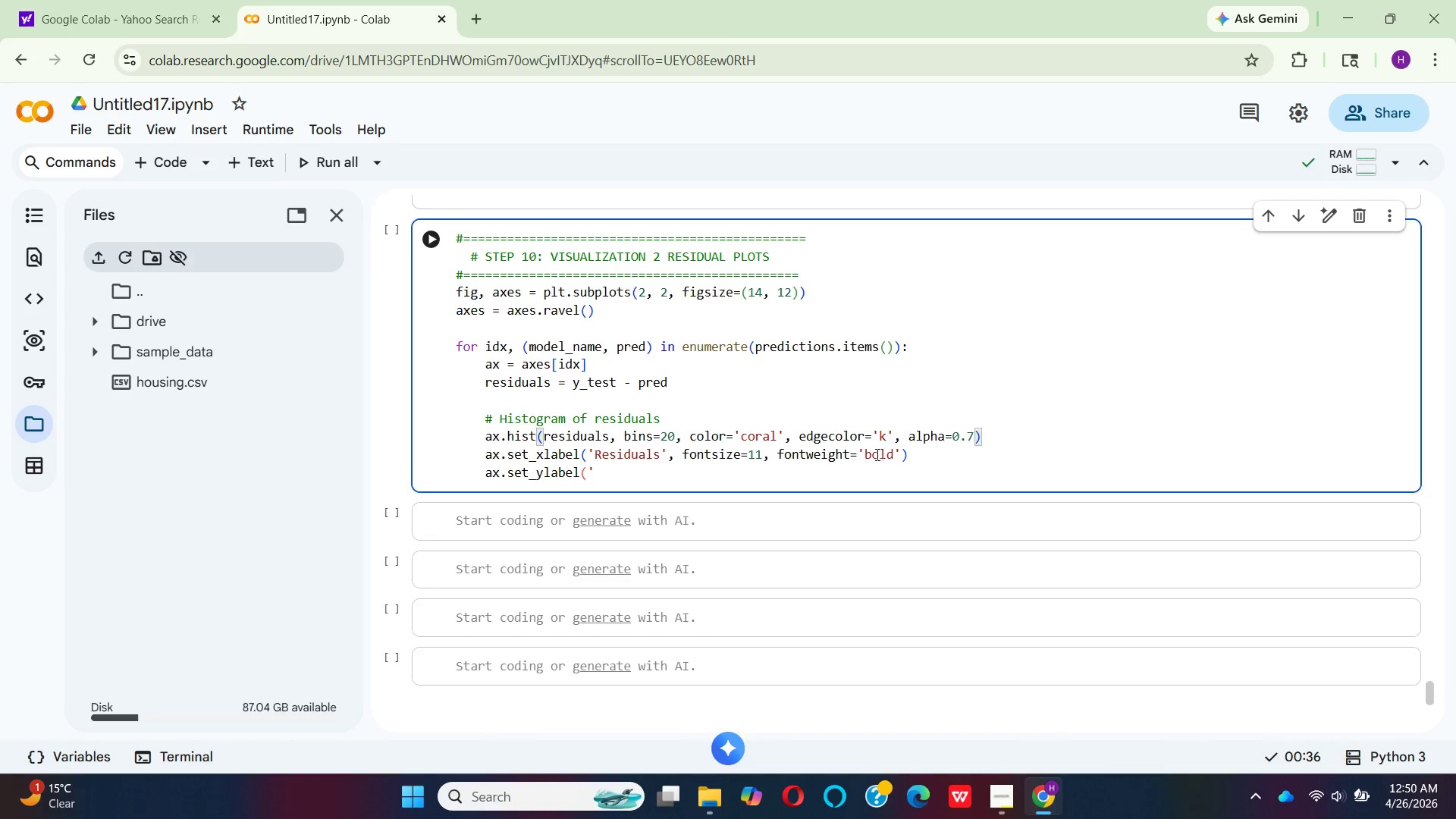 
left_click([886, 438])
 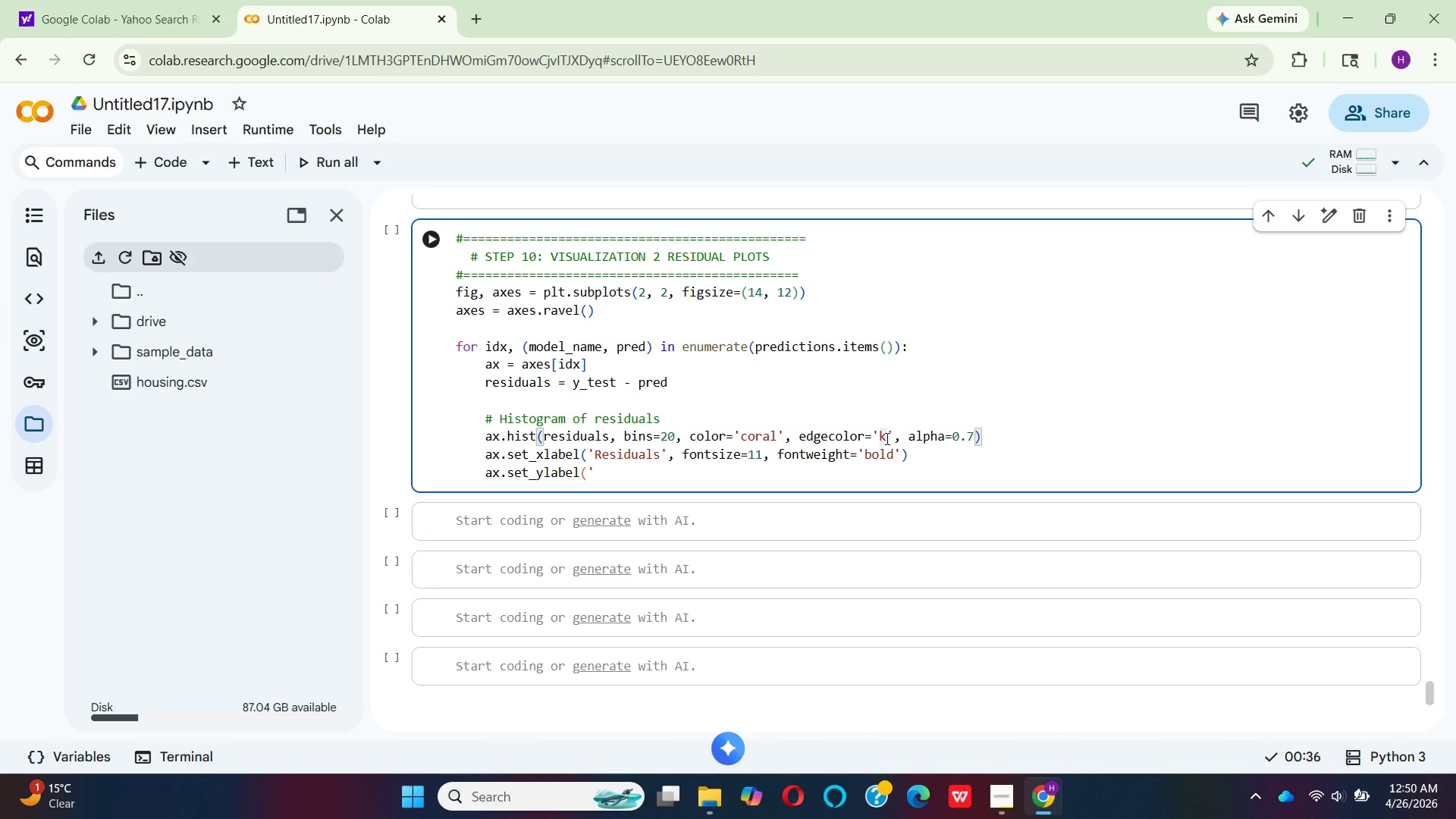 
key(Backspace)
type(black)
 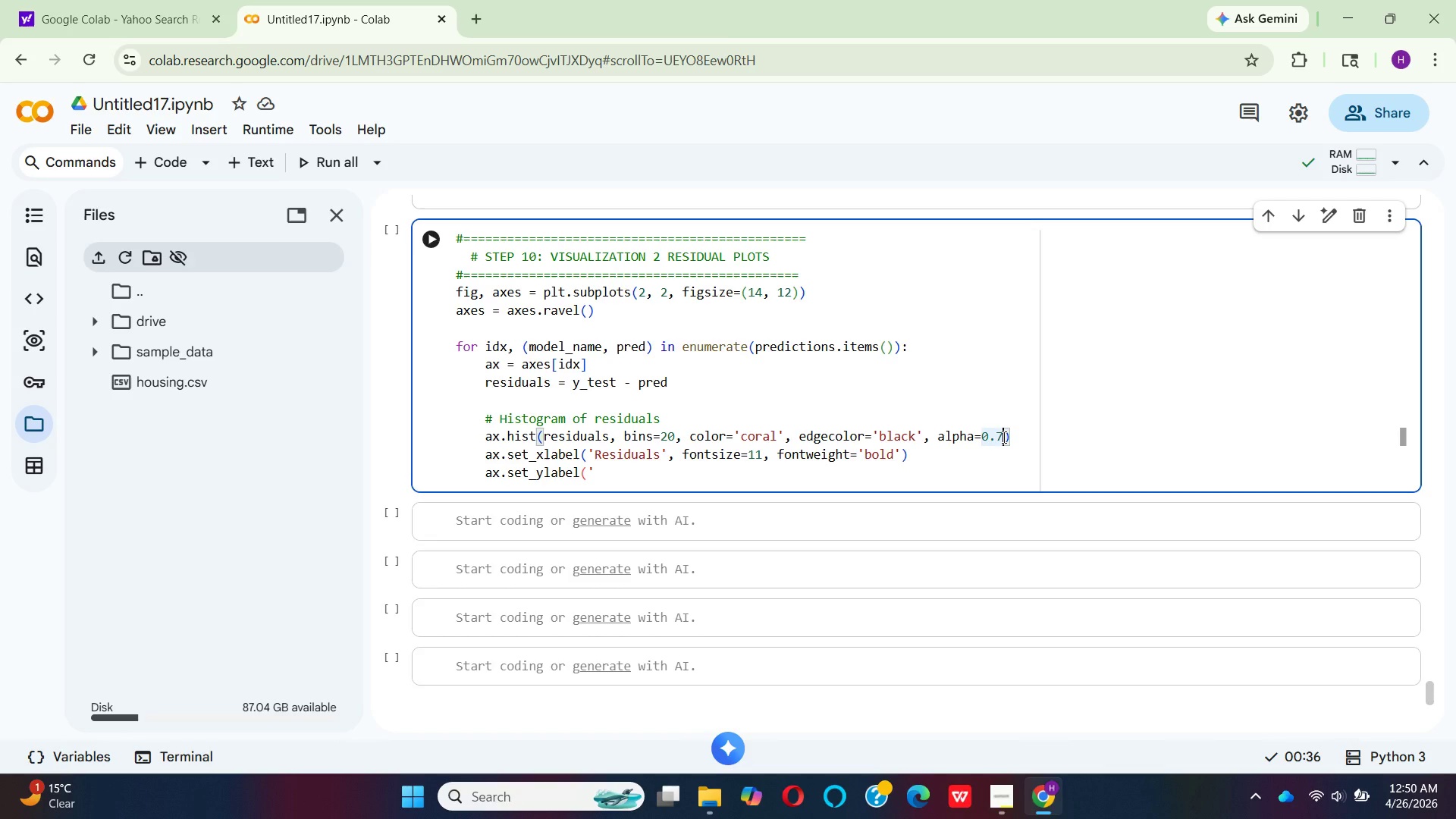 
wait(5.61)
 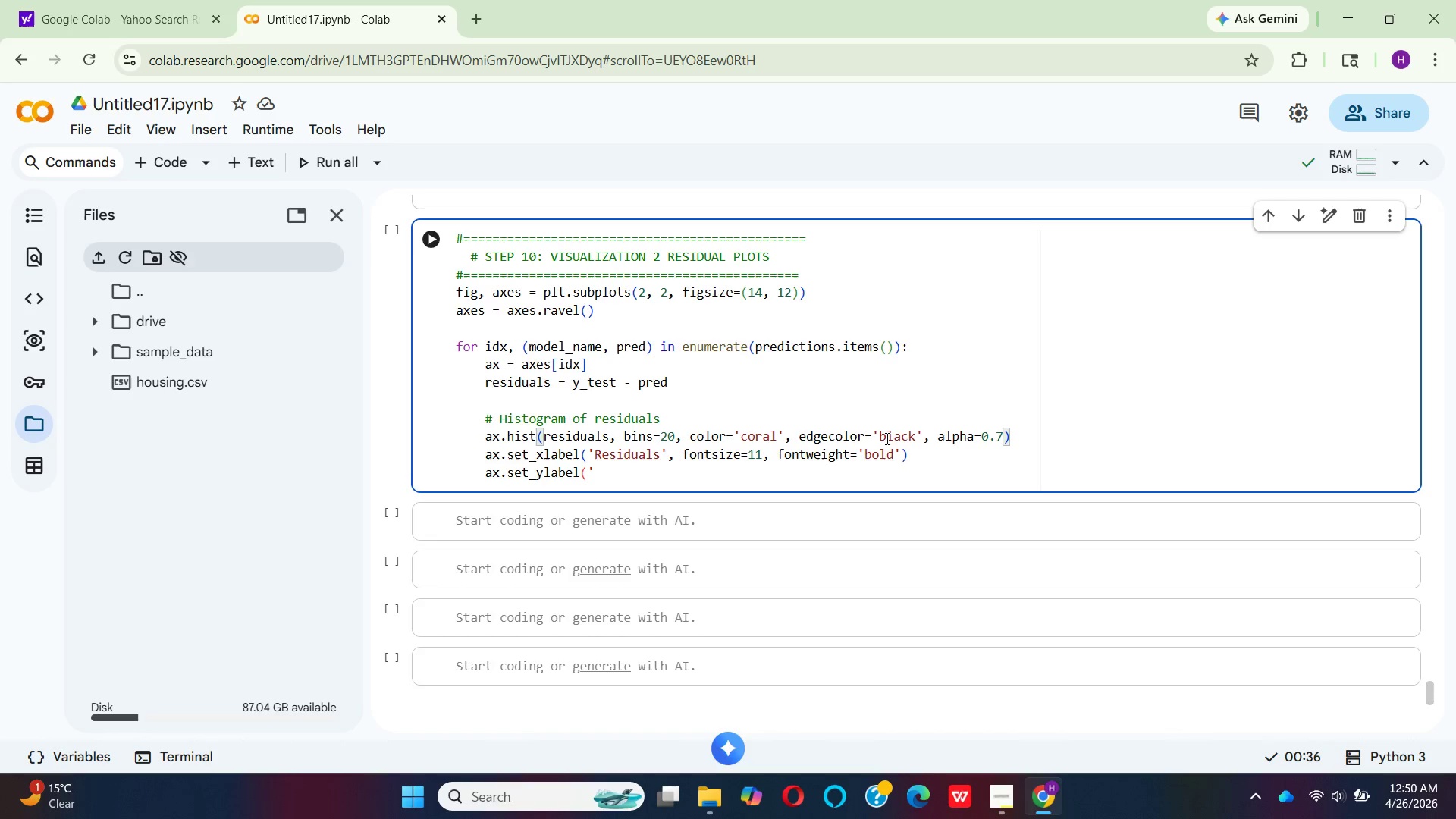 
type(, de)
 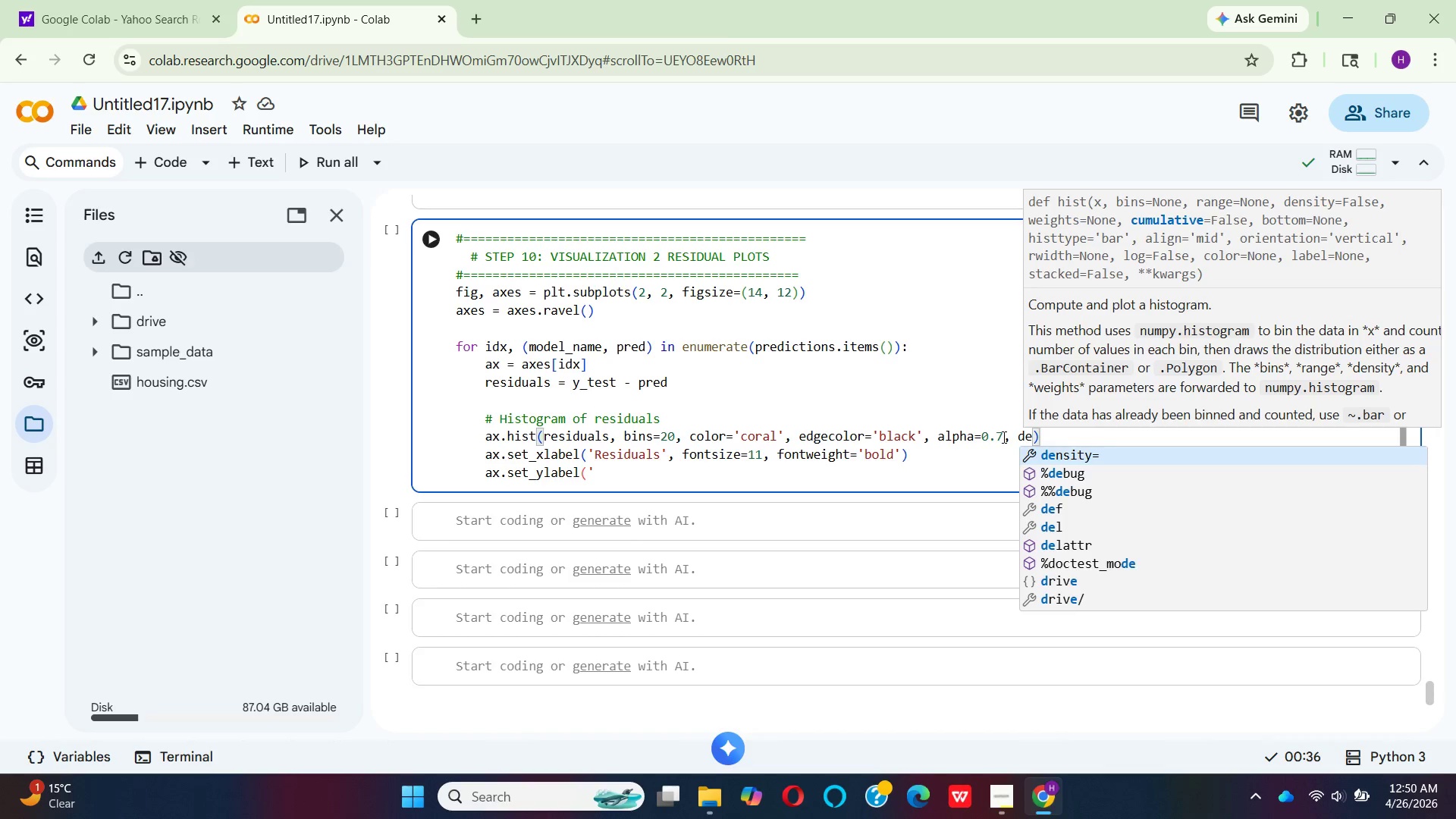 
key(Enter)
 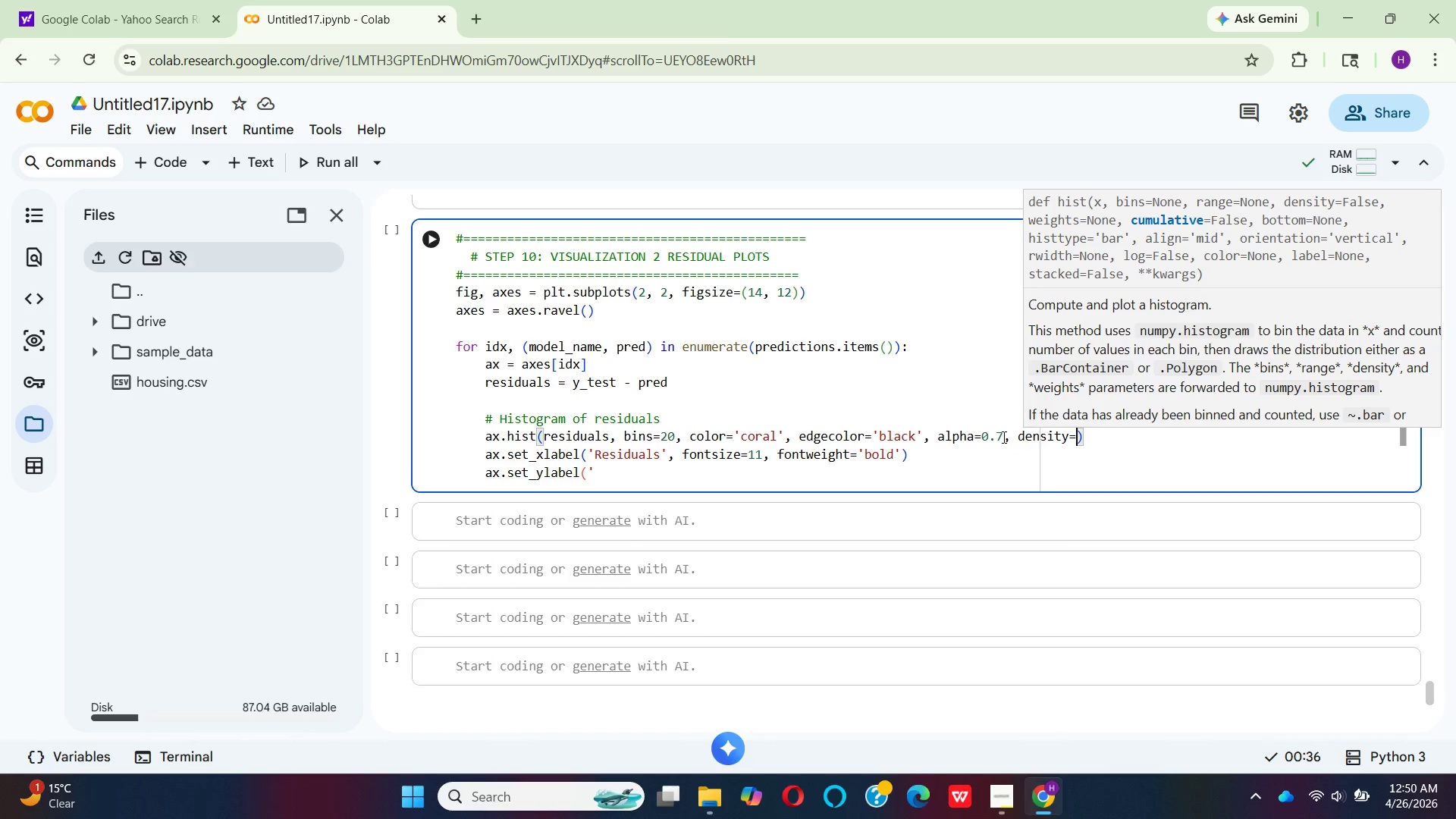 
key(CapsLock)
 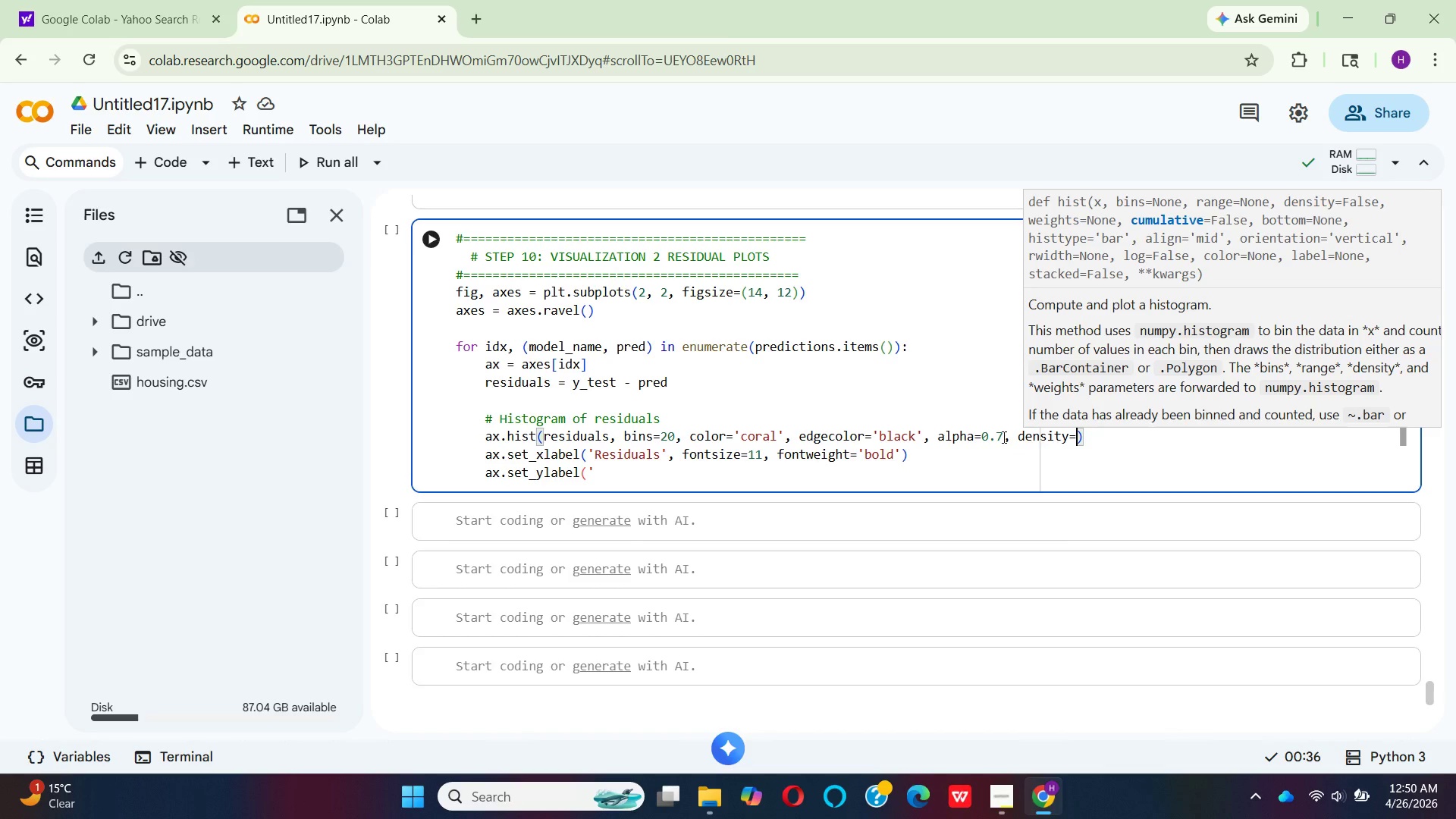 
key(T)
 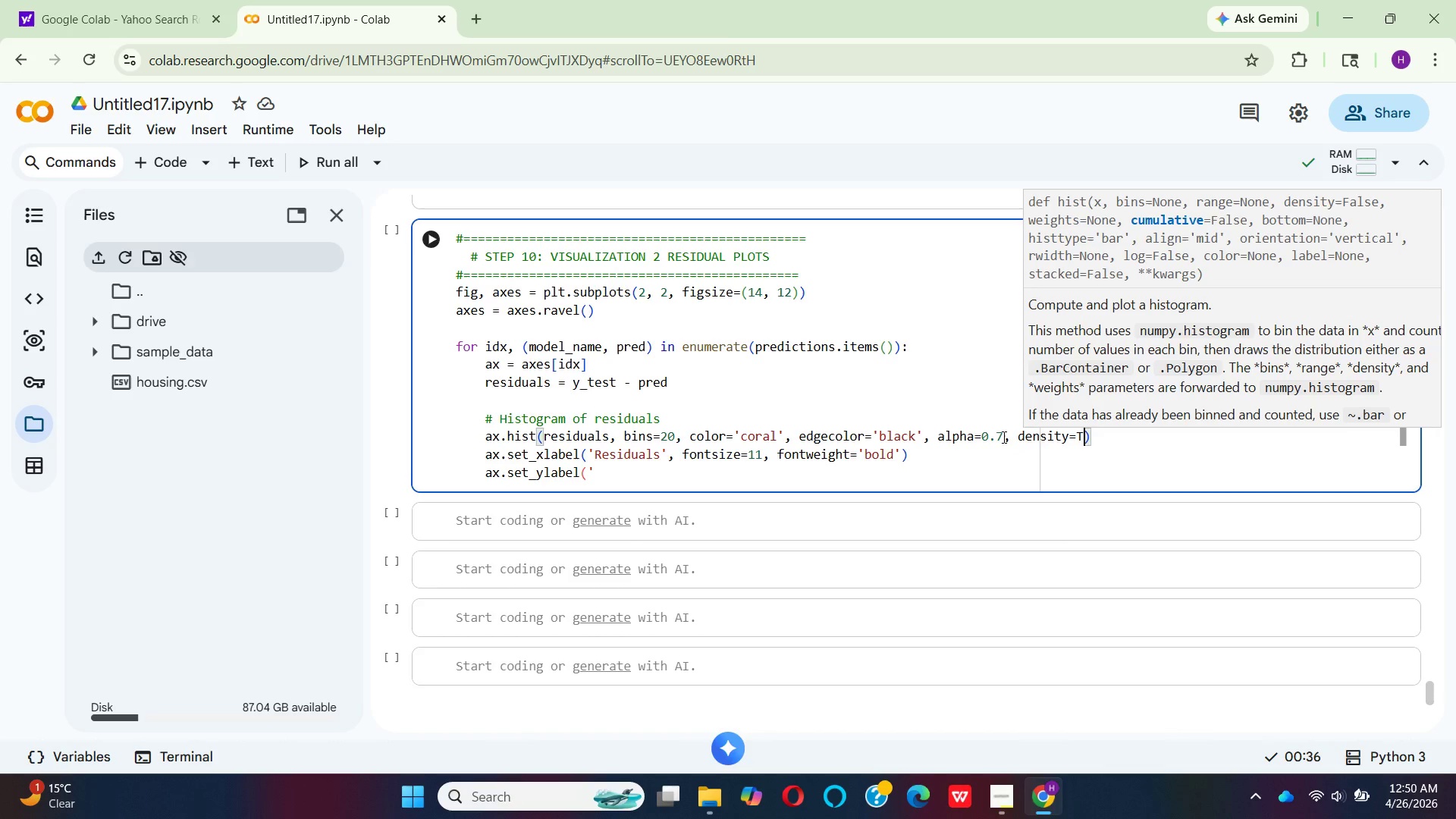 
key(CapsLock)
 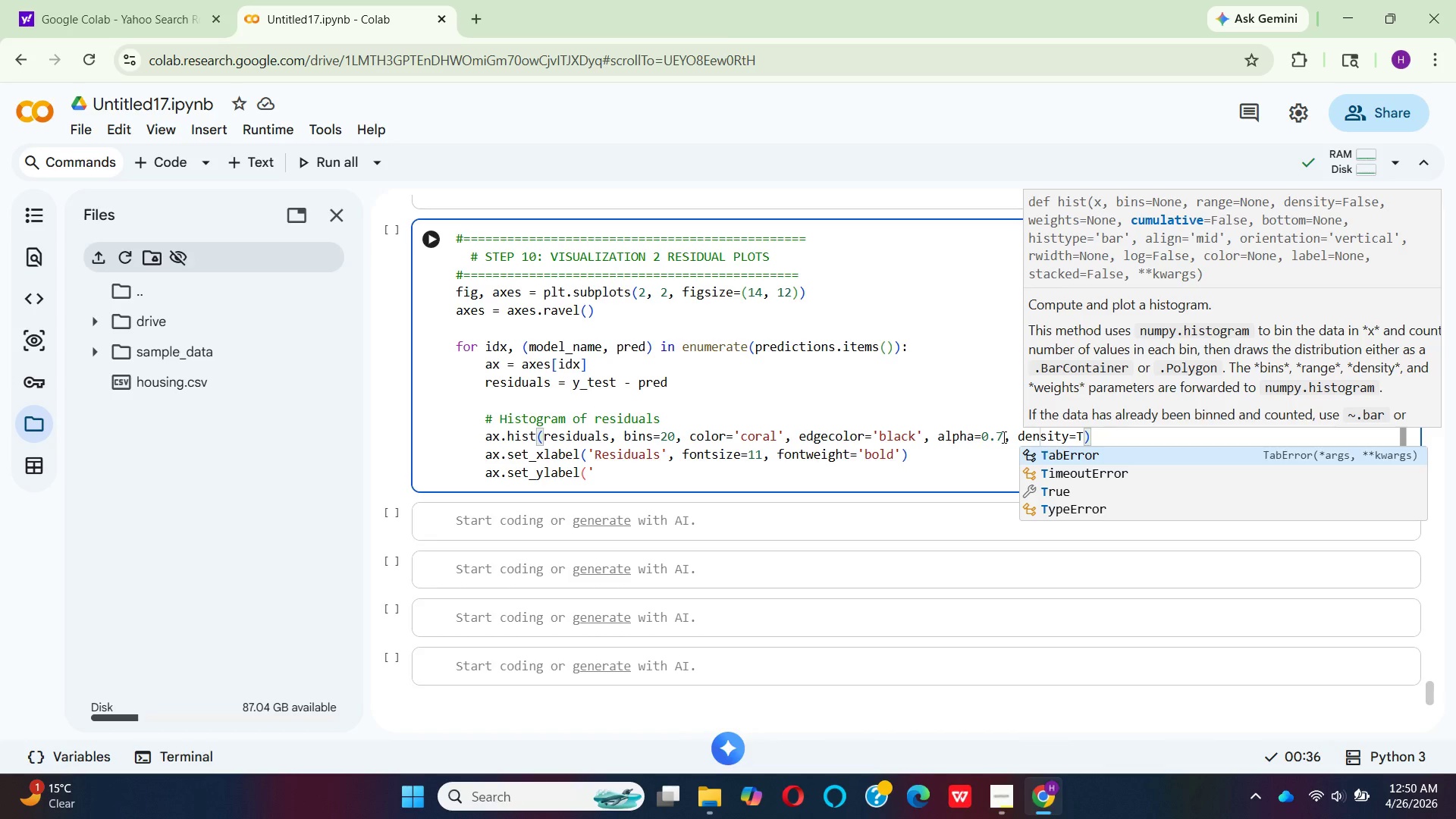 
key(ArrowDown)
 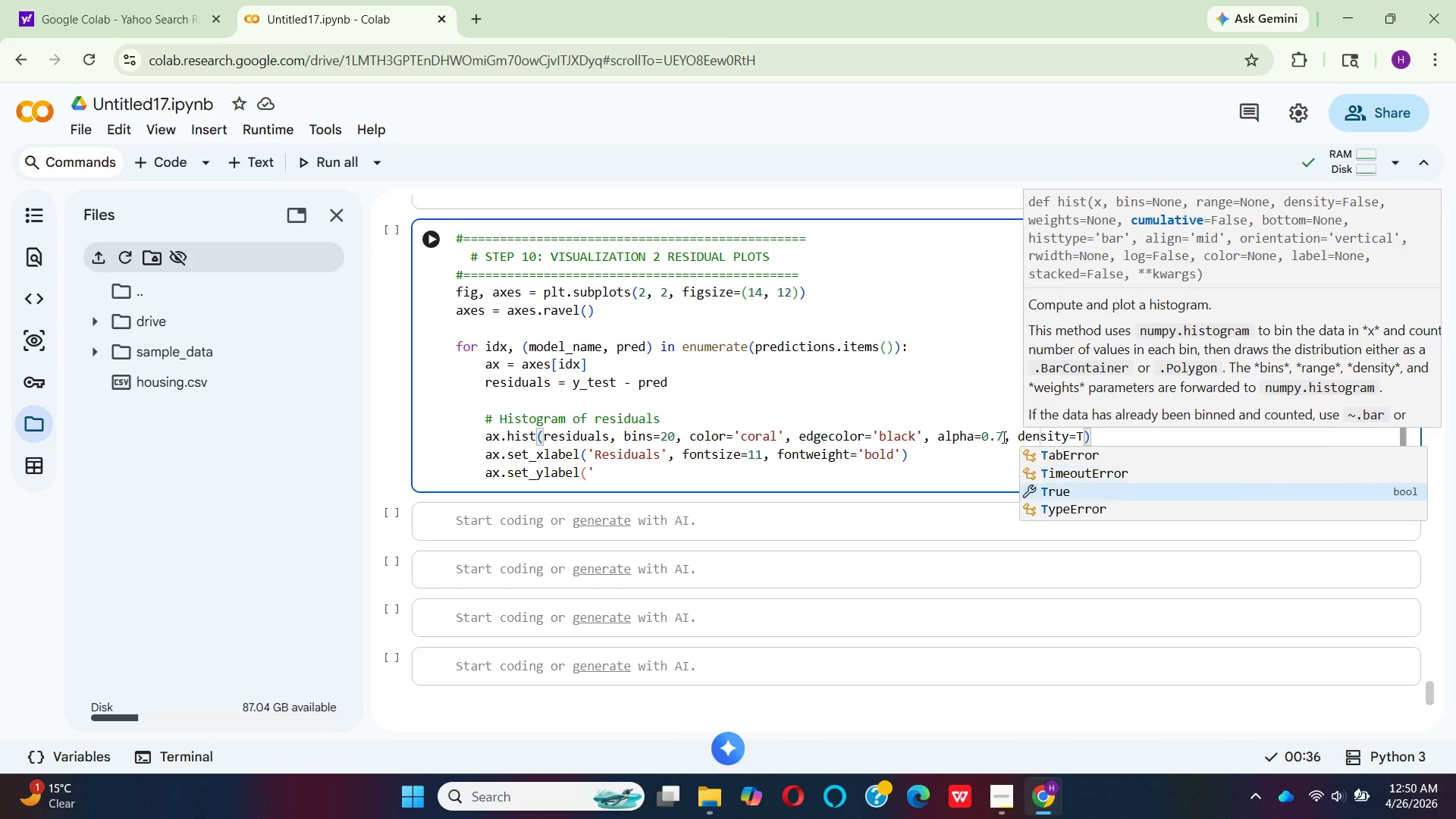 
key(ArrowDown)
 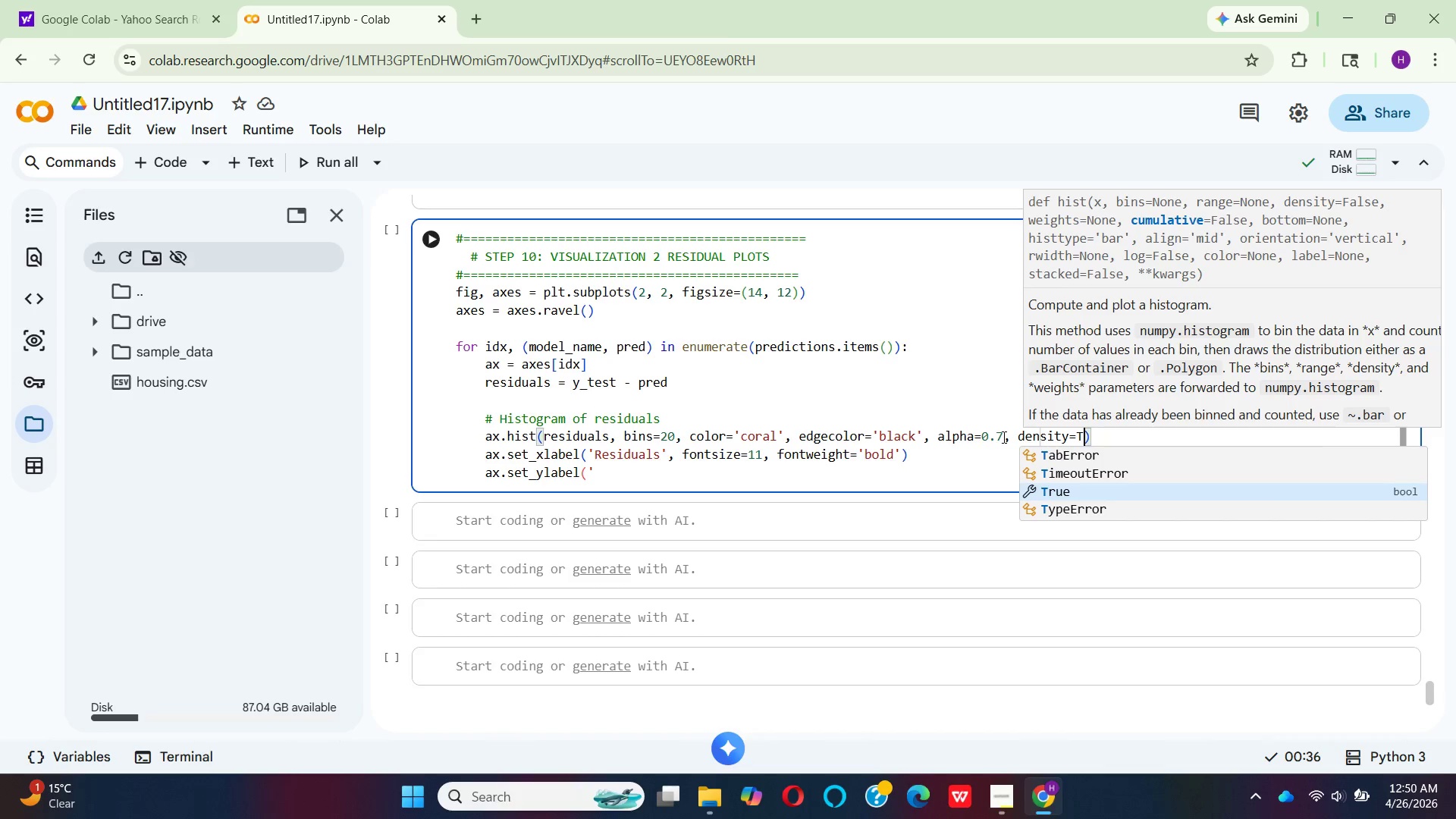 
key(Enter)
 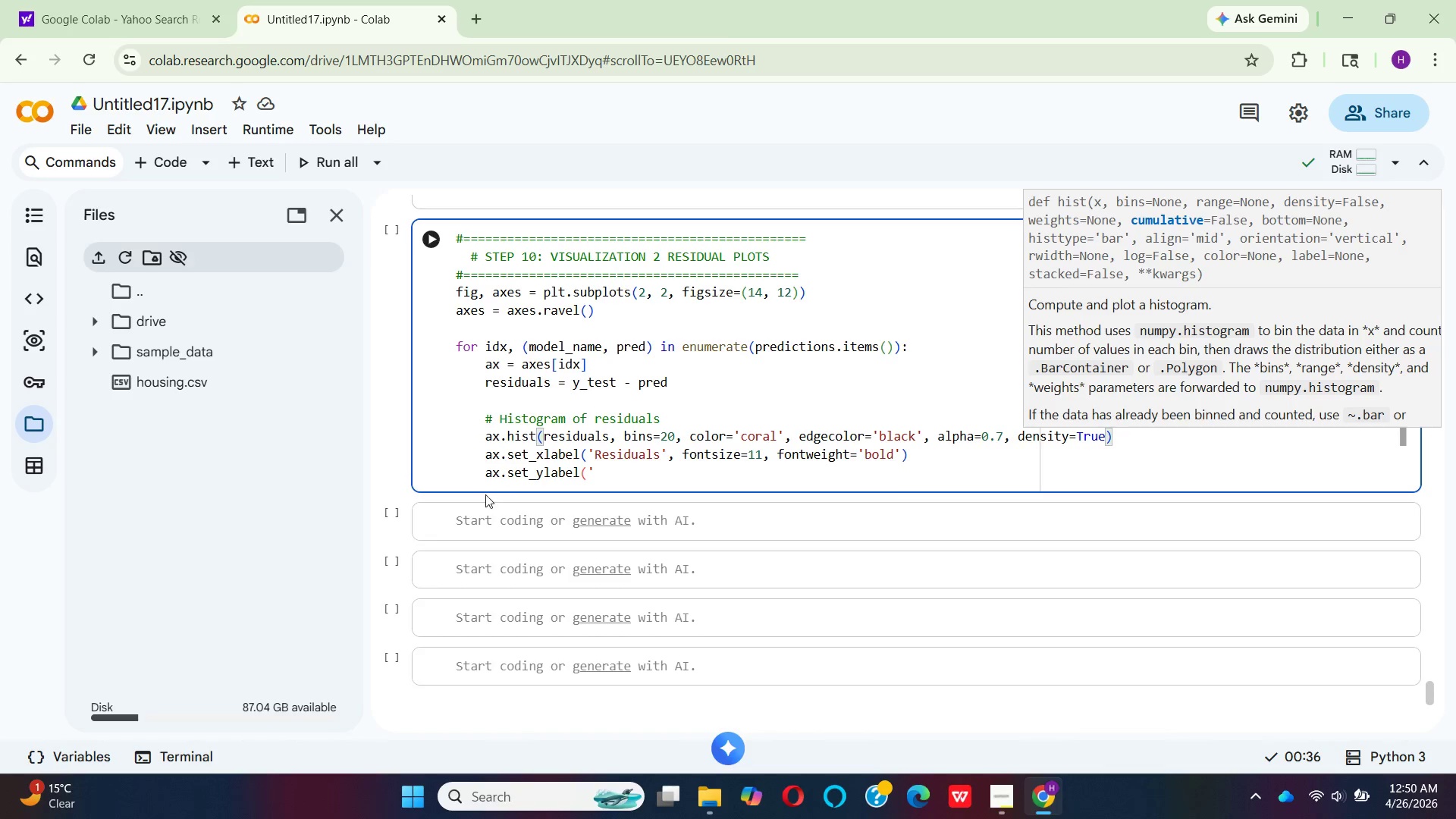 
wait(11.58)
 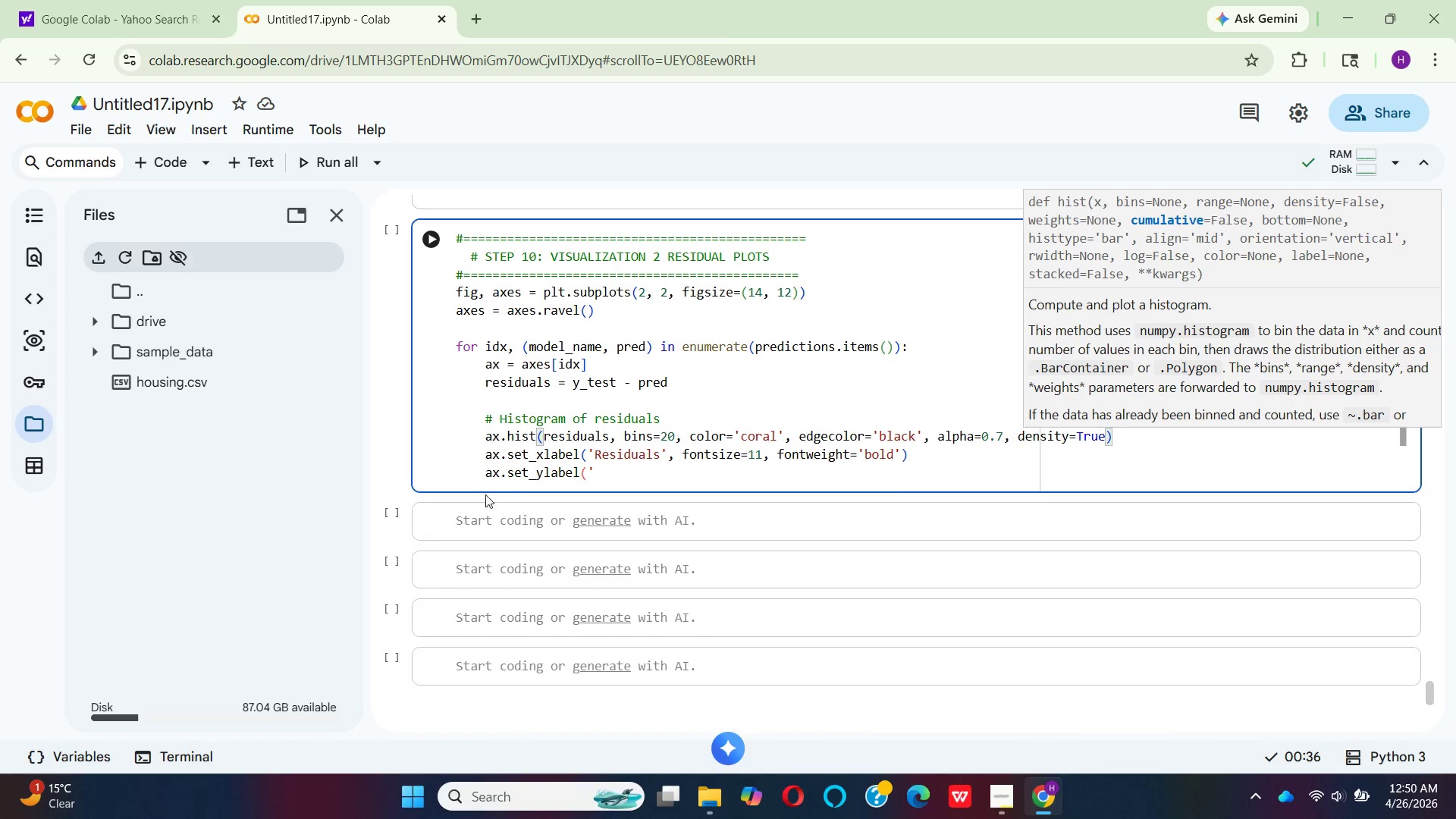 
left_click_drag(start_coordinate=[599, 470], to_coordinate=[488, 461])
 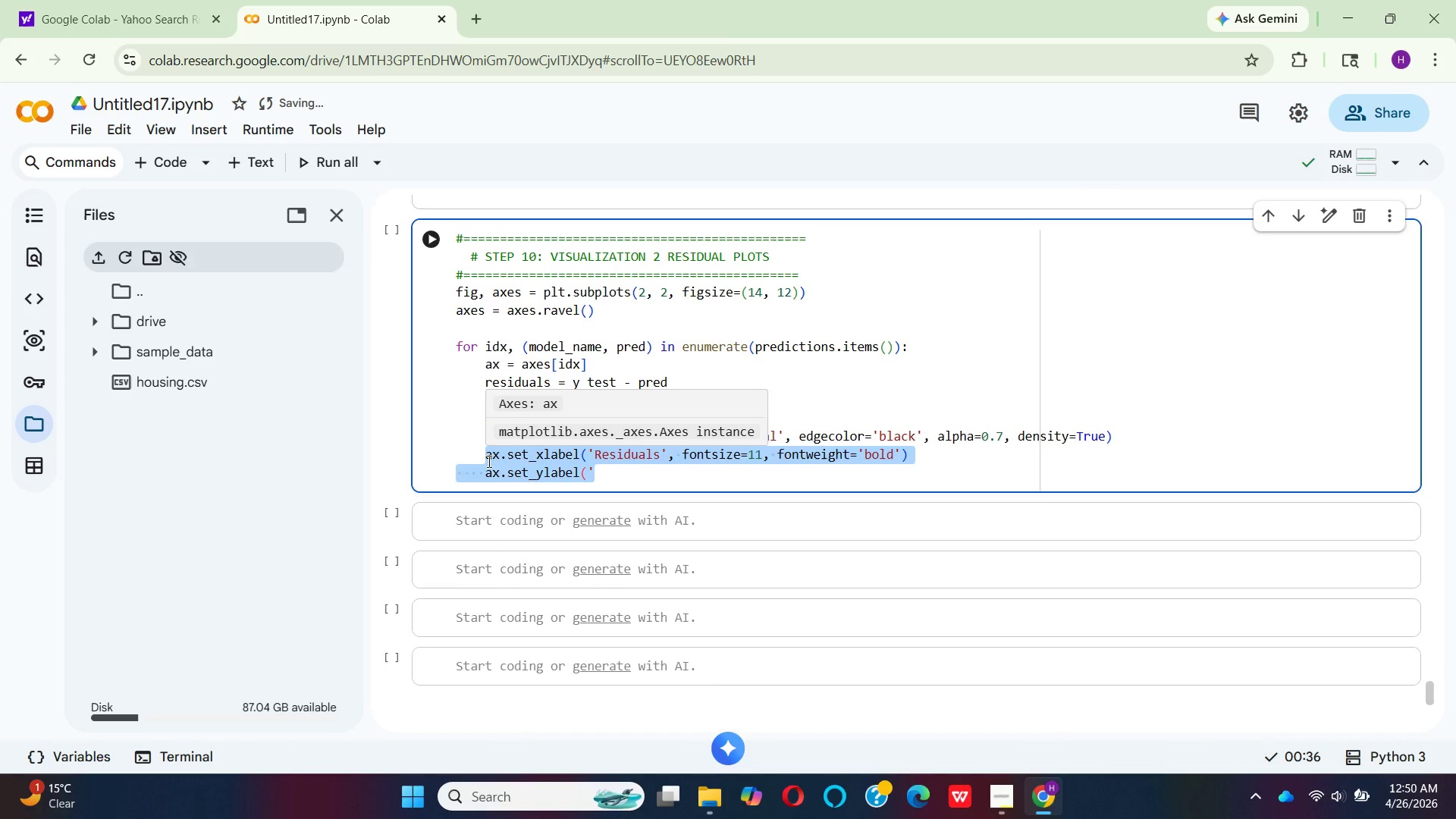 
key(Backspace)
 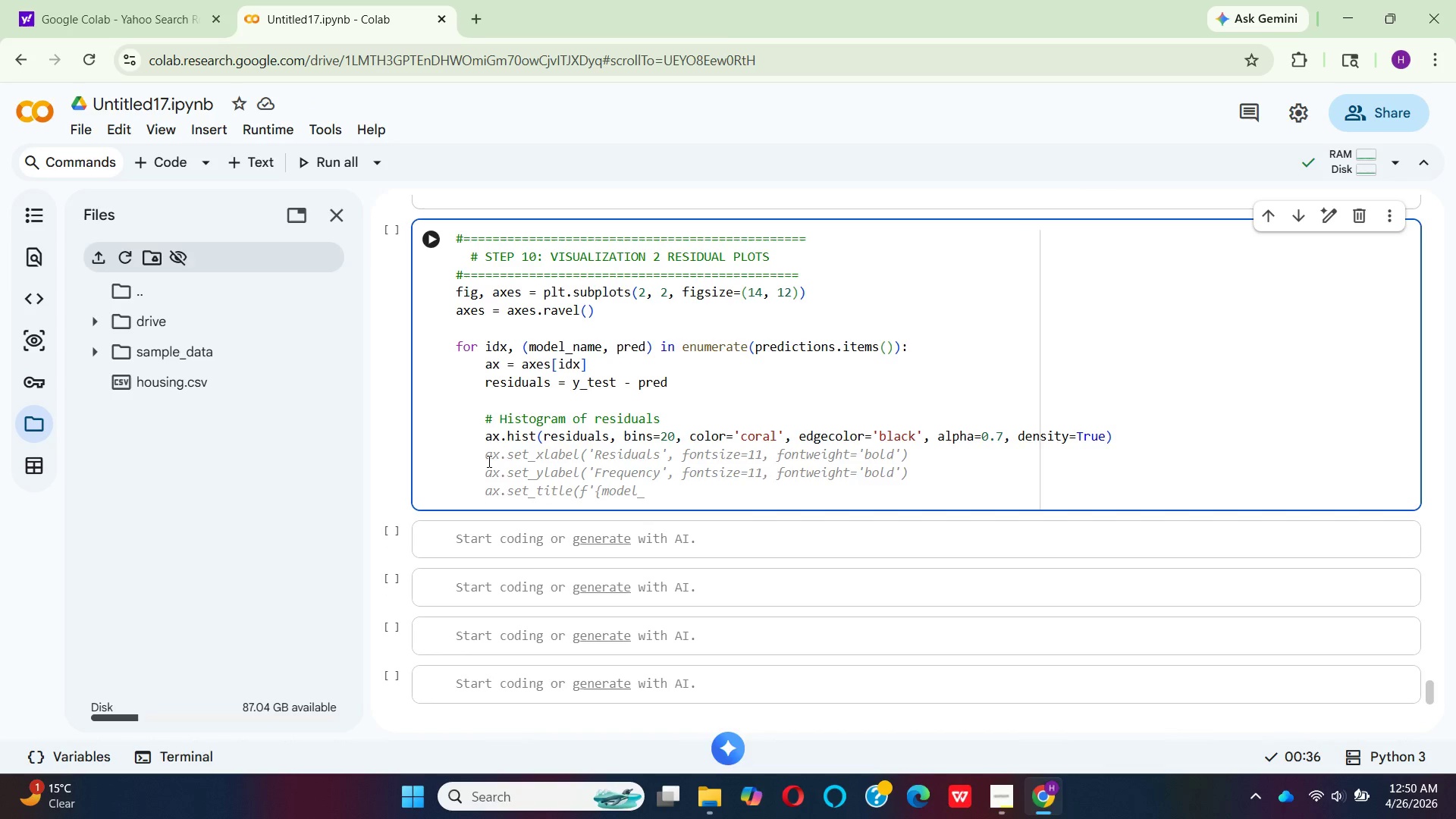 
type(ax.)
 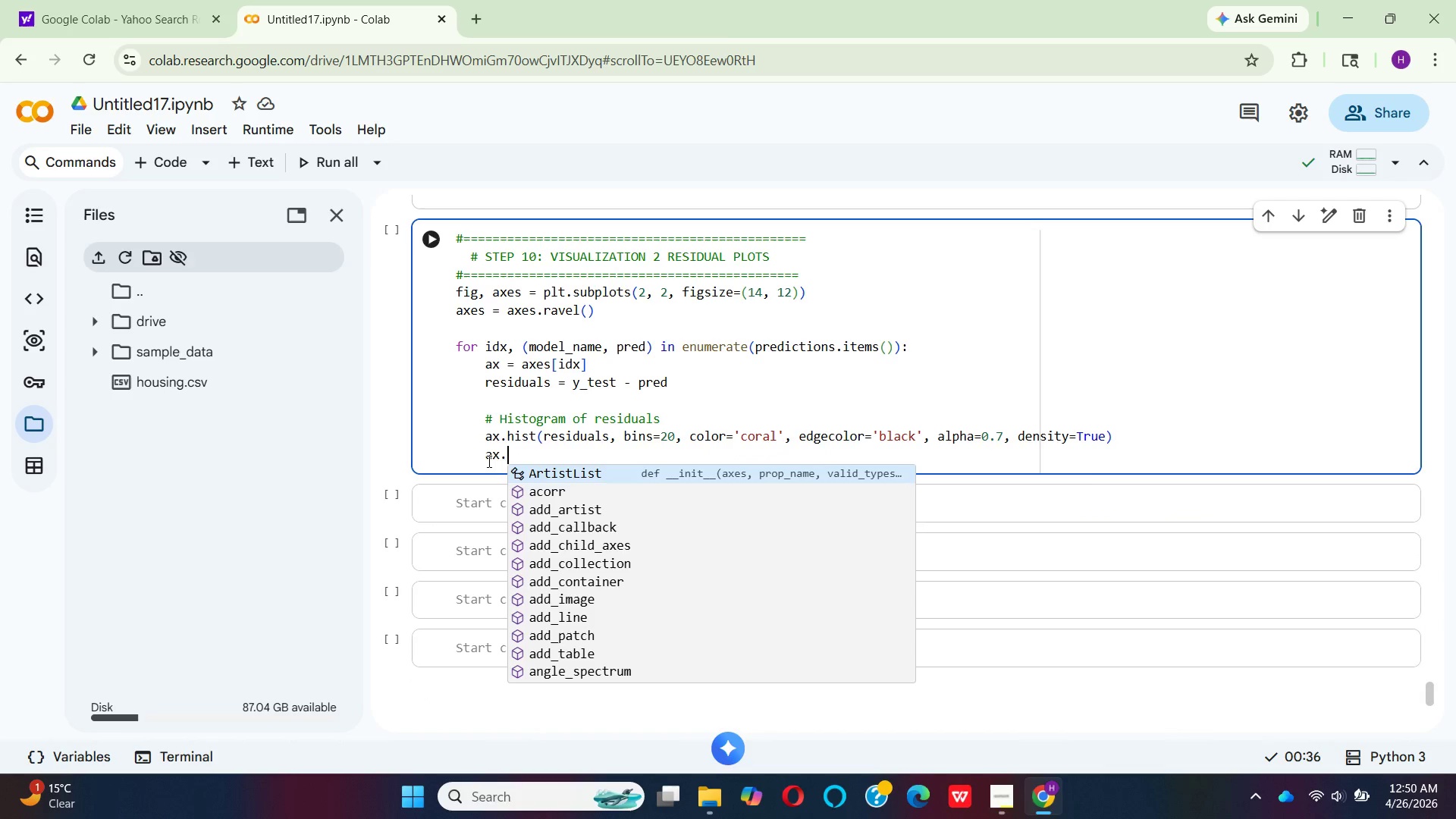 
type(axv)
 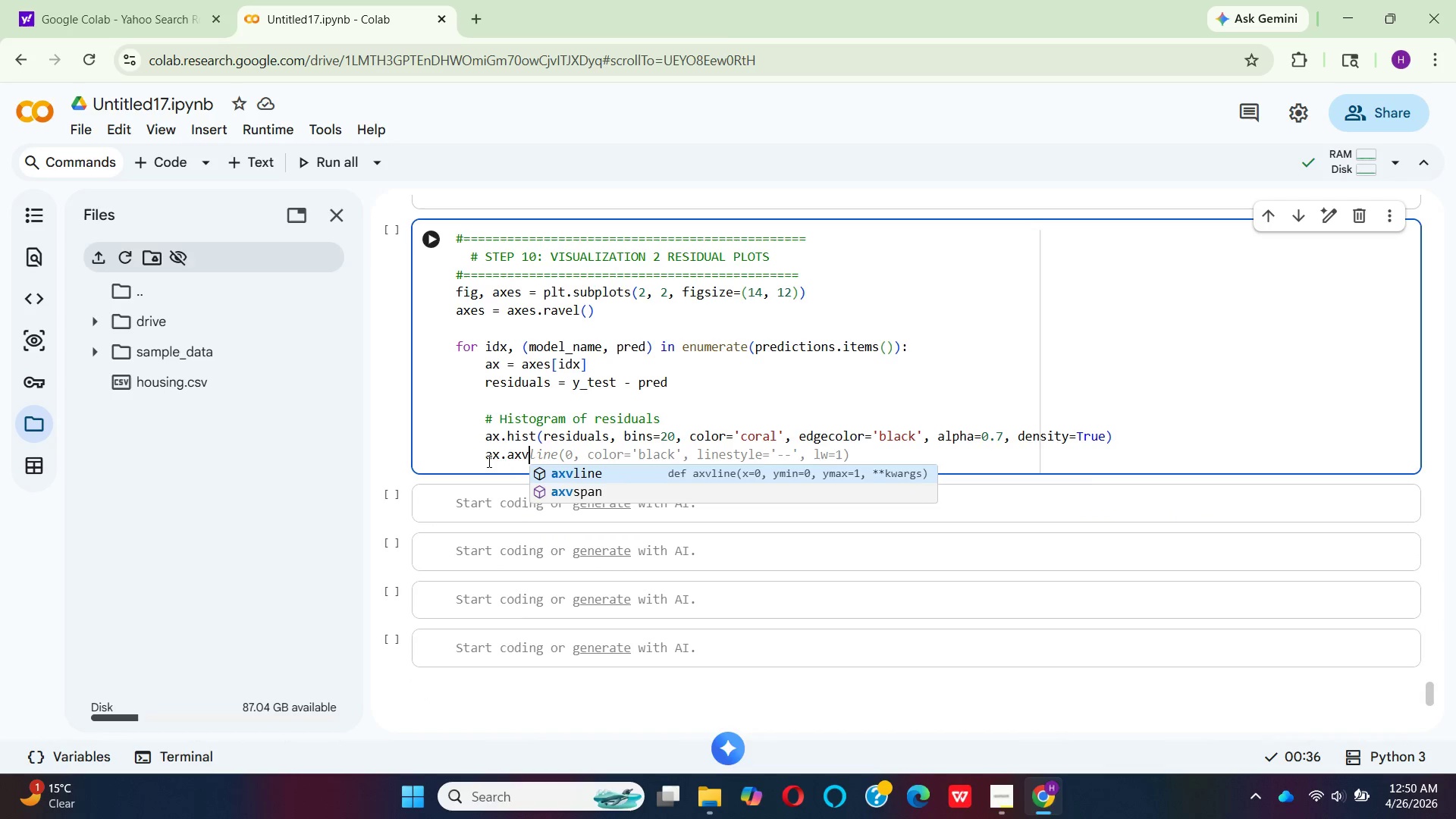 
key(Enter)
 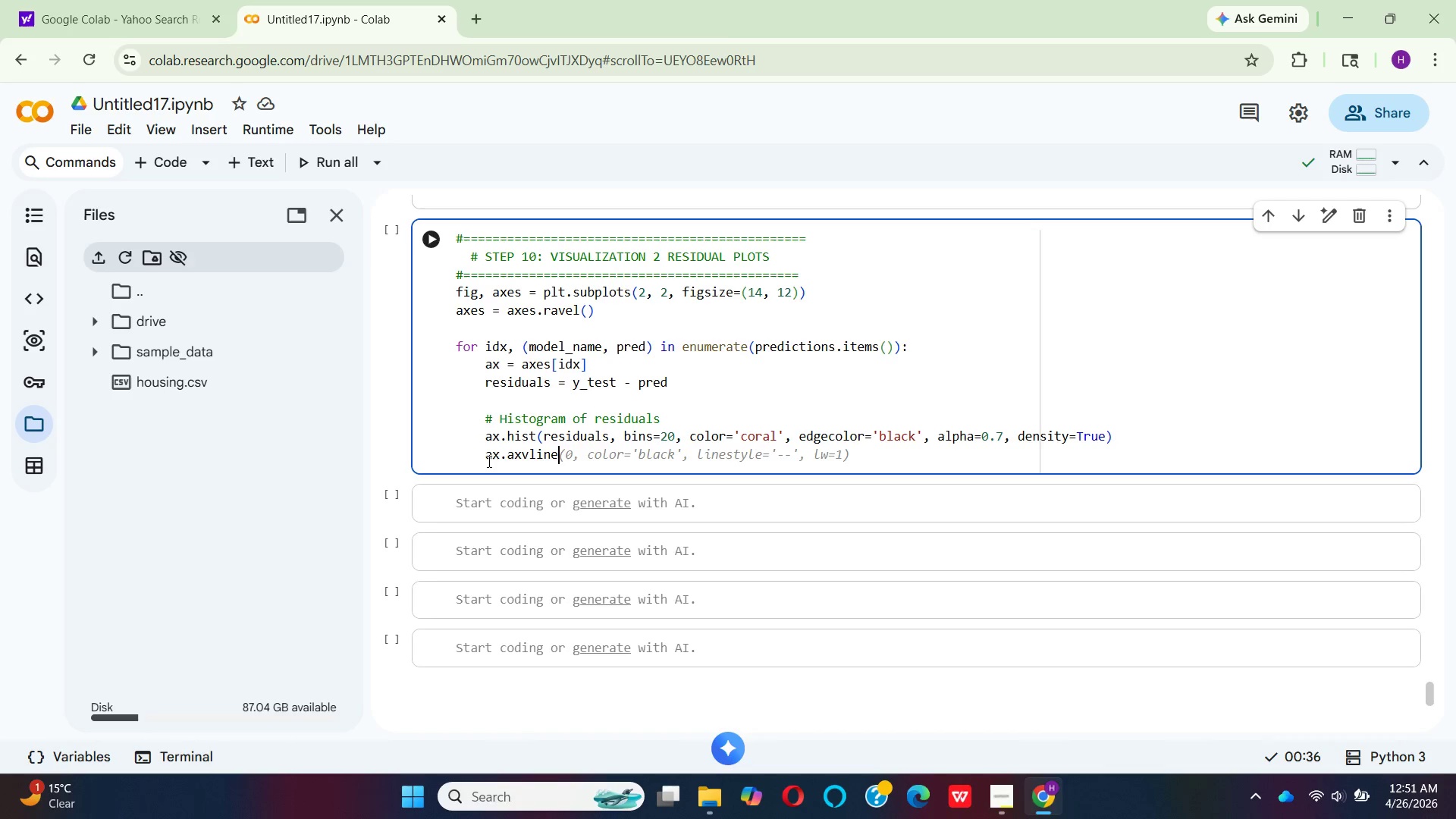 
wait(9.08)
 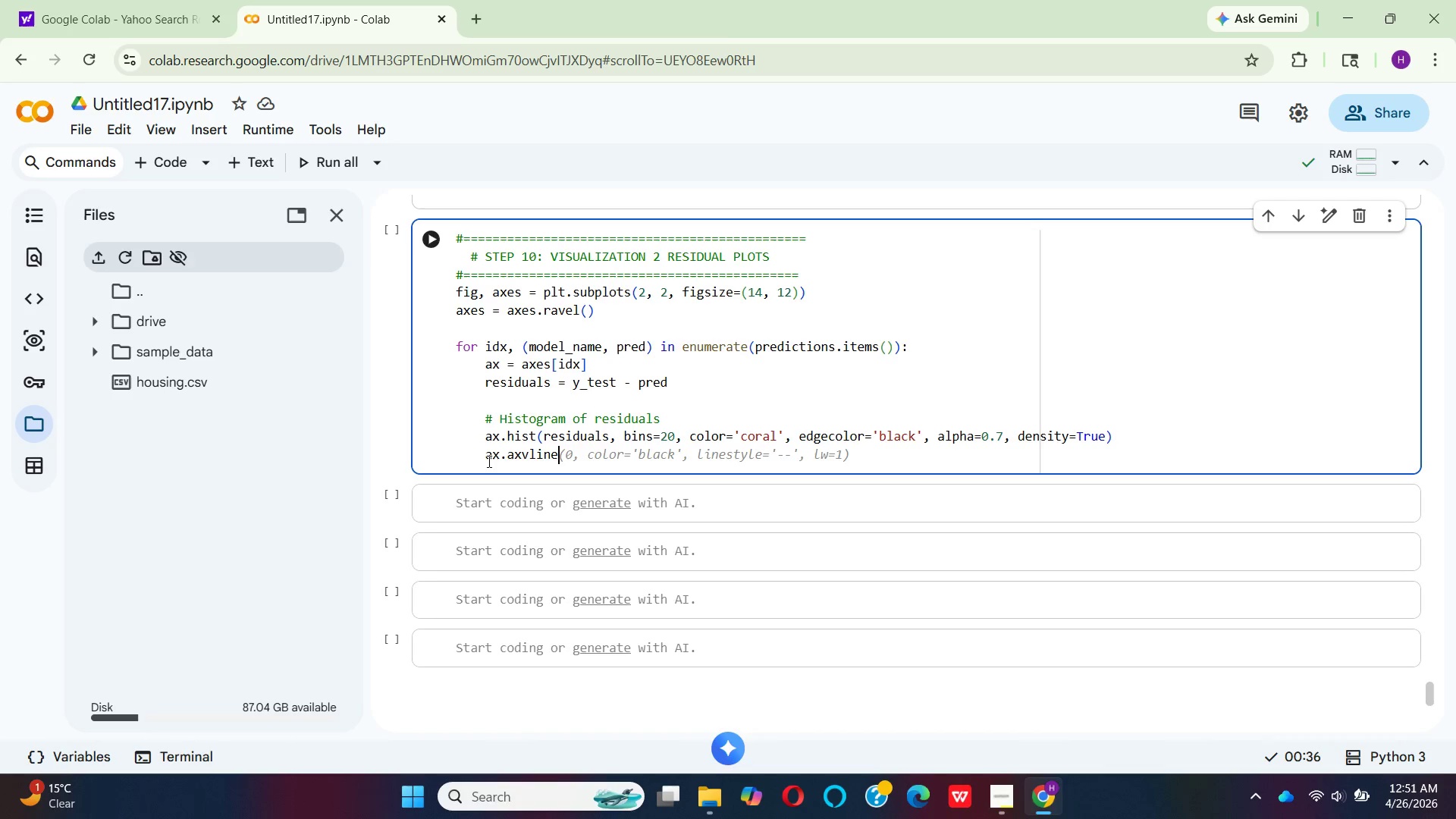 
key(X)
 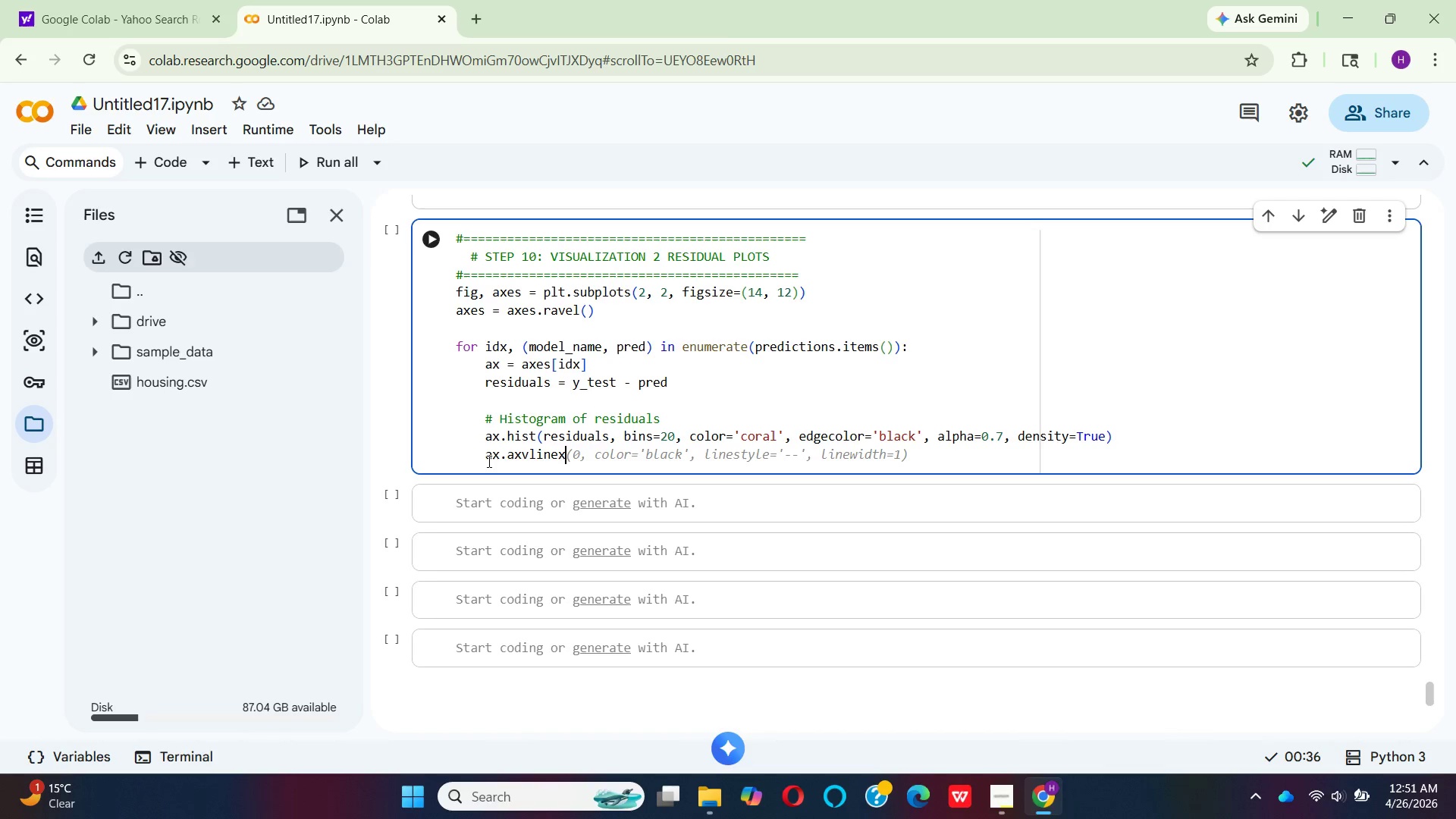 
hold_key(key=Equal, duration=0.33)
 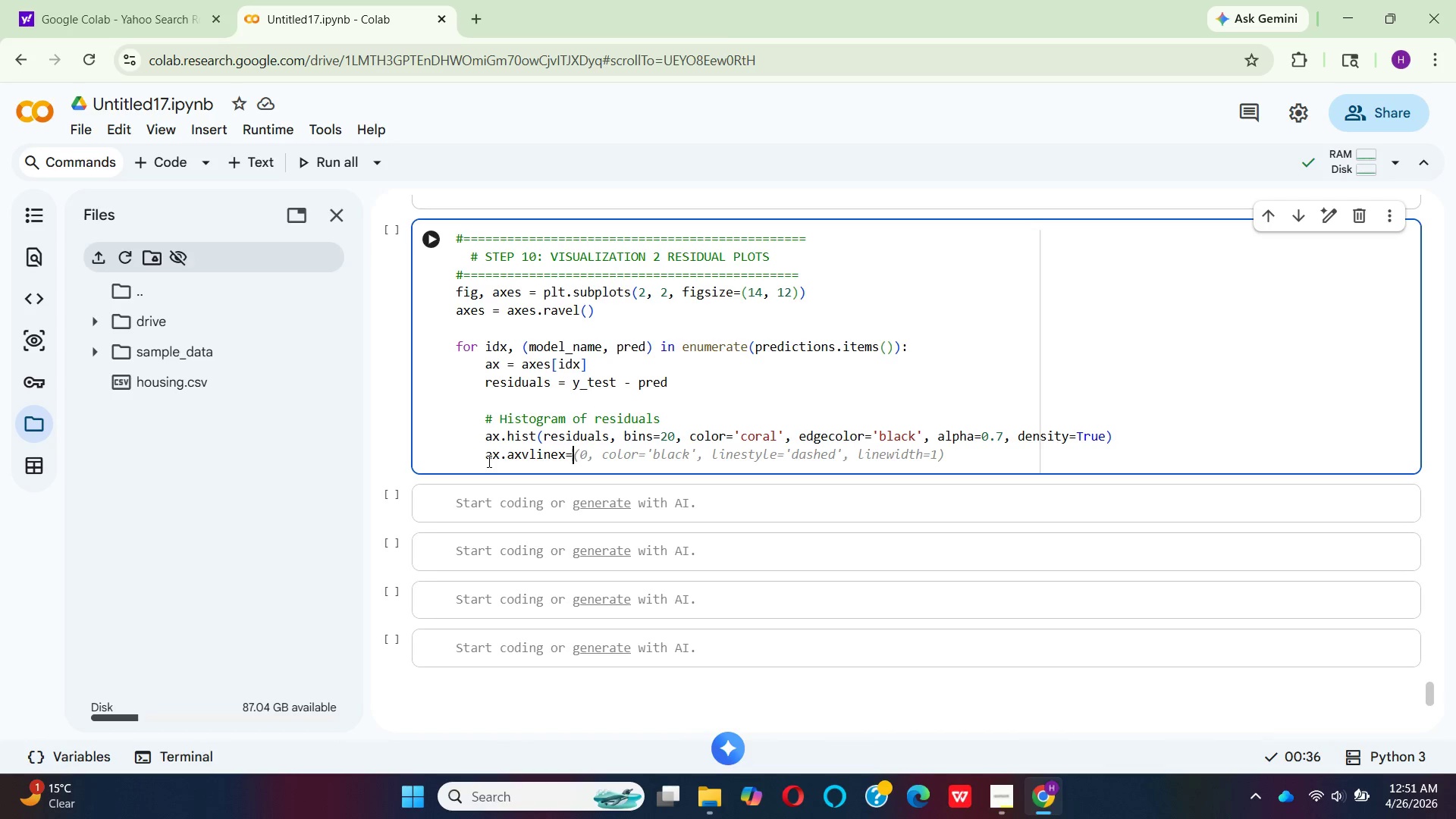 
key(0)
 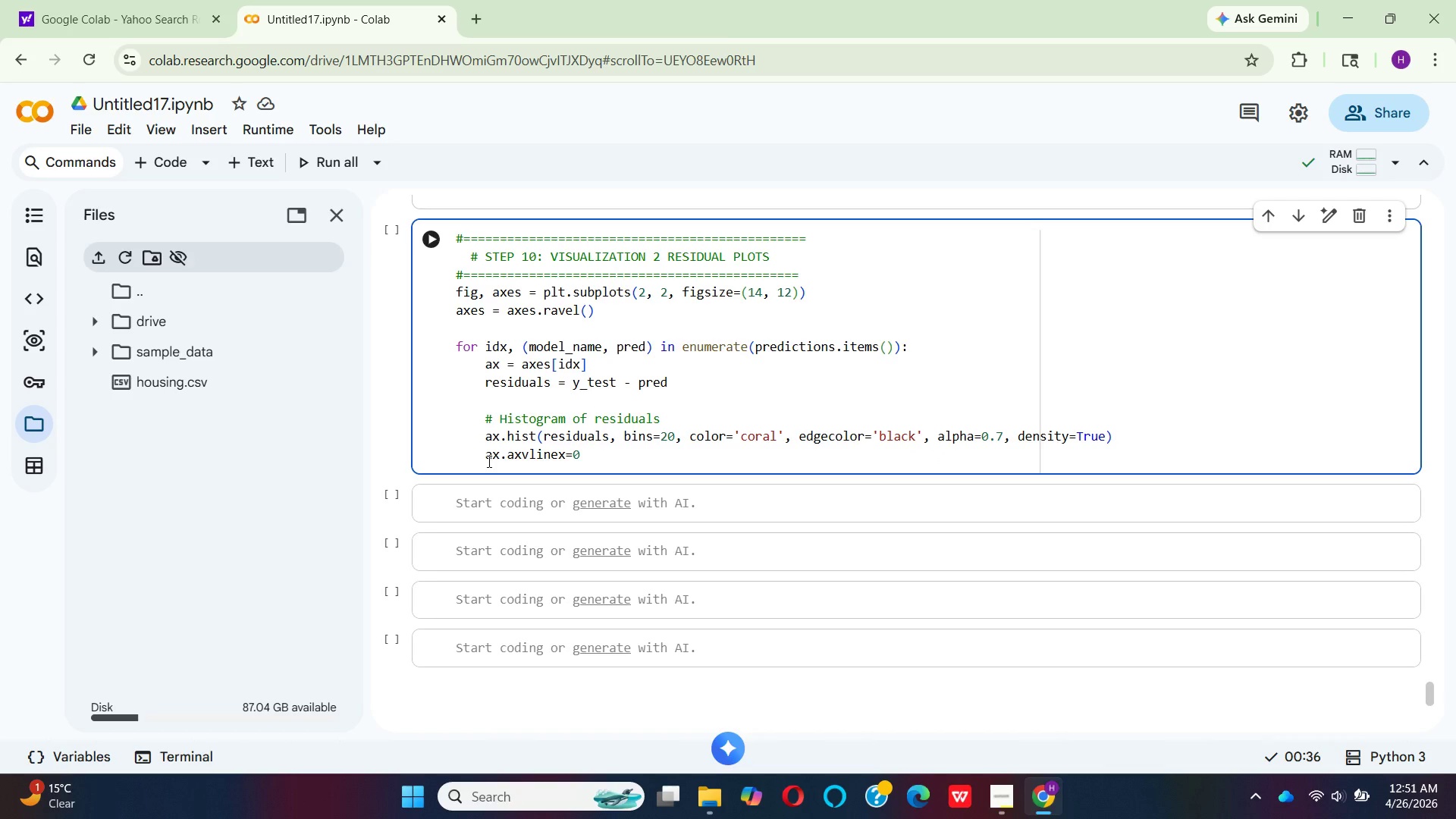 
key(ArrowLeft)
 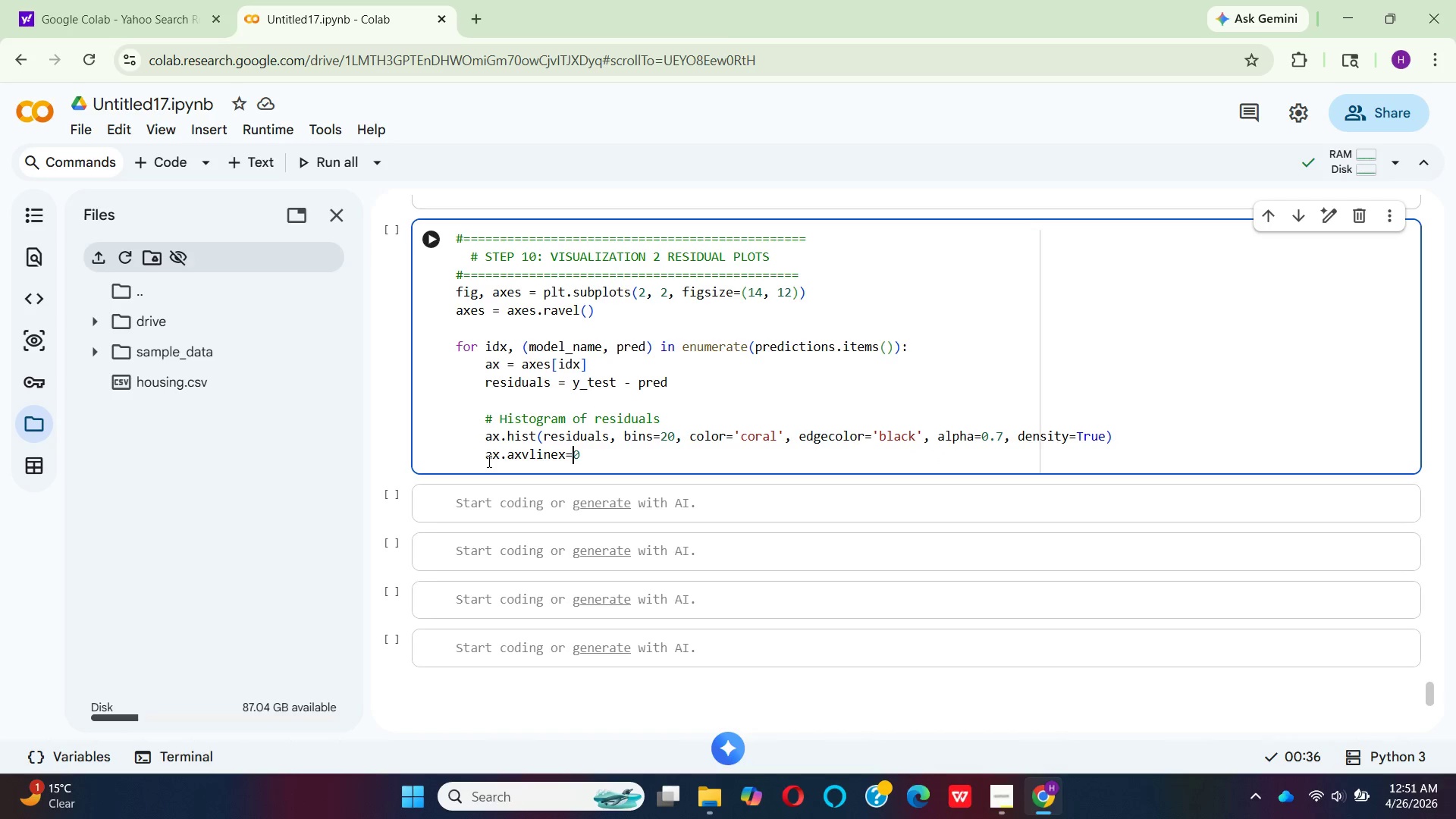 
key(ArrowLeft)
 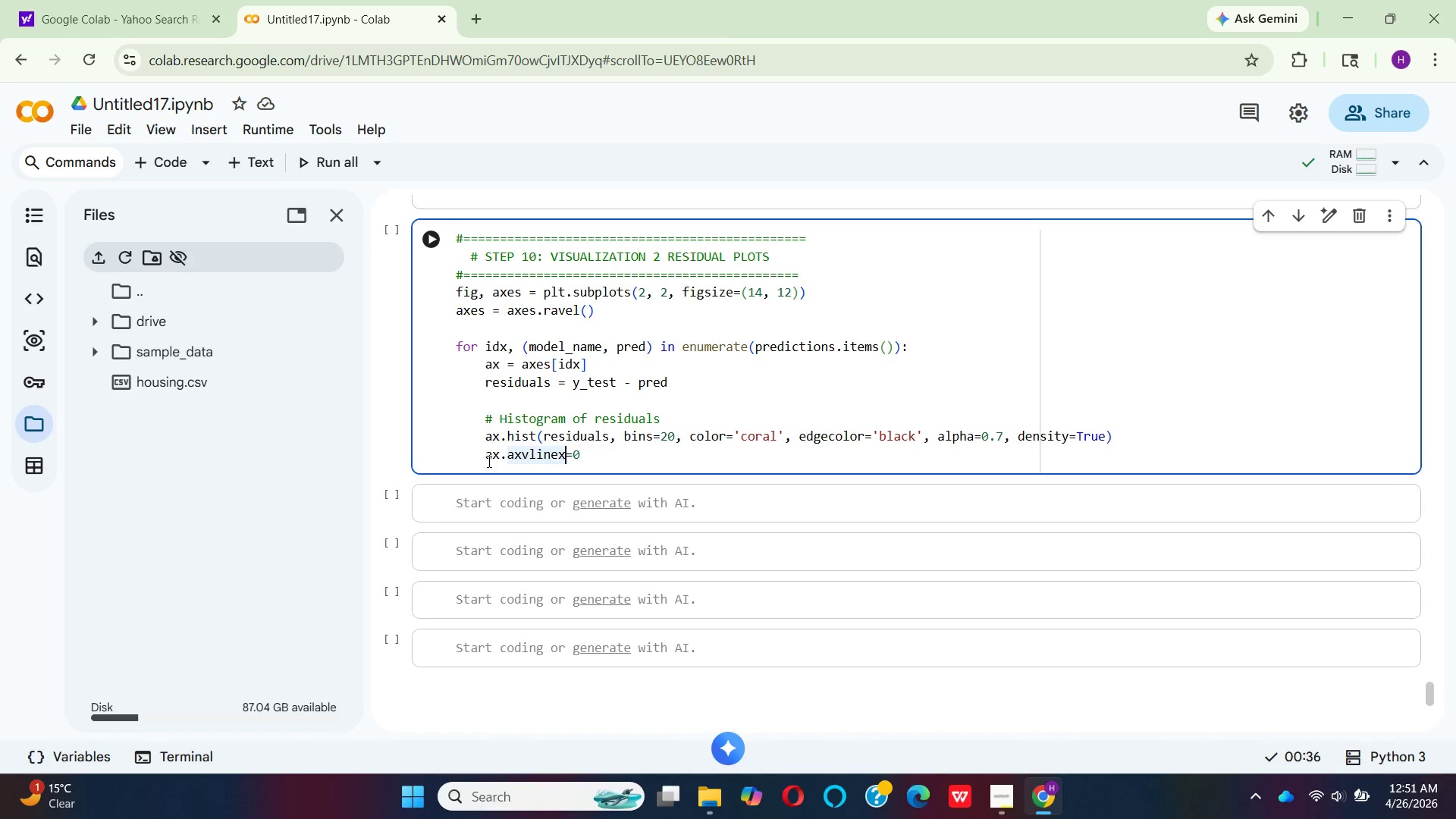 
key(ArrowLeft)
 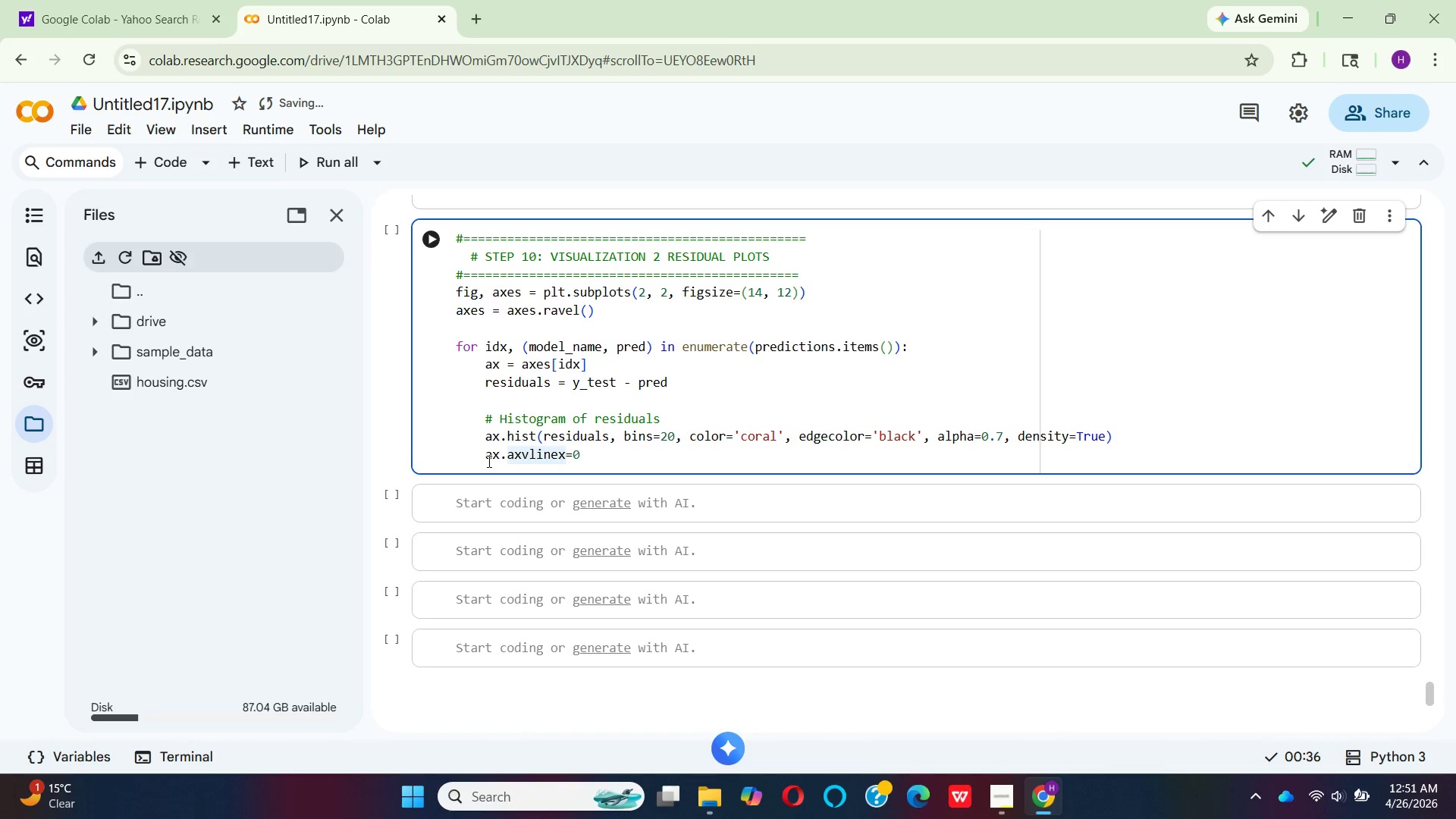 
key(Shift+9)
 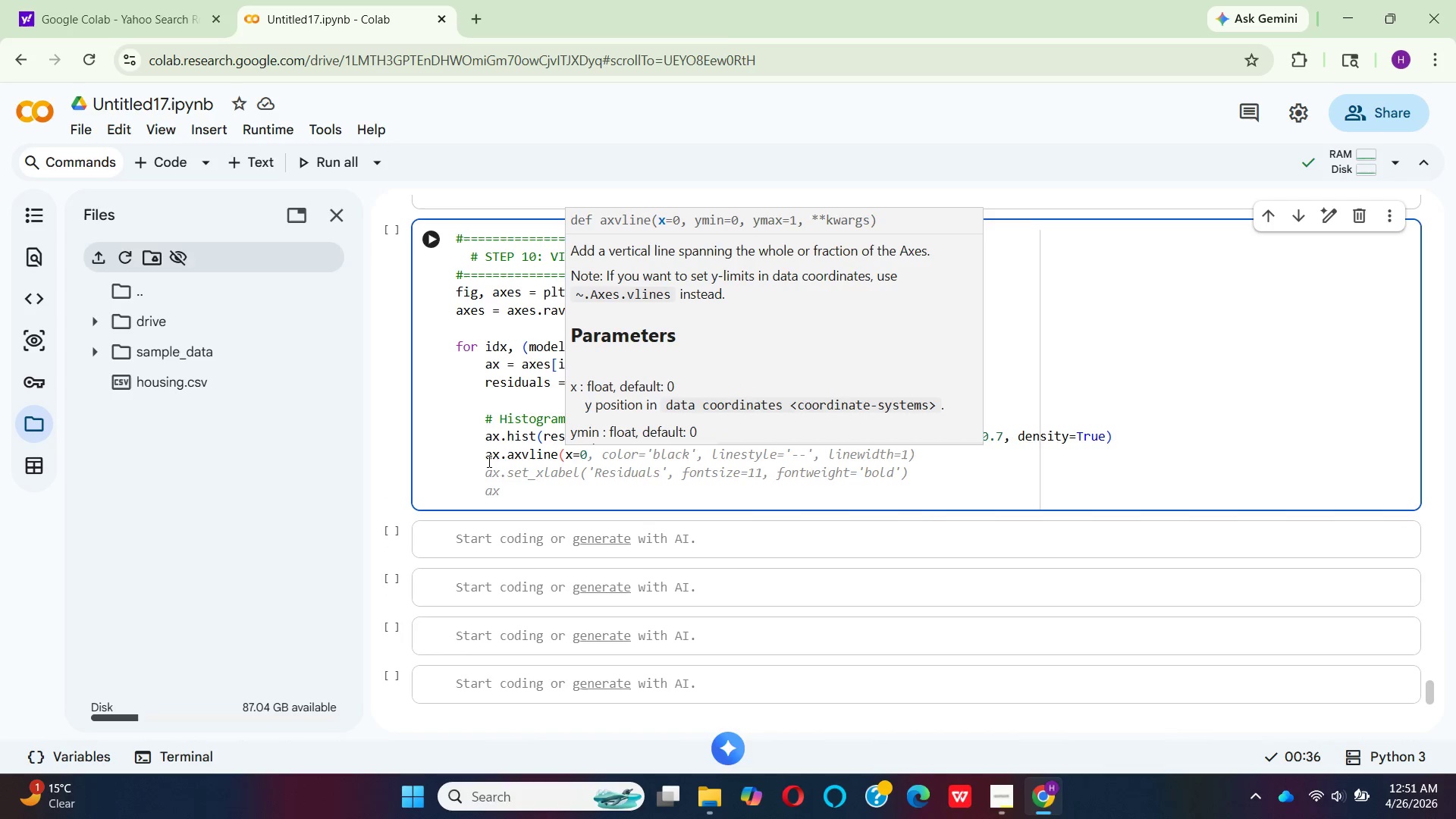 
key(ArrowRight)
 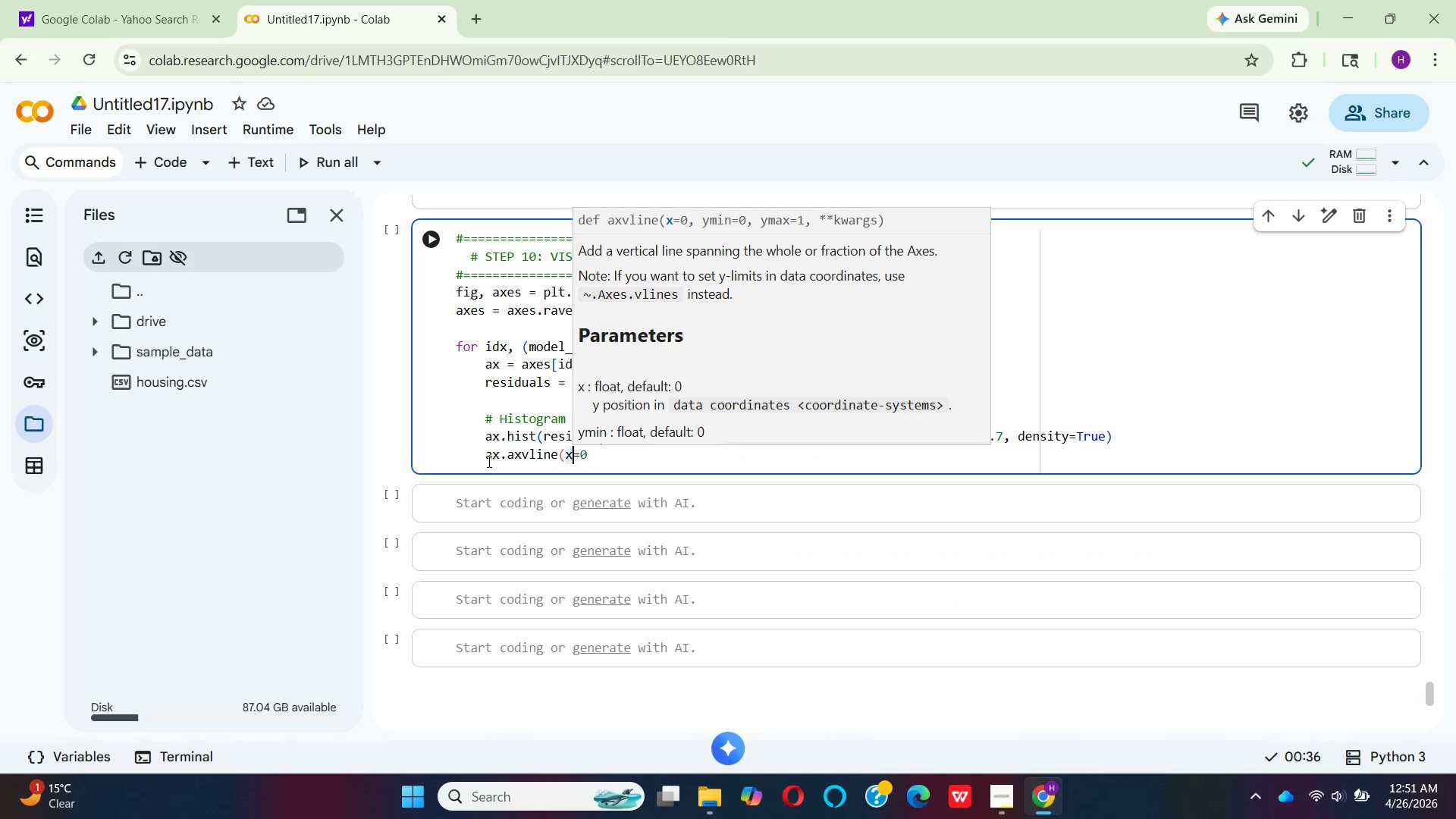 
key(ArrowRight)
 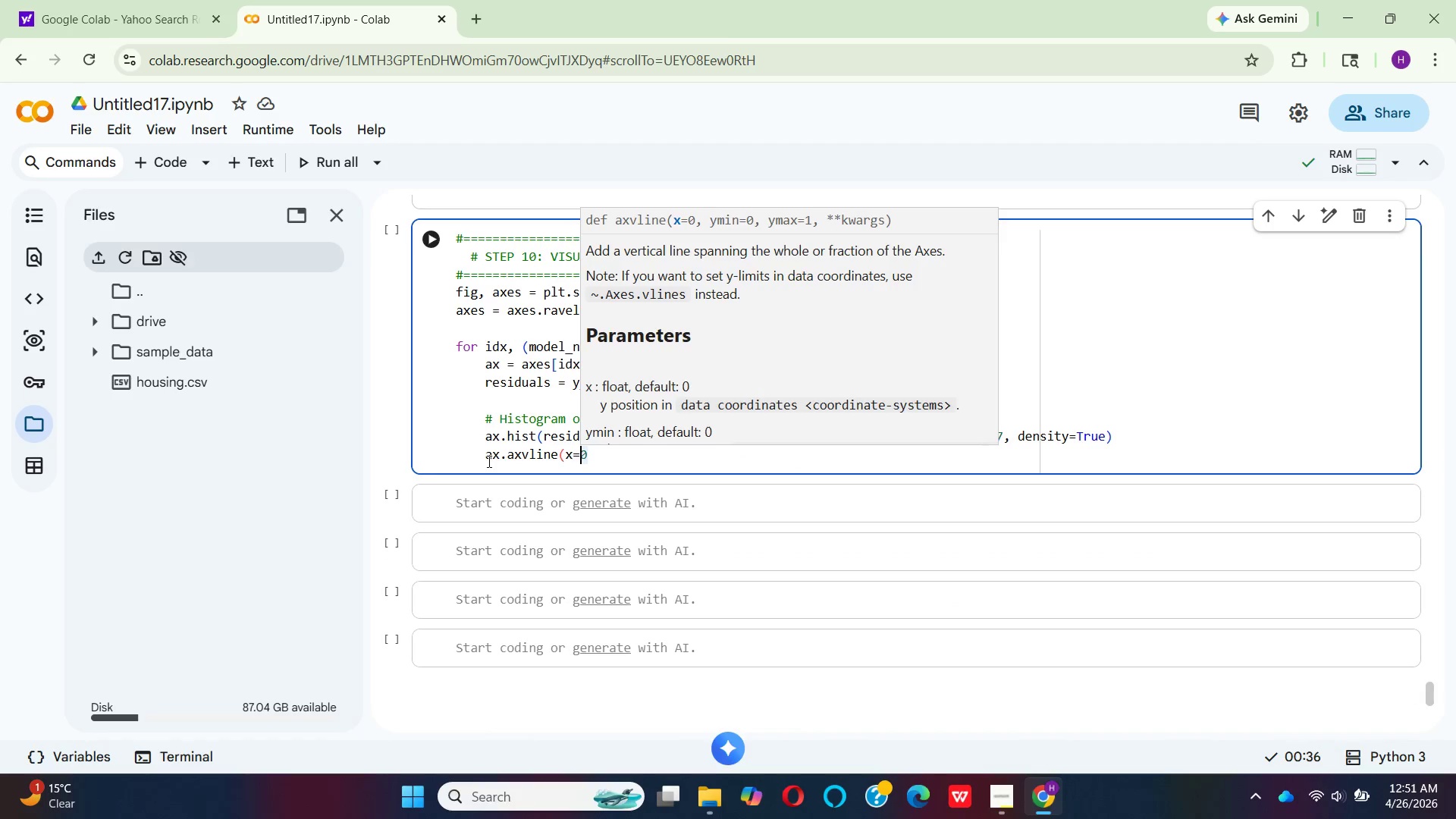 
key(ArrowRight)
 